 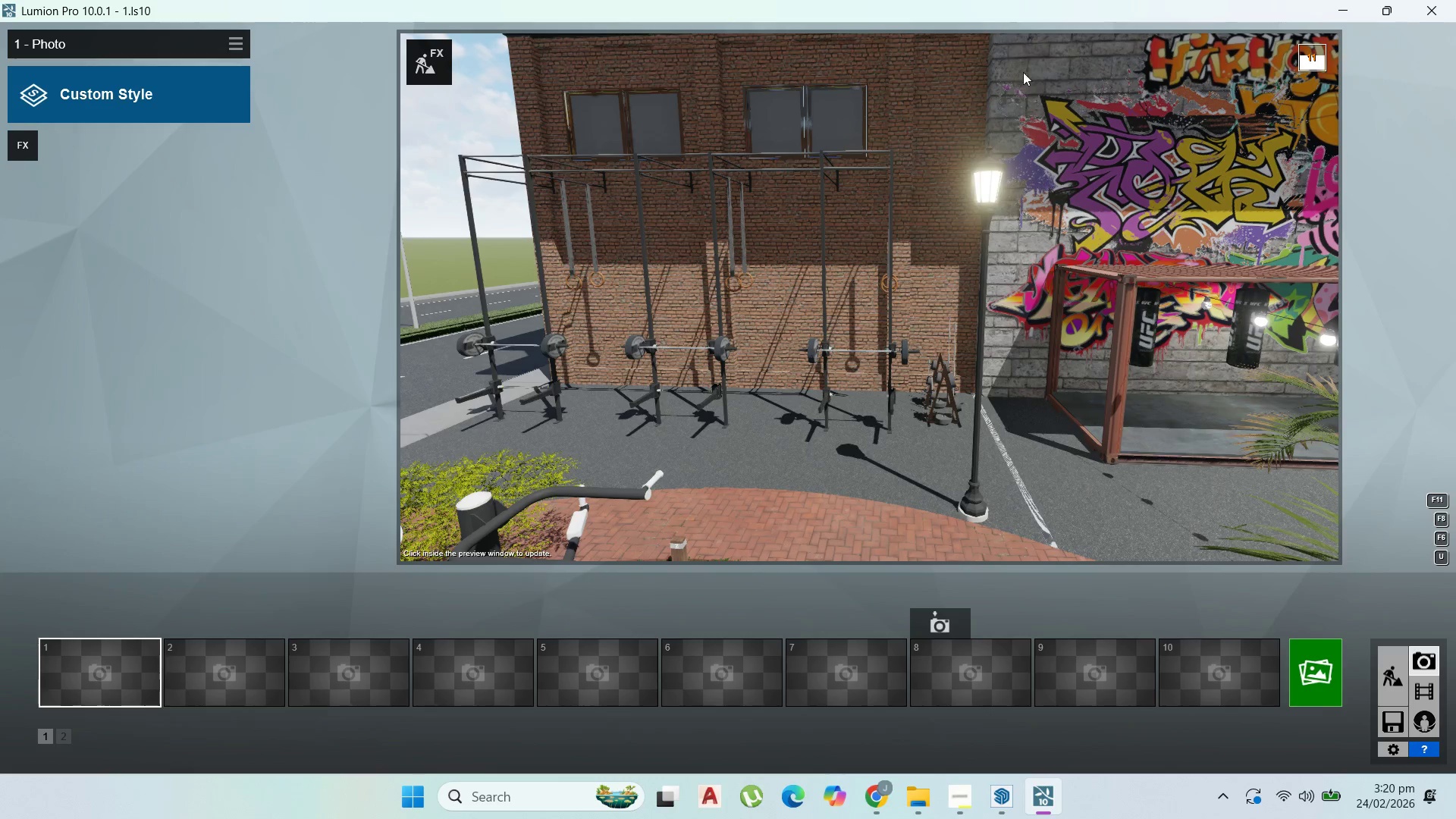 
hold_key(key=A, duration=1.7)
 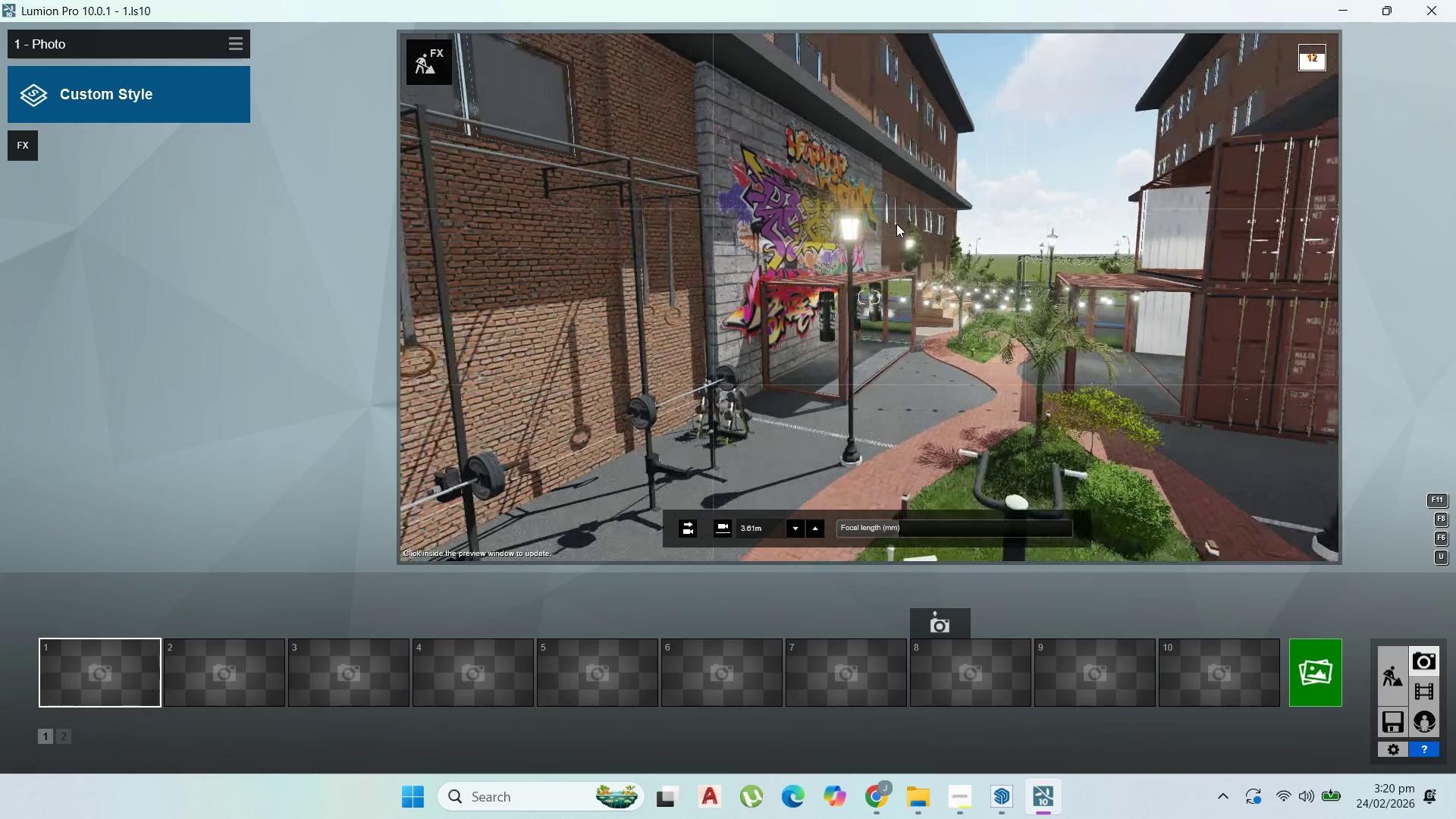 
hold_key(key=S, duration=1.53)
 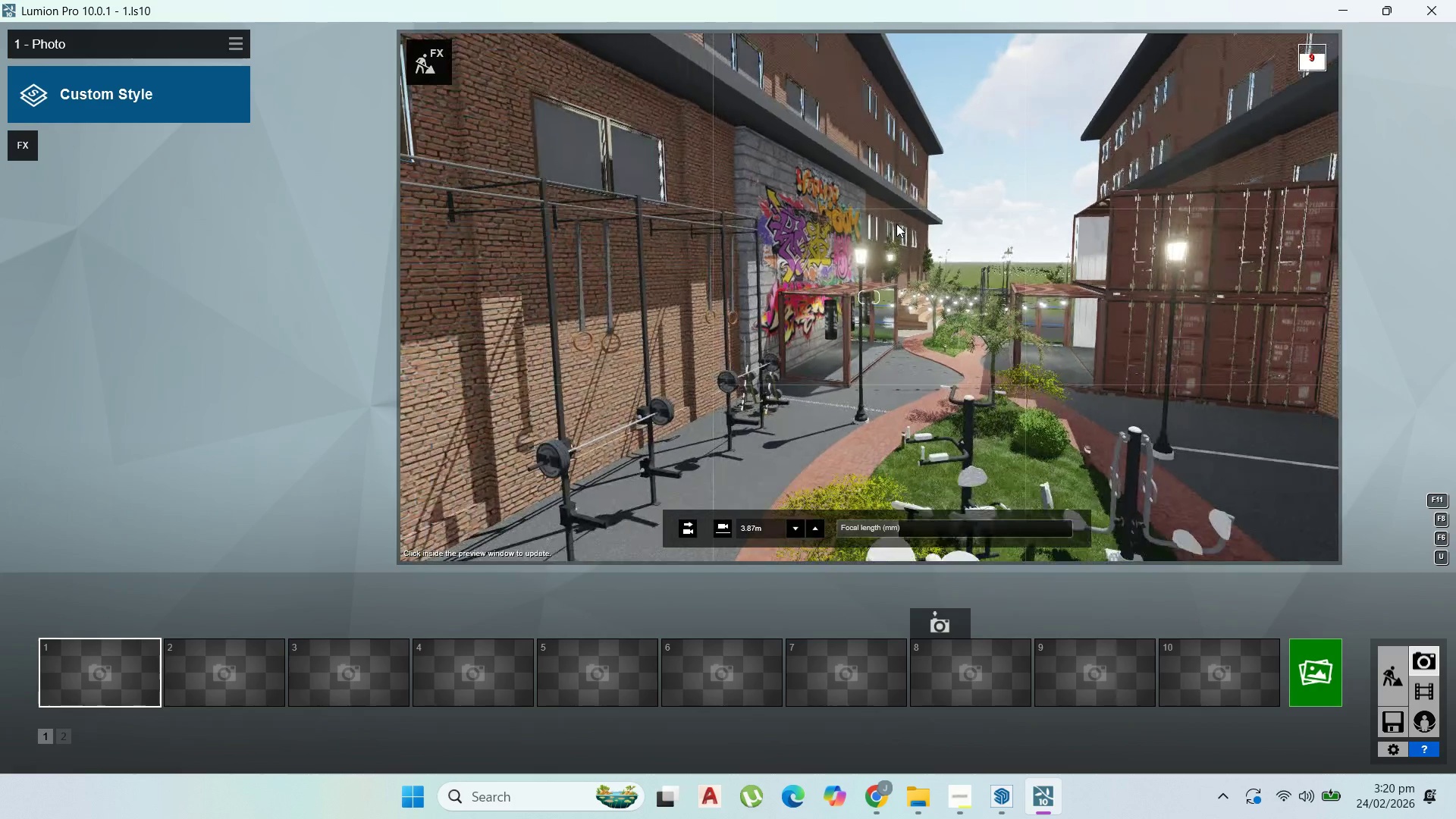 
hold_key(key=S, duration=1.5)
 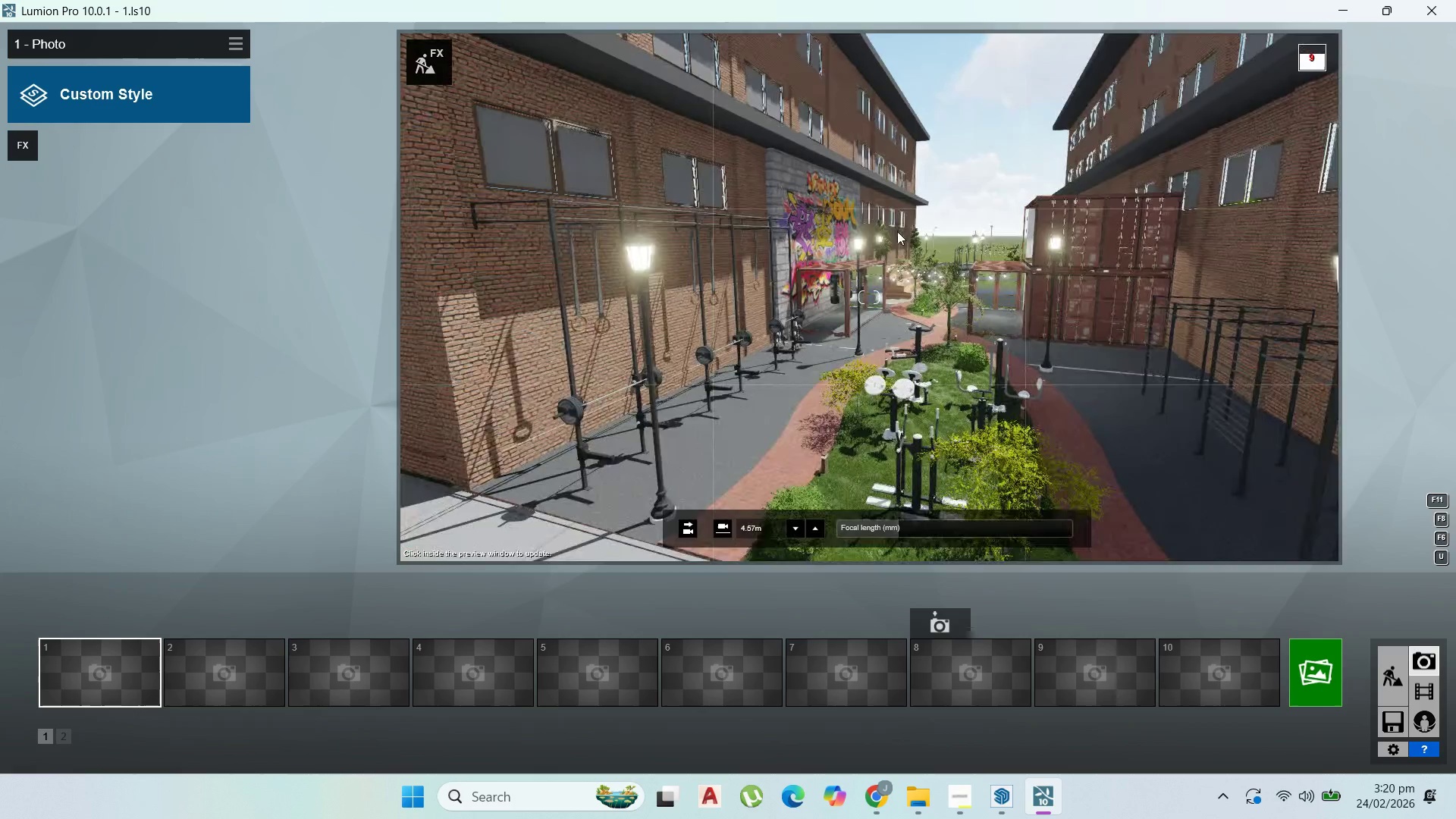 
hold_key(key=S, duration=1.2)
 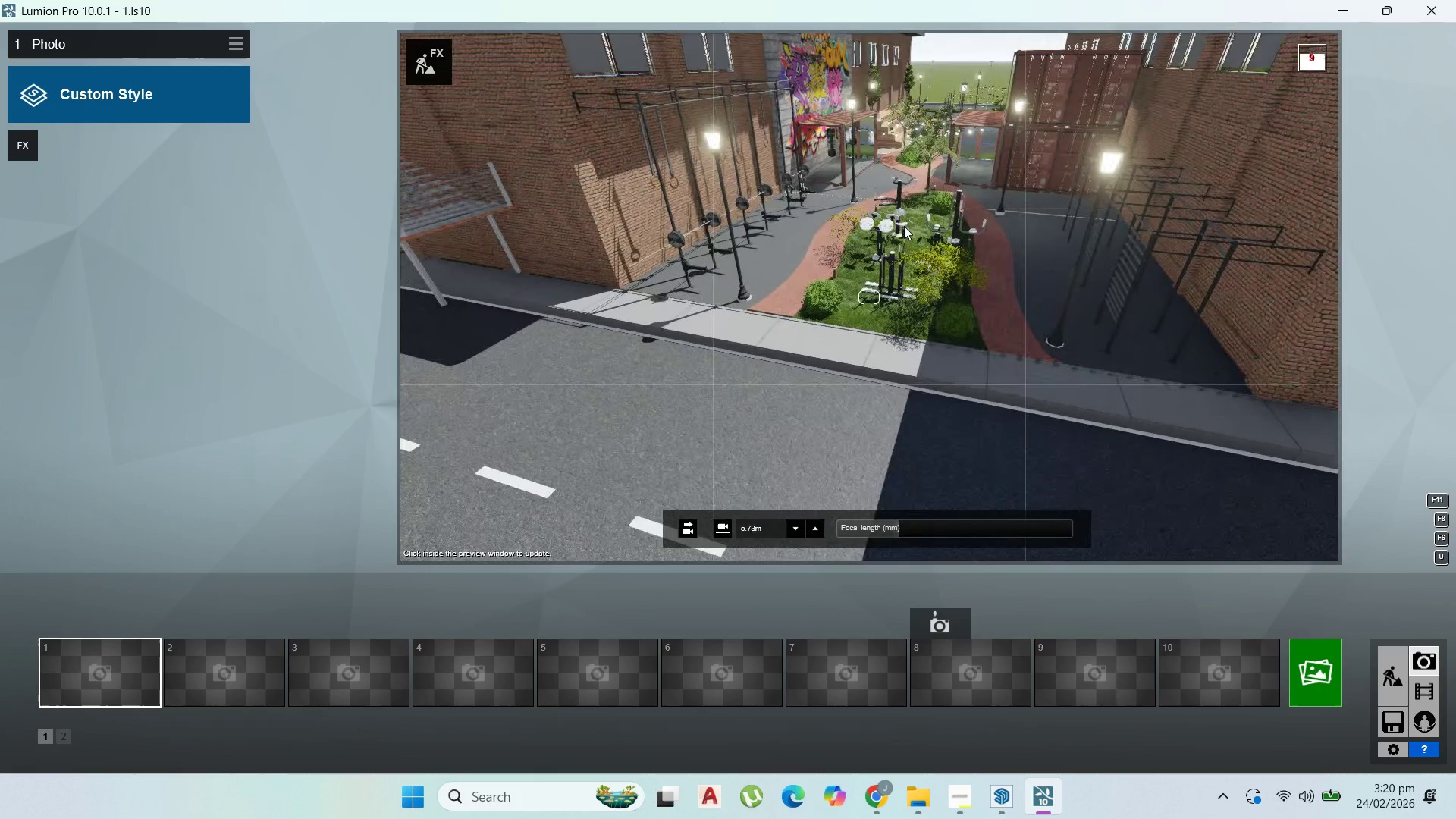 
hold_key(key=S, duration=4.94)
 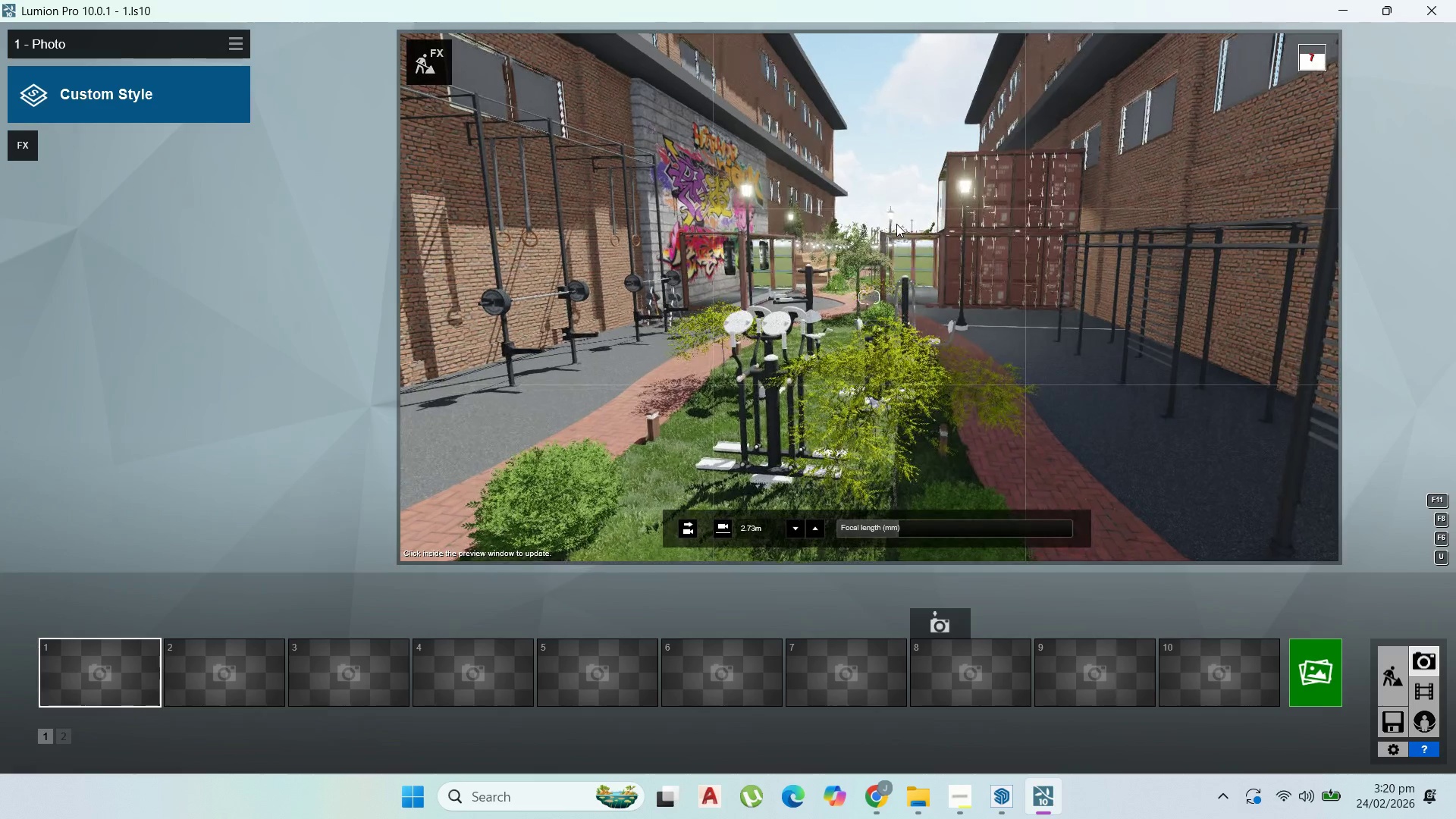 
hold_key(key=W, duration=0.72)
 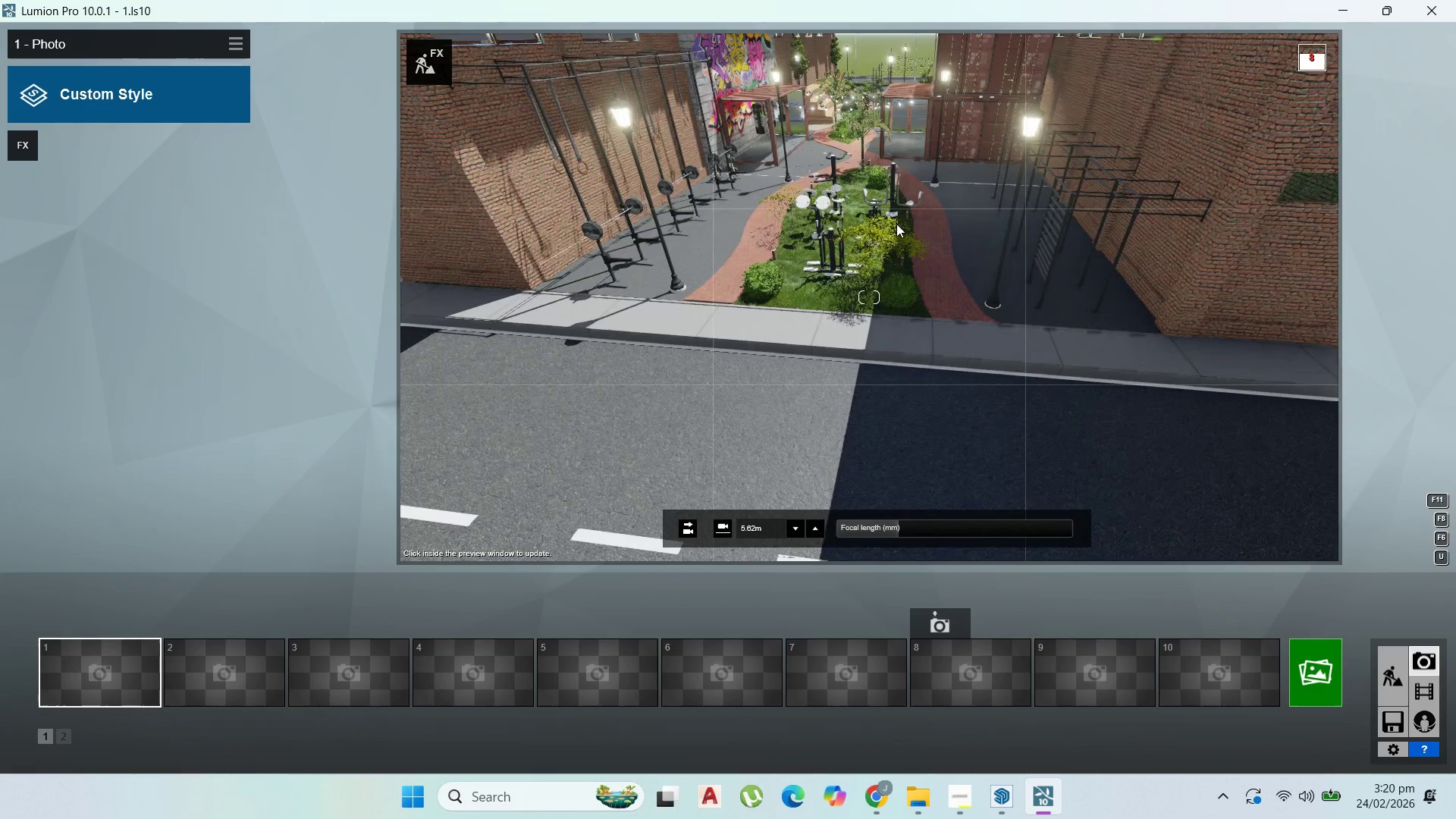 
hold_key(key=W, duration=1.34)
 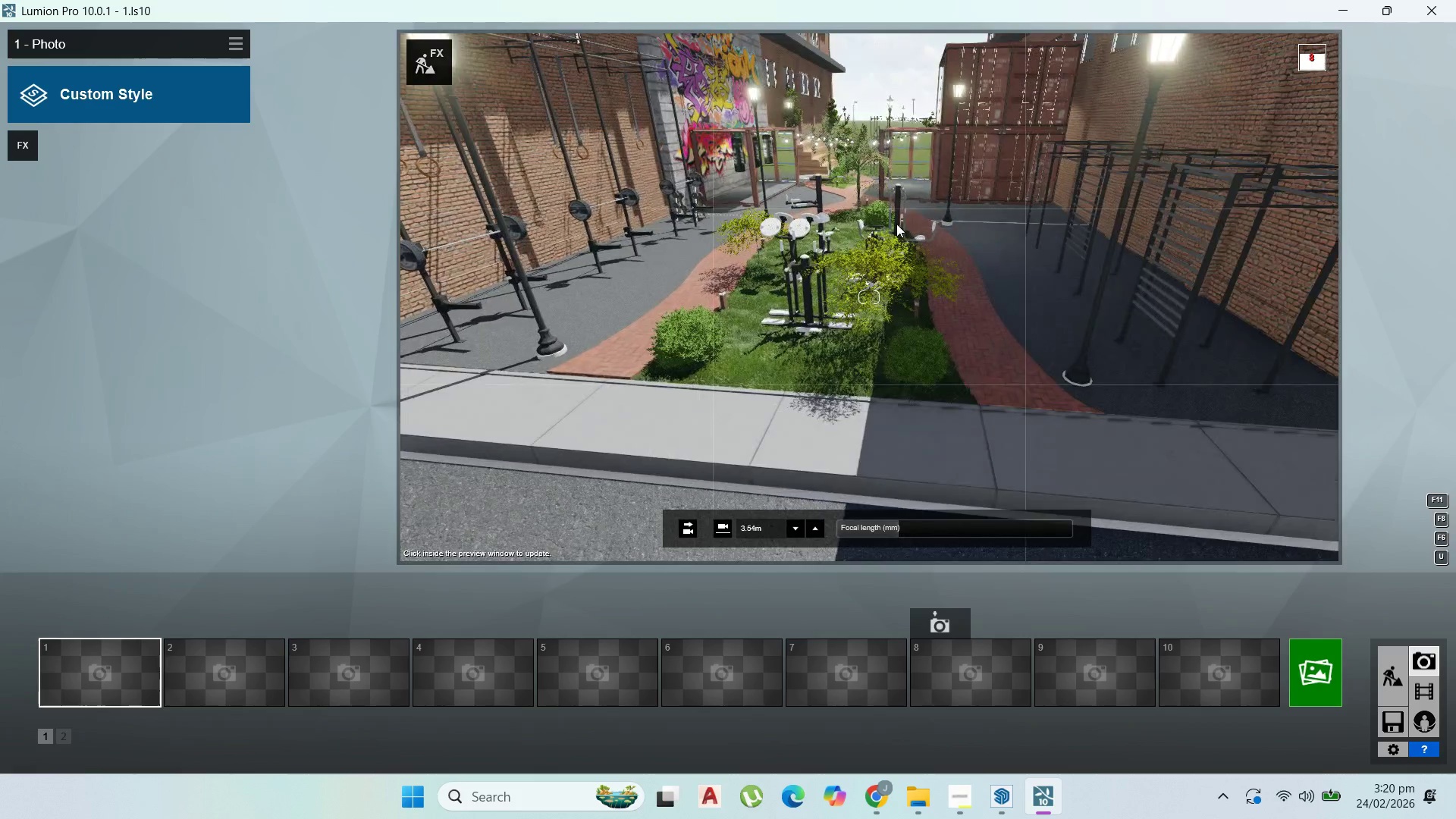 
key(W)
 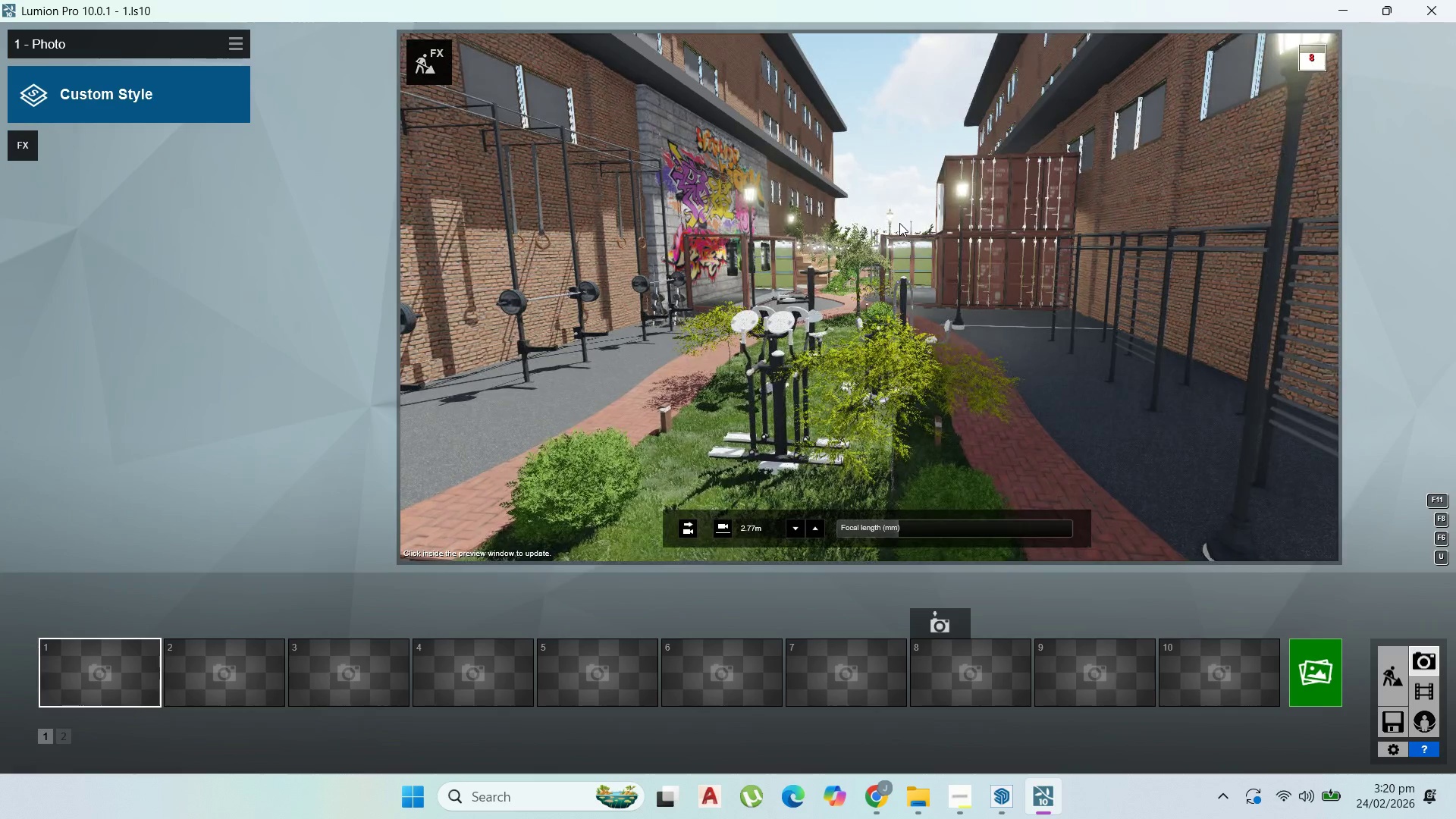 
hold_key(key=D, duration=0.34)
 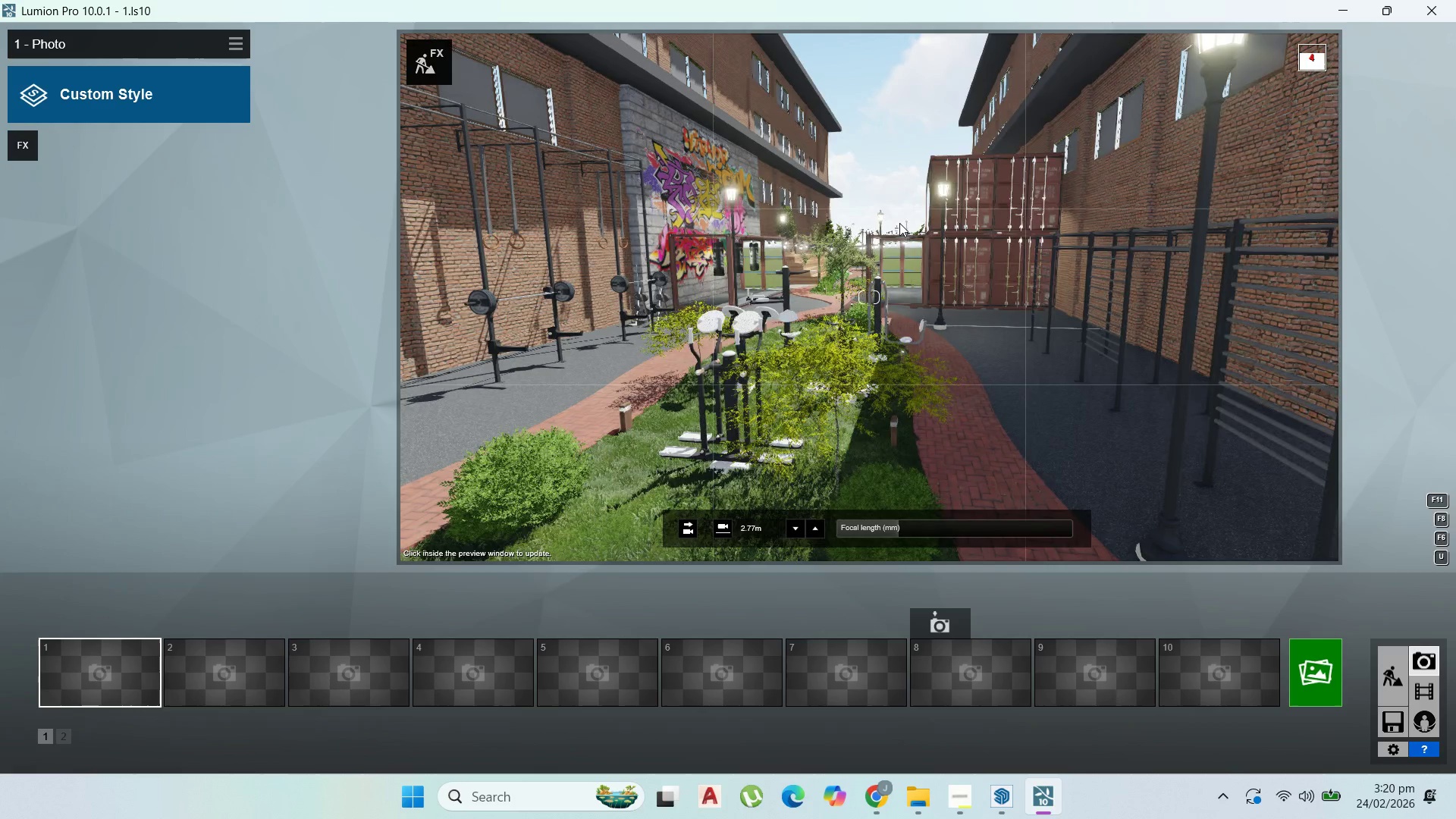 
type(sw)
 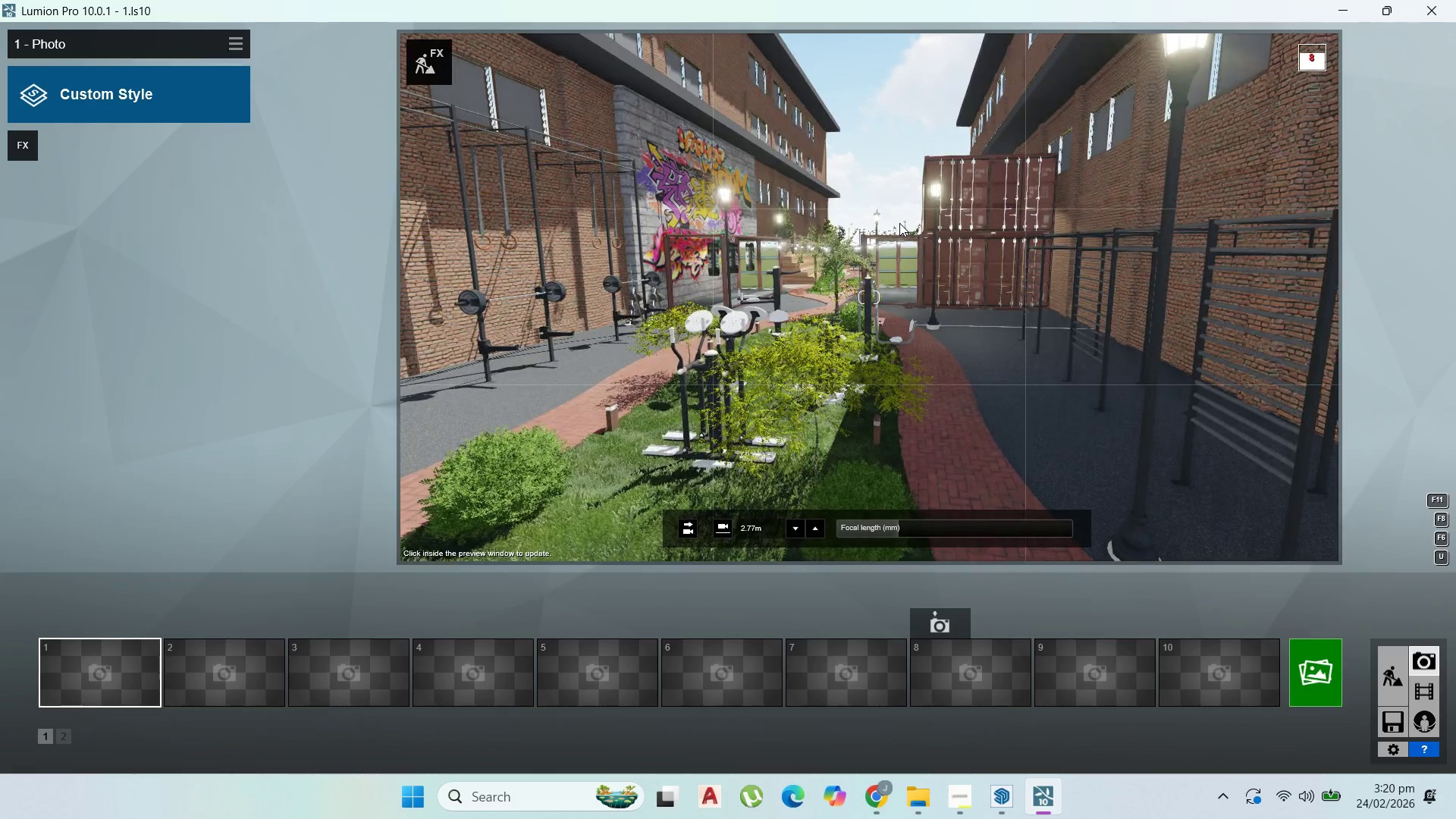 
right_click([899, 223])
 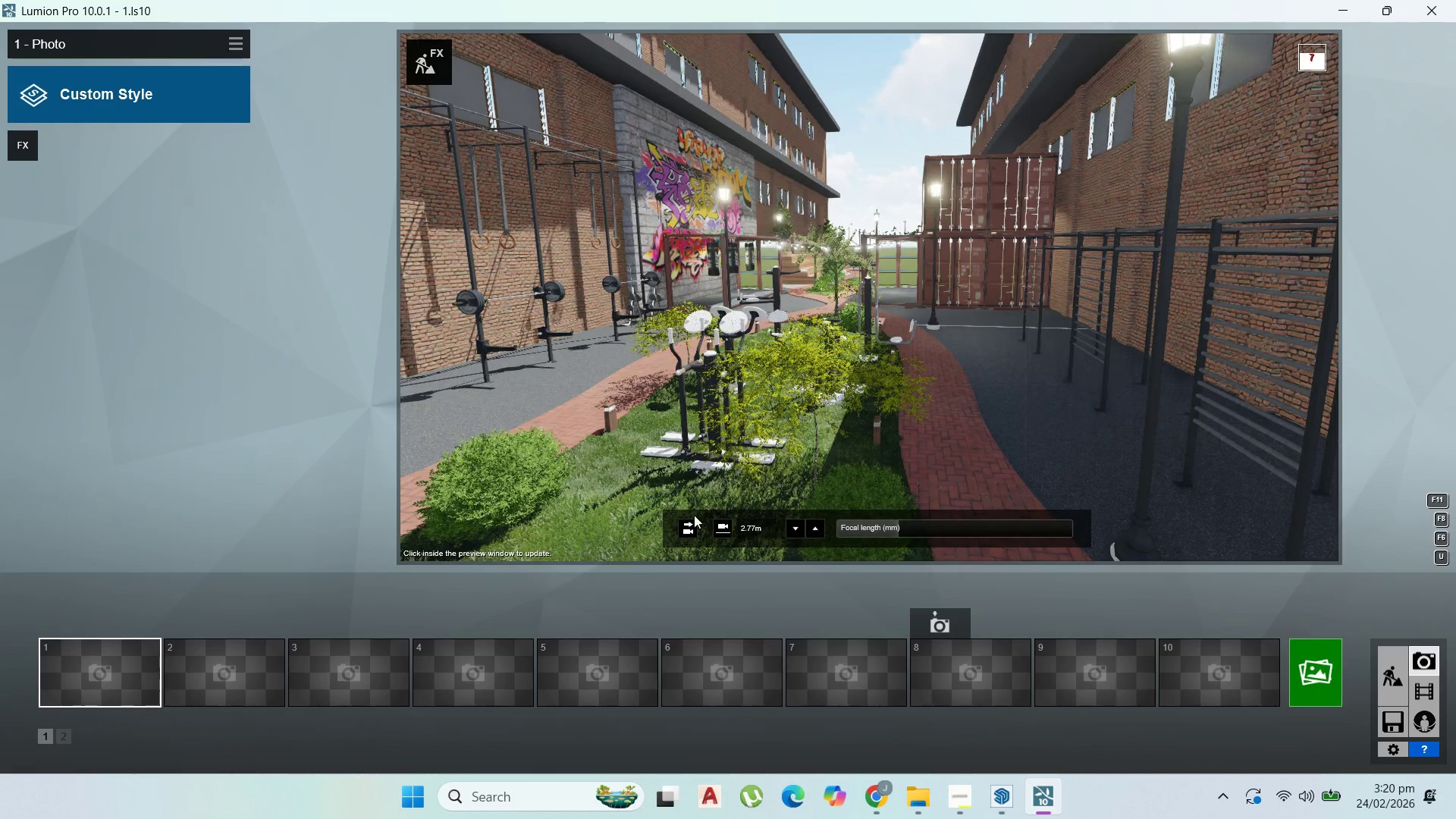 
left_click([722, 527])
 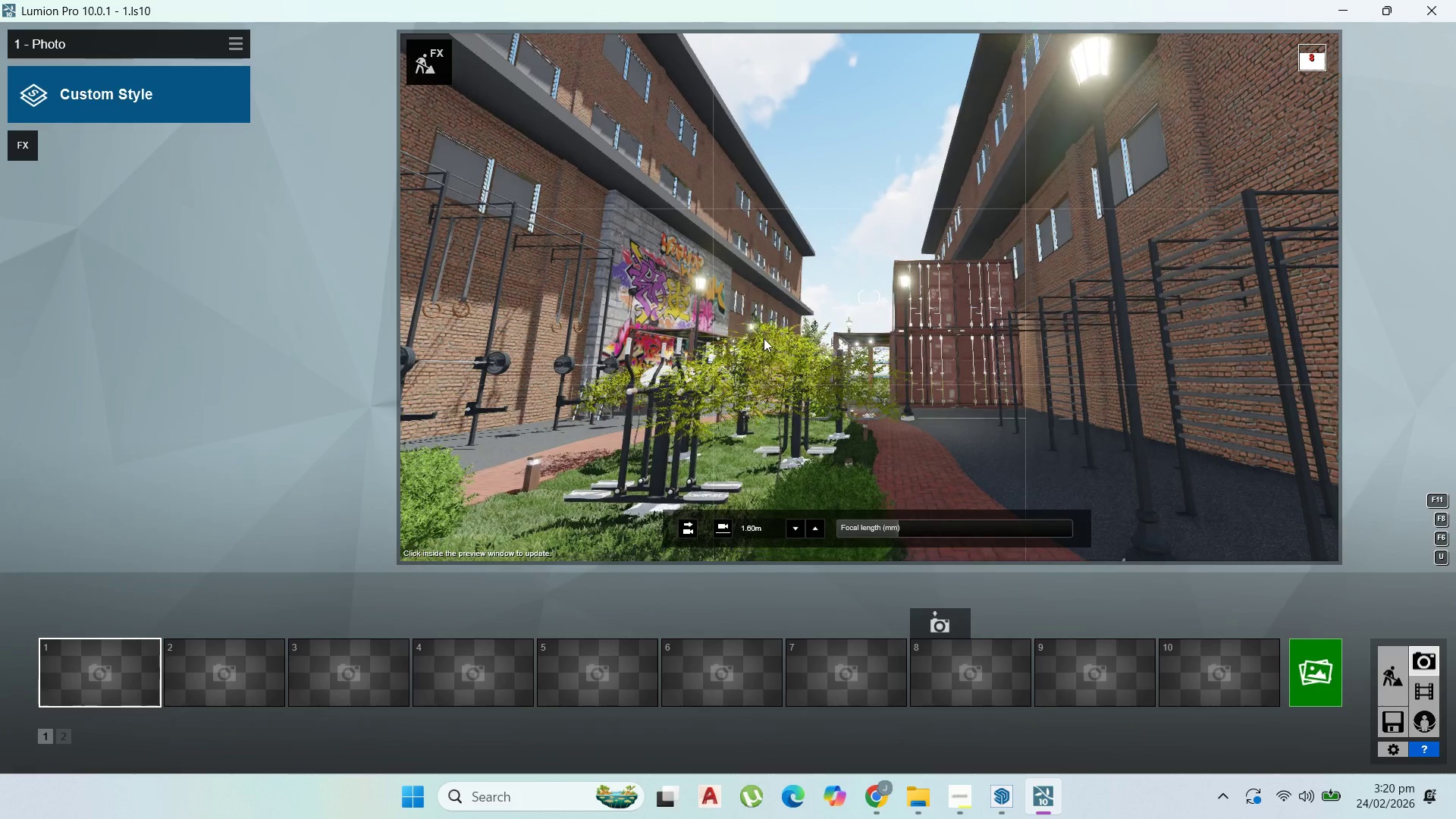 
wait(6.33)
 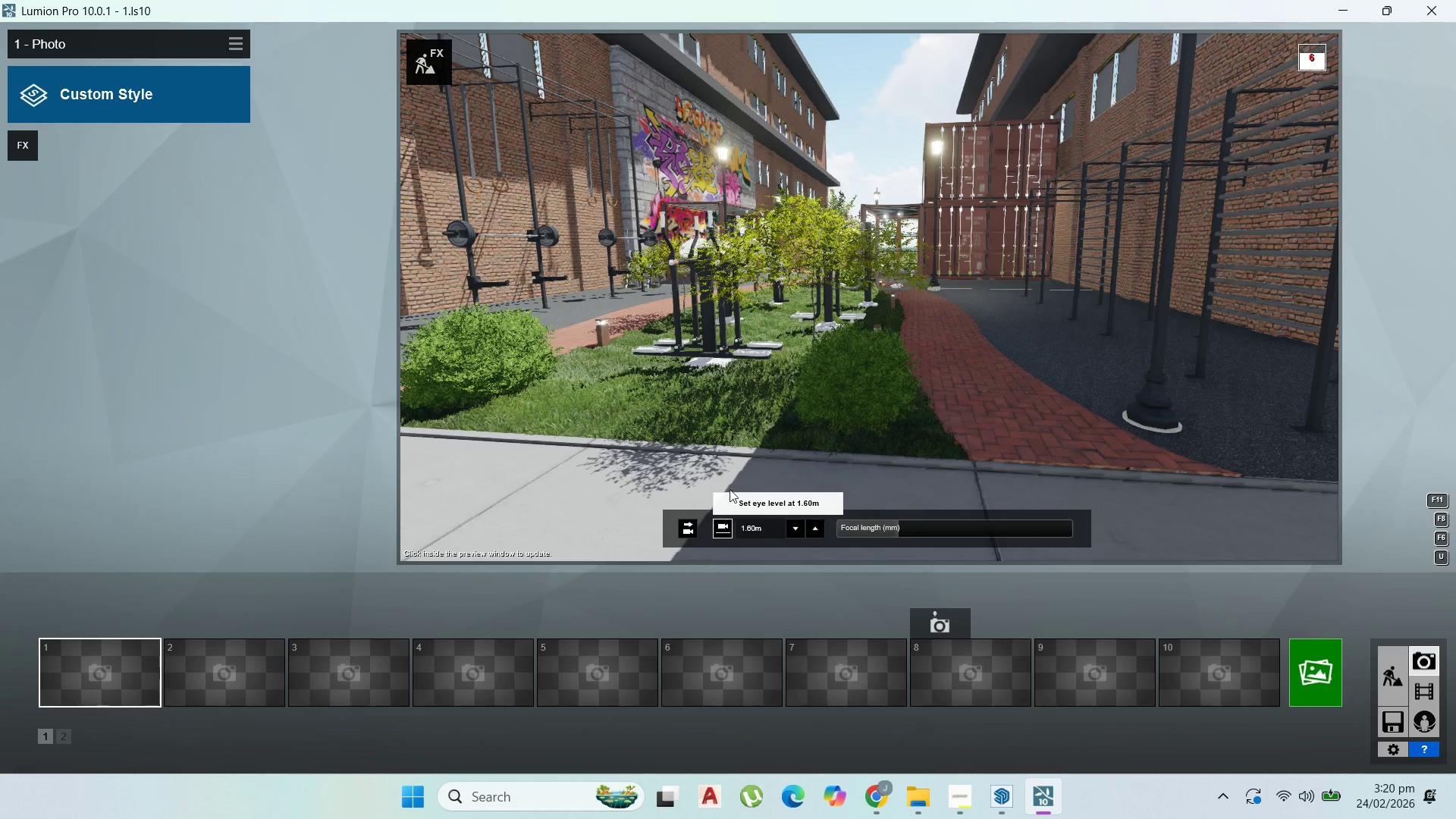 
key(Q)
 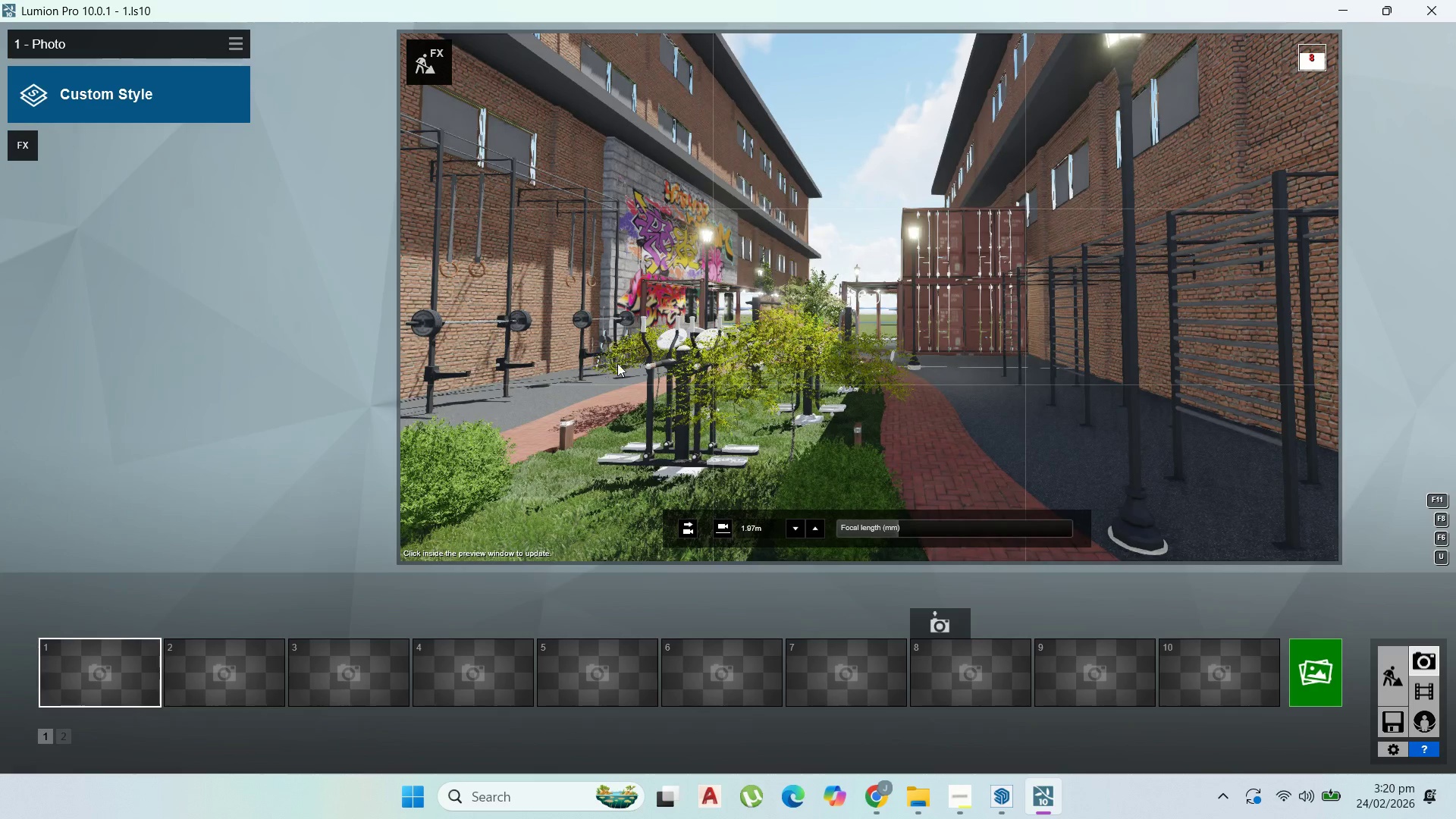 
wait(7.55)
 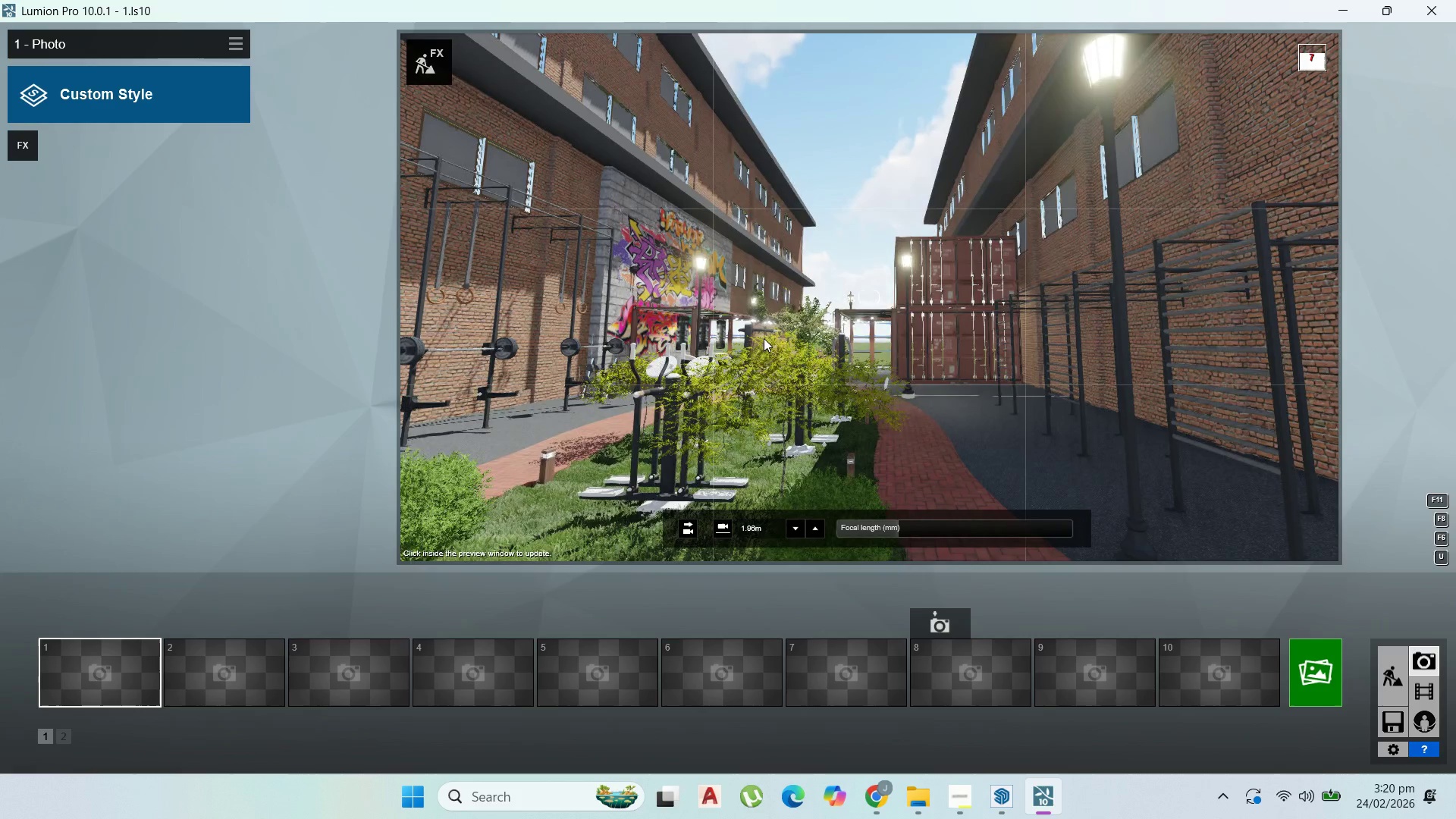 
left_click([80, 627])
 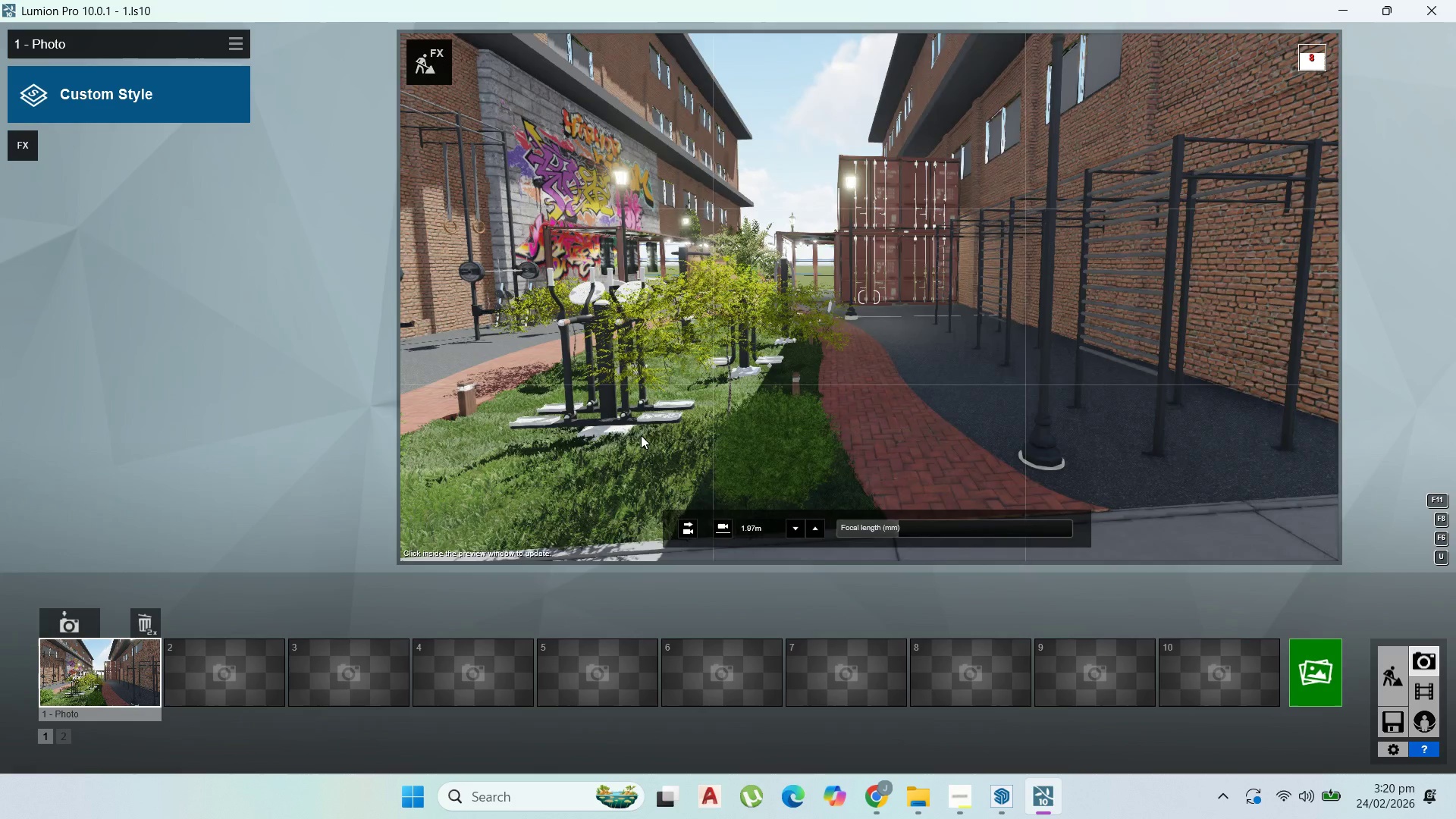 
scroll: coordinate [633, 409], scroll_direction: down, amount: 4.0
 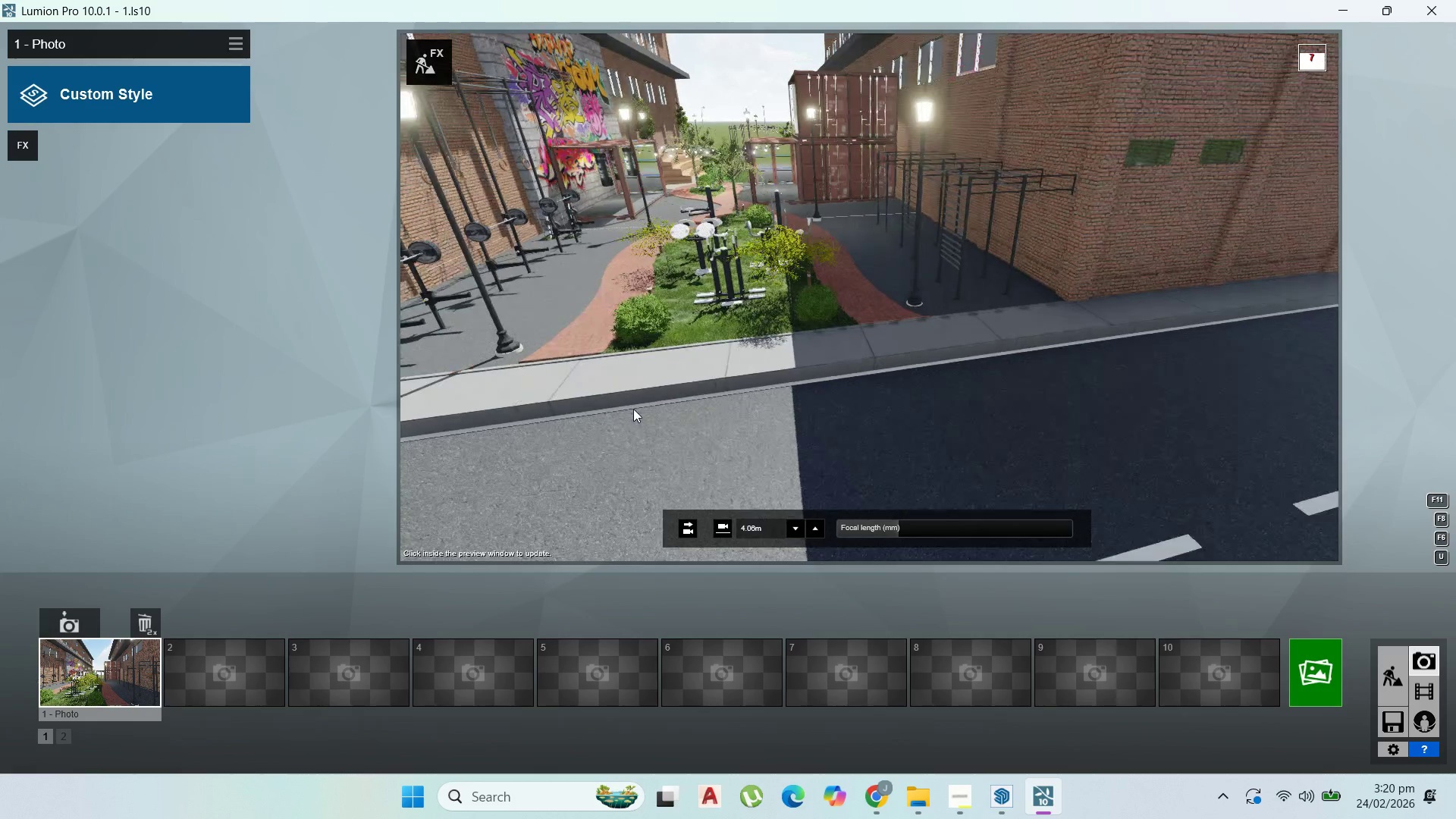 
hold_key(key=W, duration=1.5)
 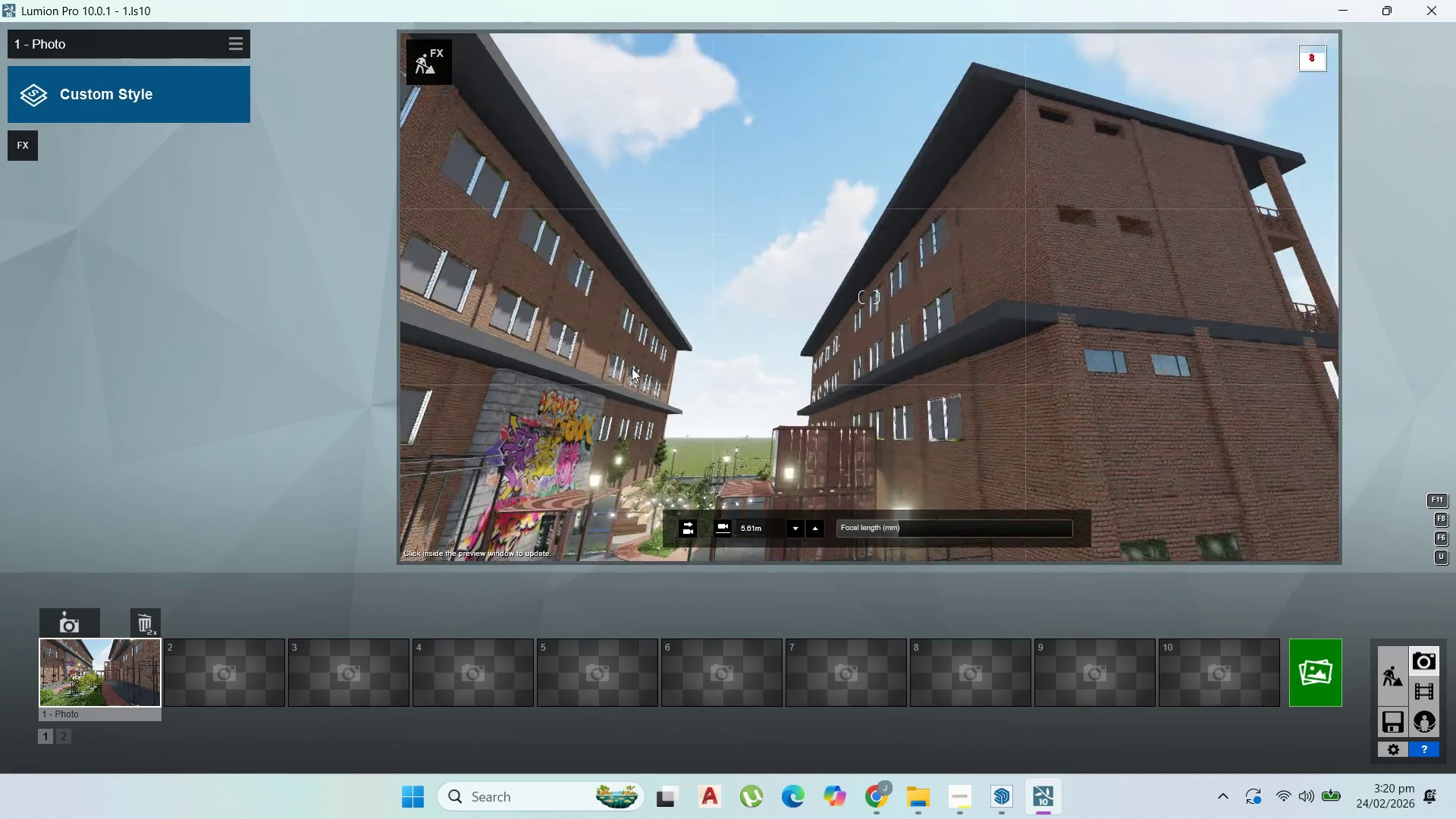 
hold_key(key=W, duration=1.5)
 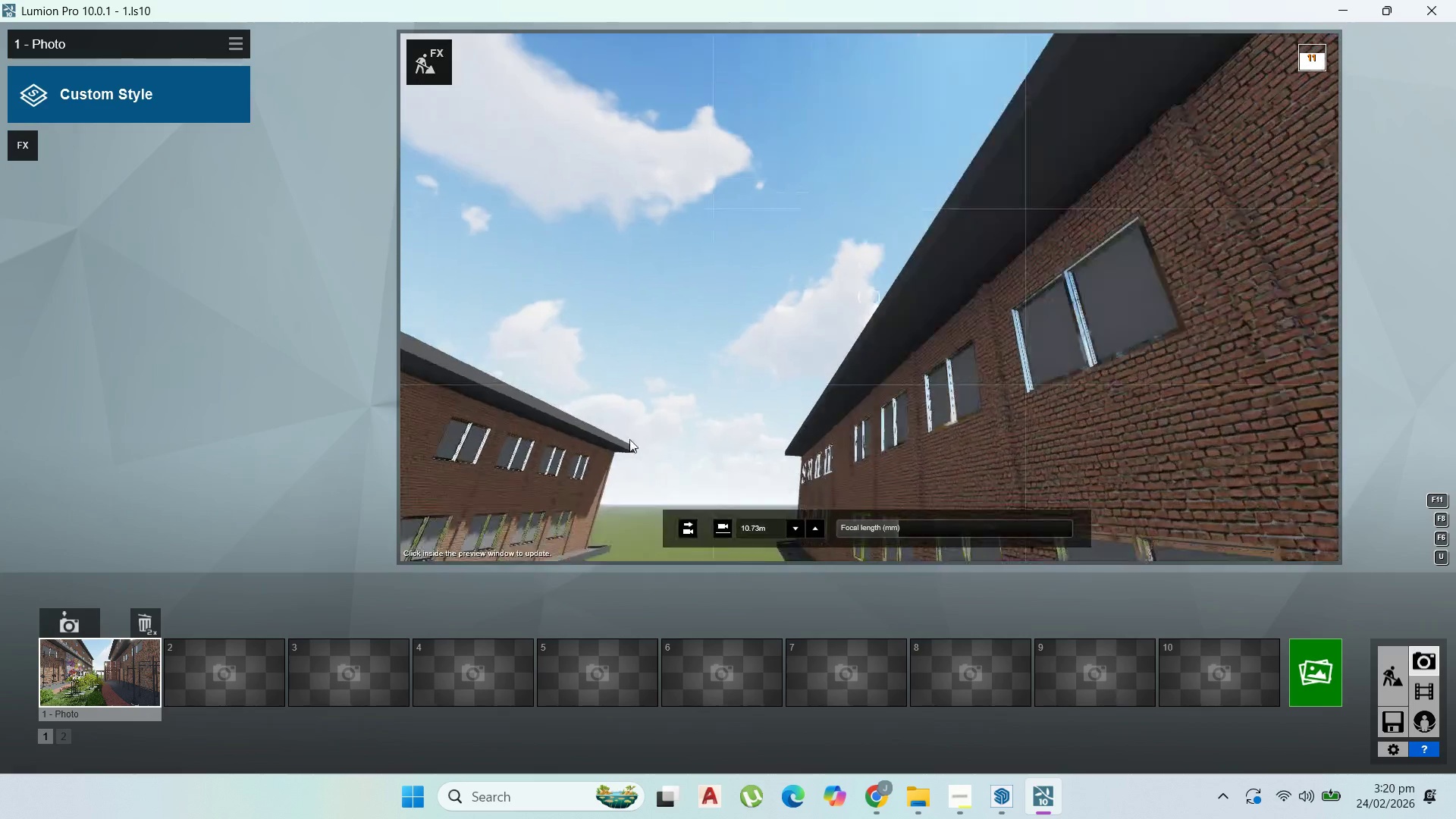 
scroll: coordinate [632, 370], scroll_direction: up, amount: 4.0
 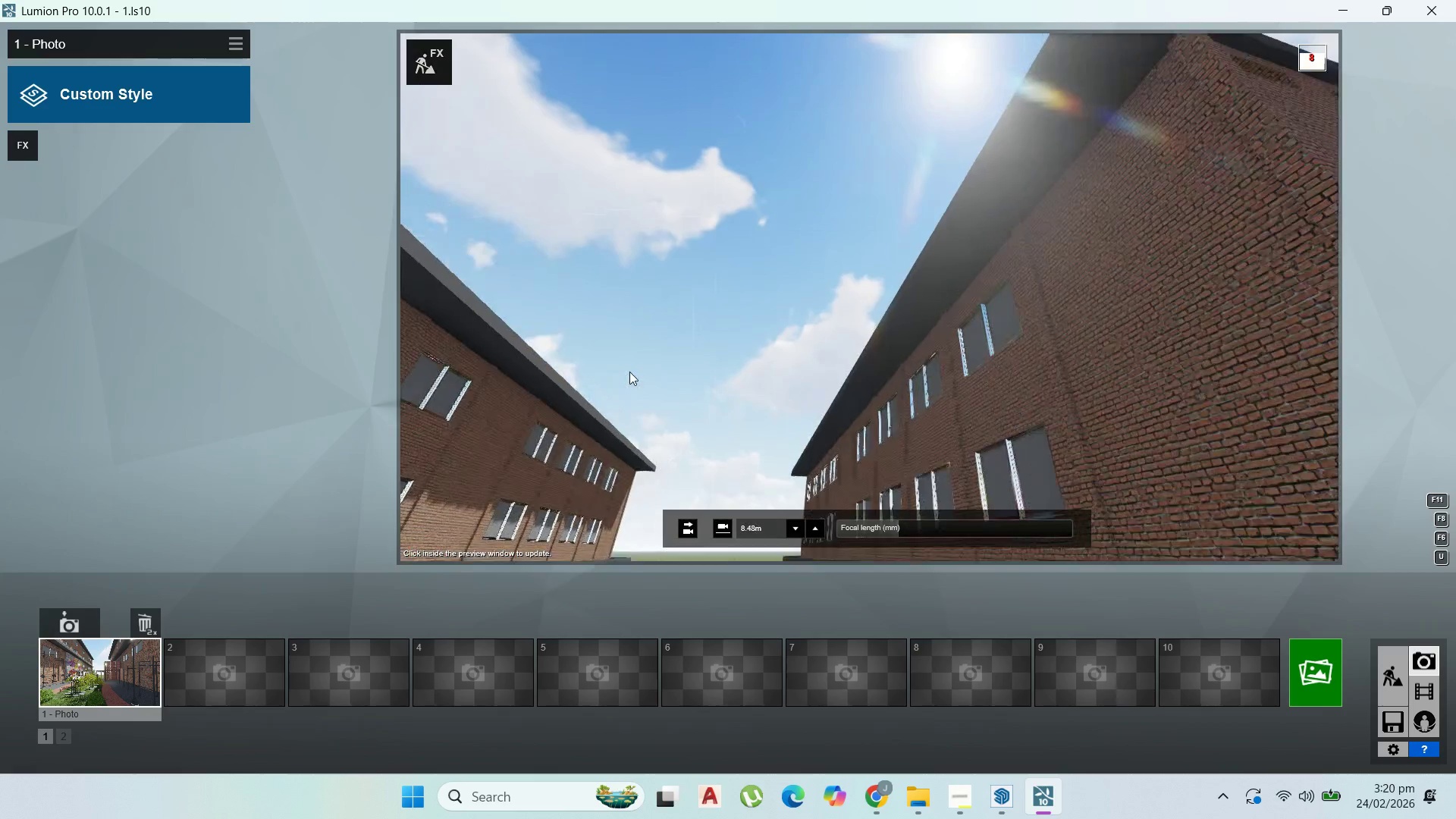 
type(www)
 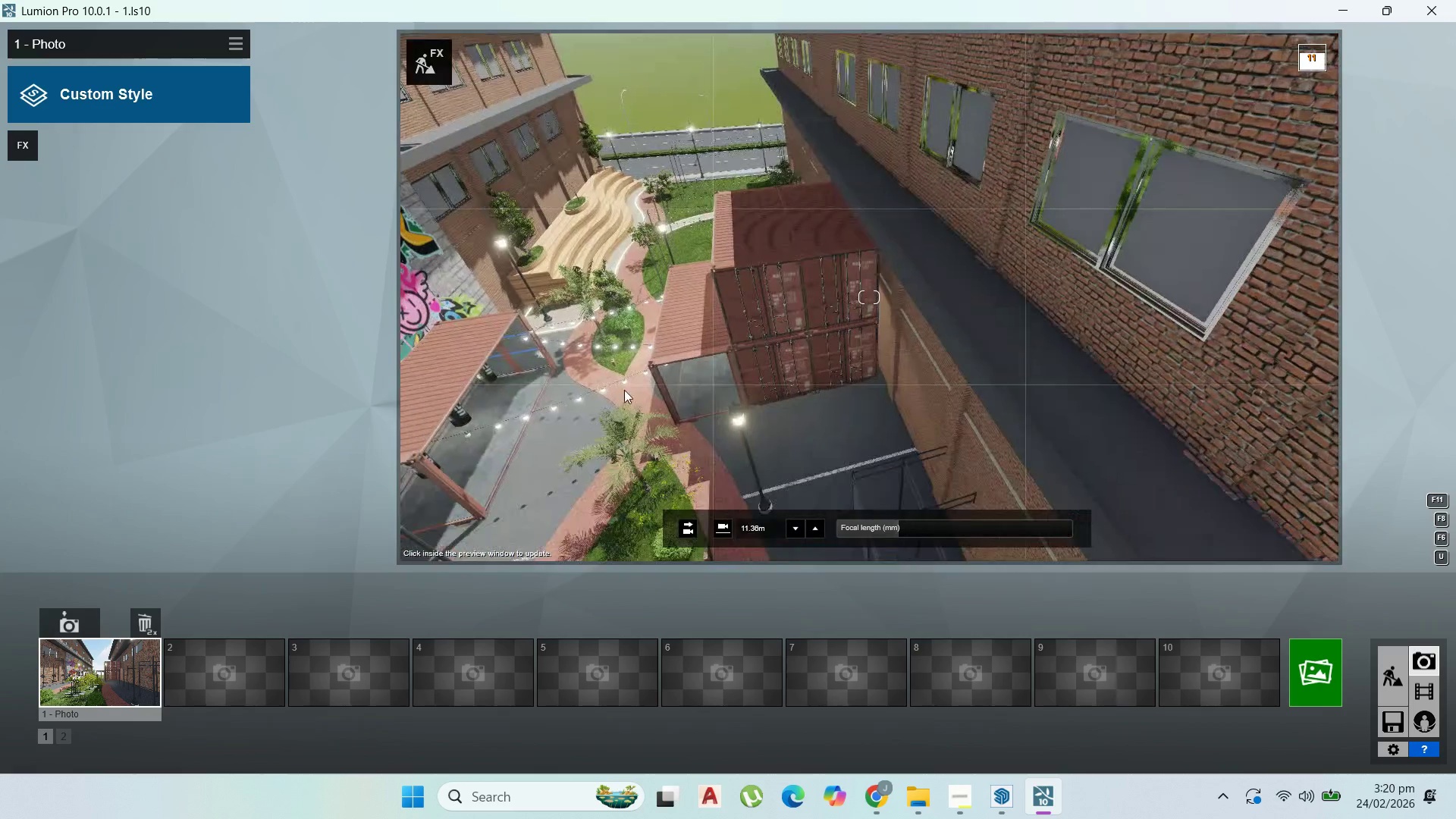 
hold_key(key=S, duration=1.25)
 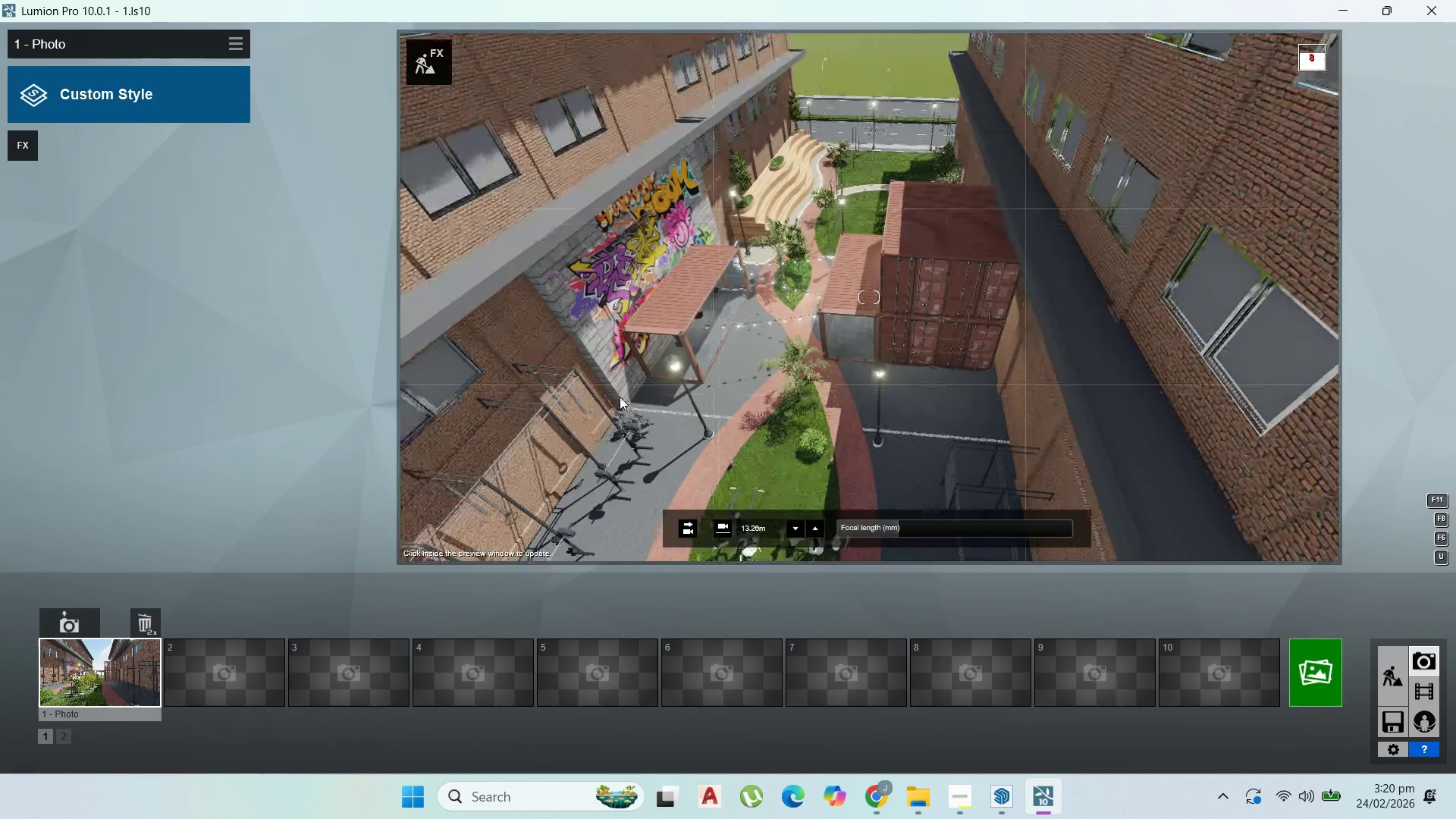 
hold_key(key=A, duration=0.47)
 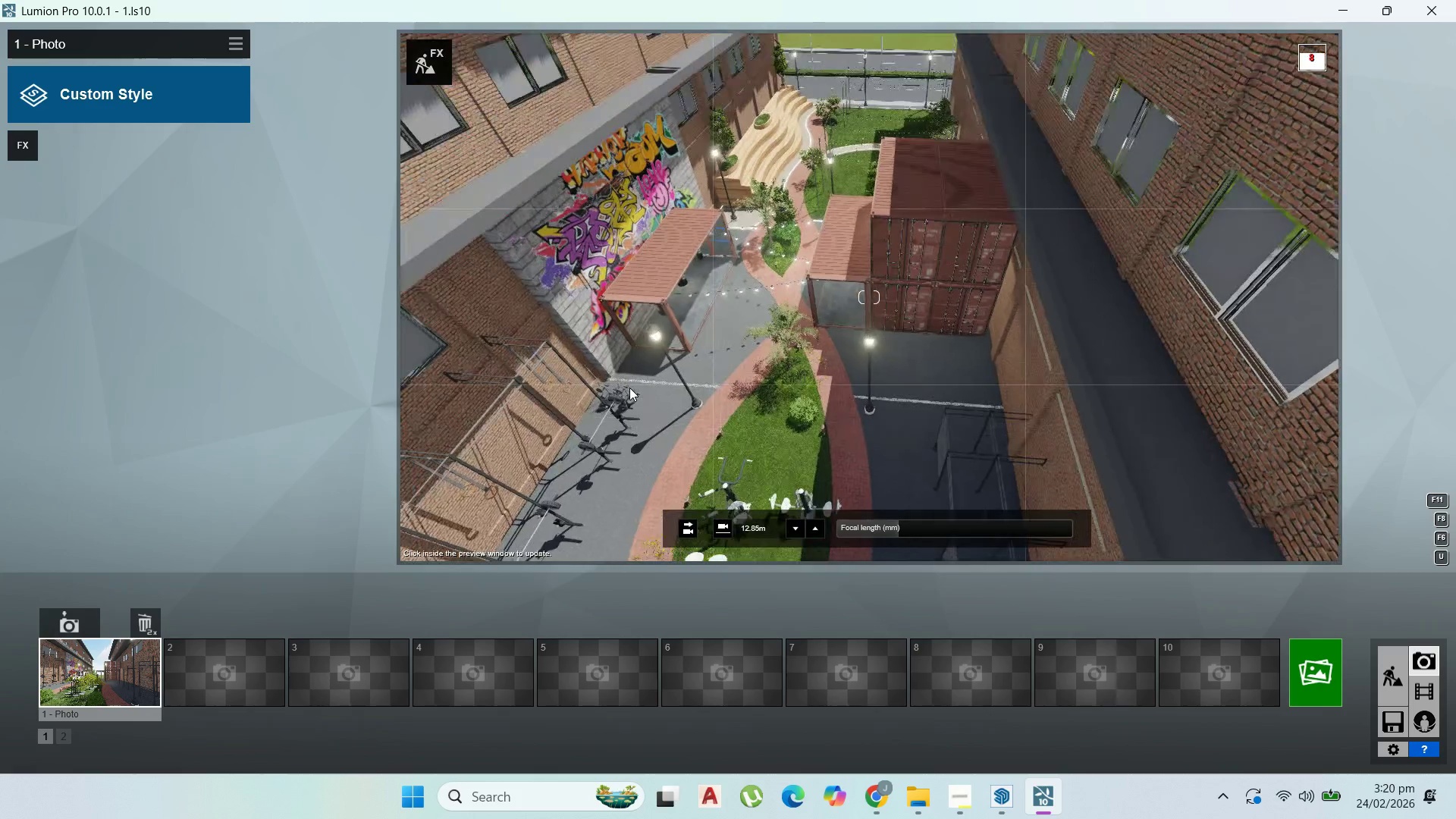 
hold_key(key=S, duration=1.25)
 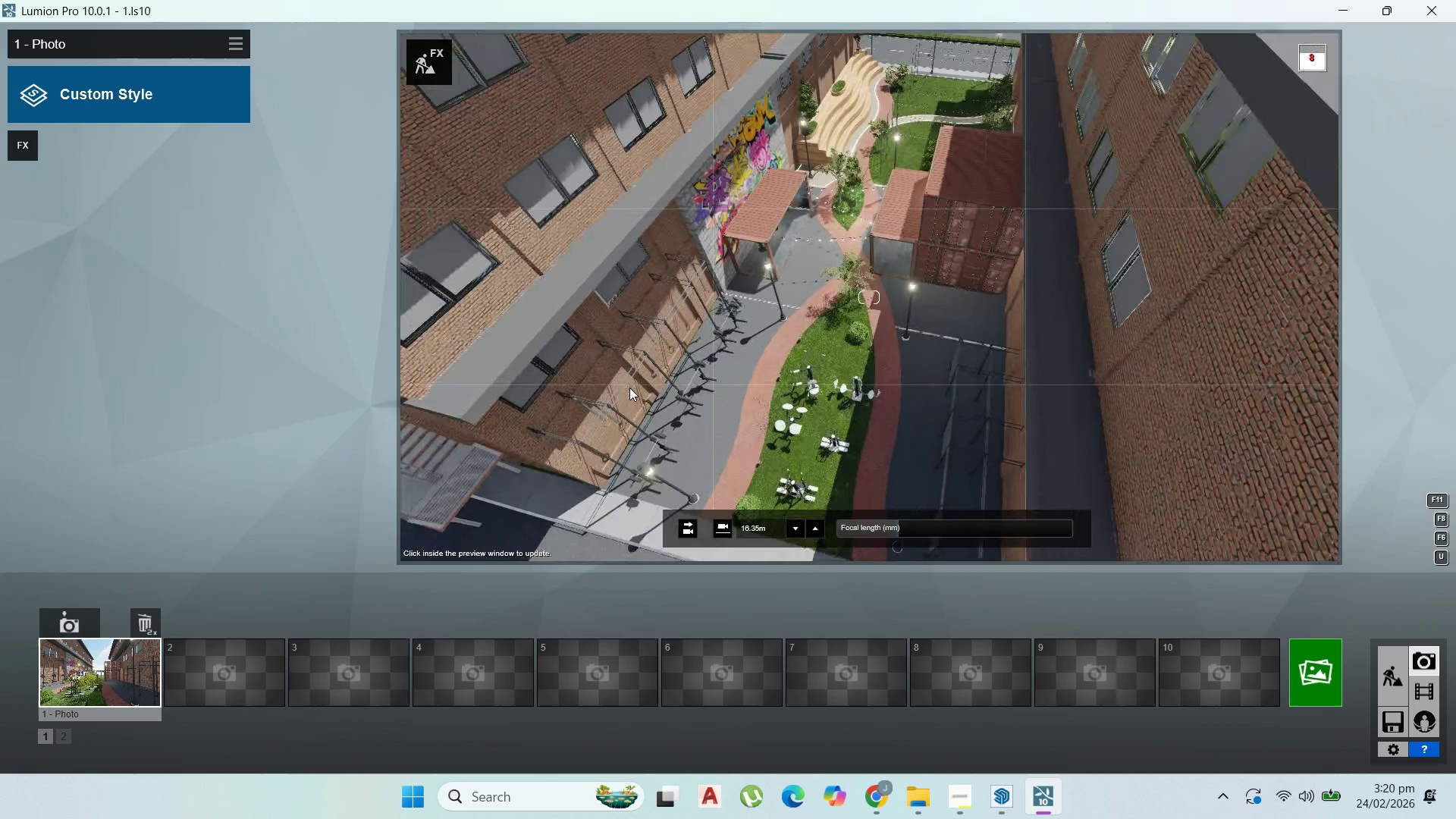 
key(S)
 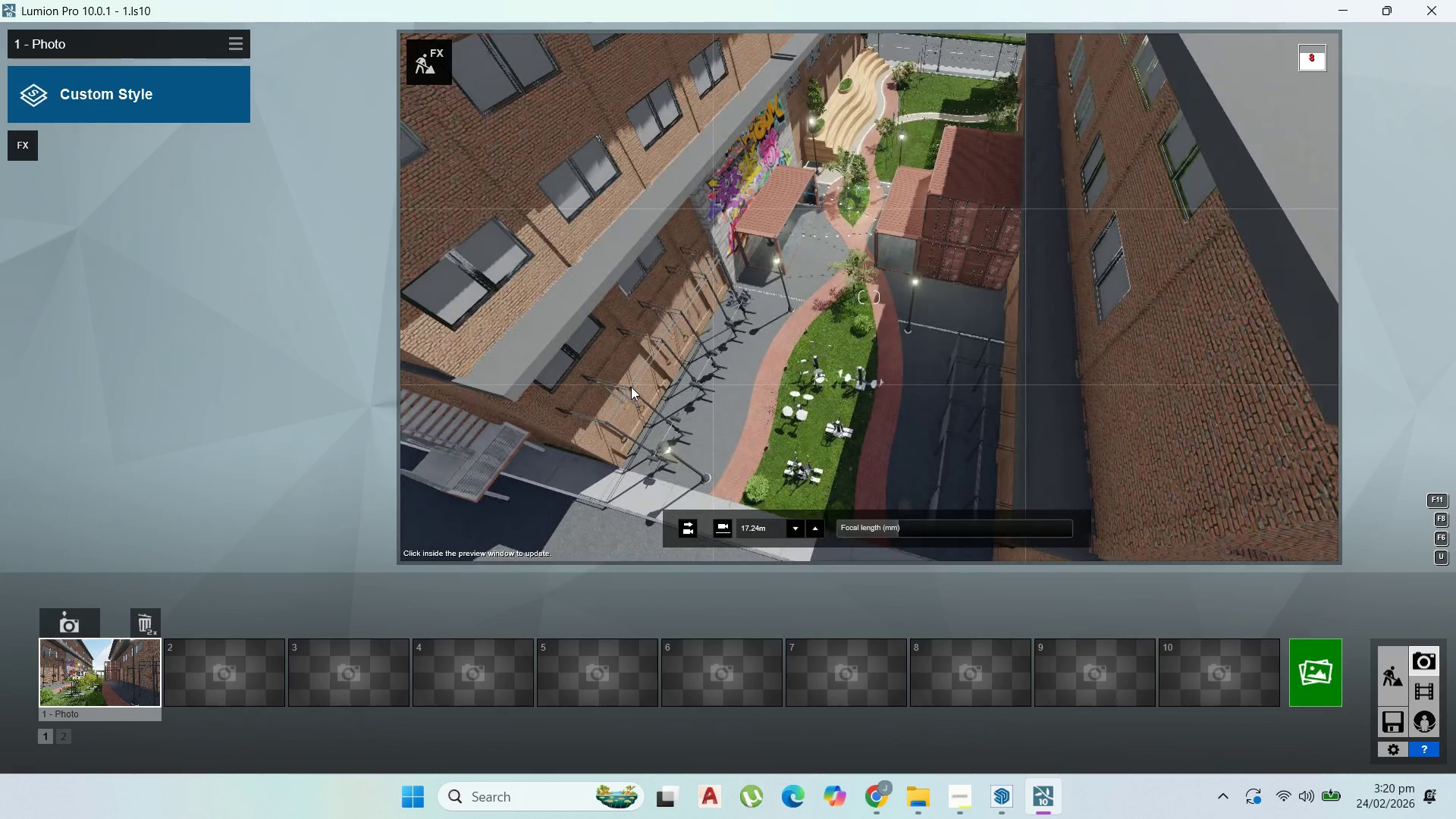 
type(wwd)
 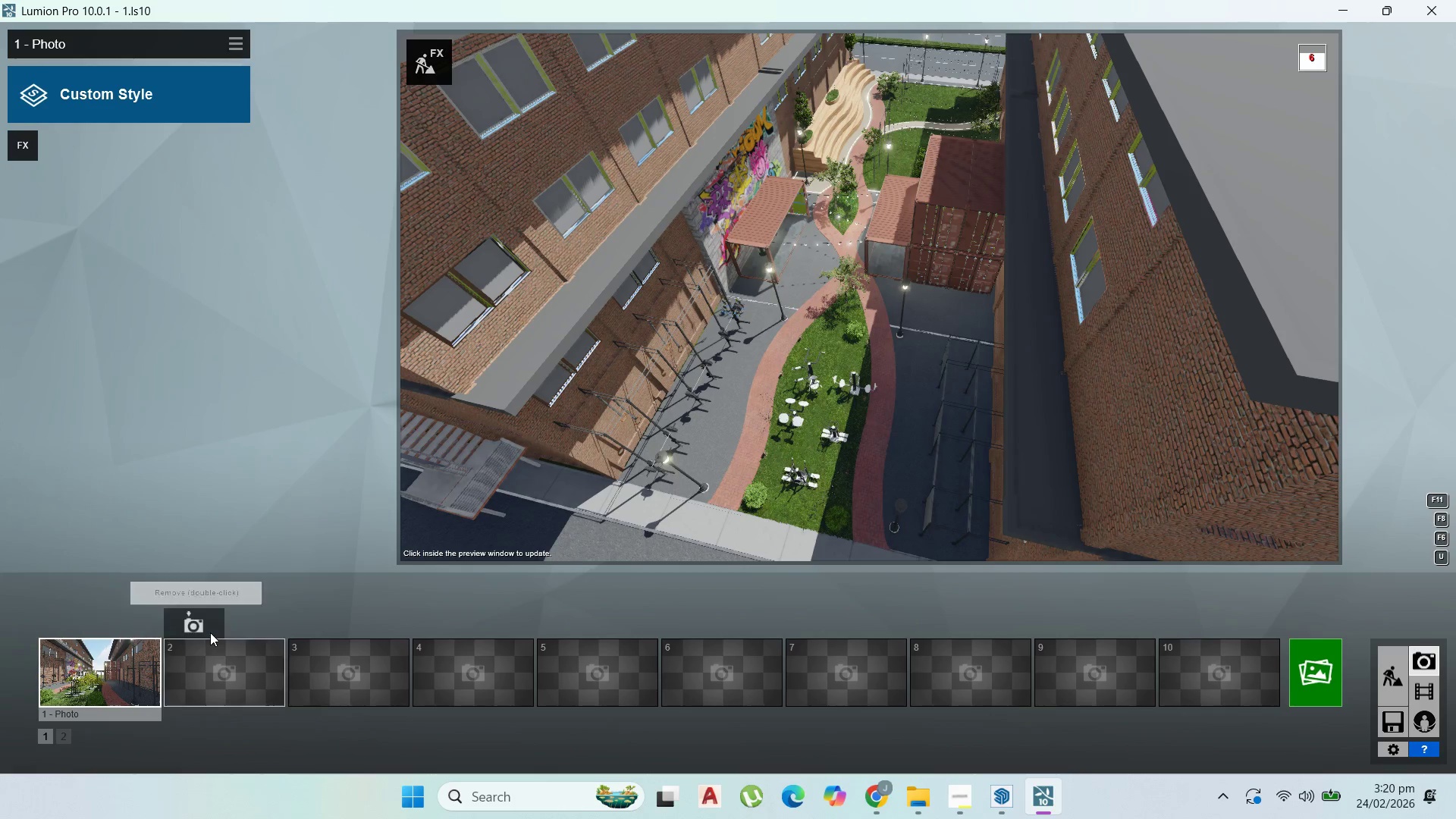 
left_click([206, 632])
 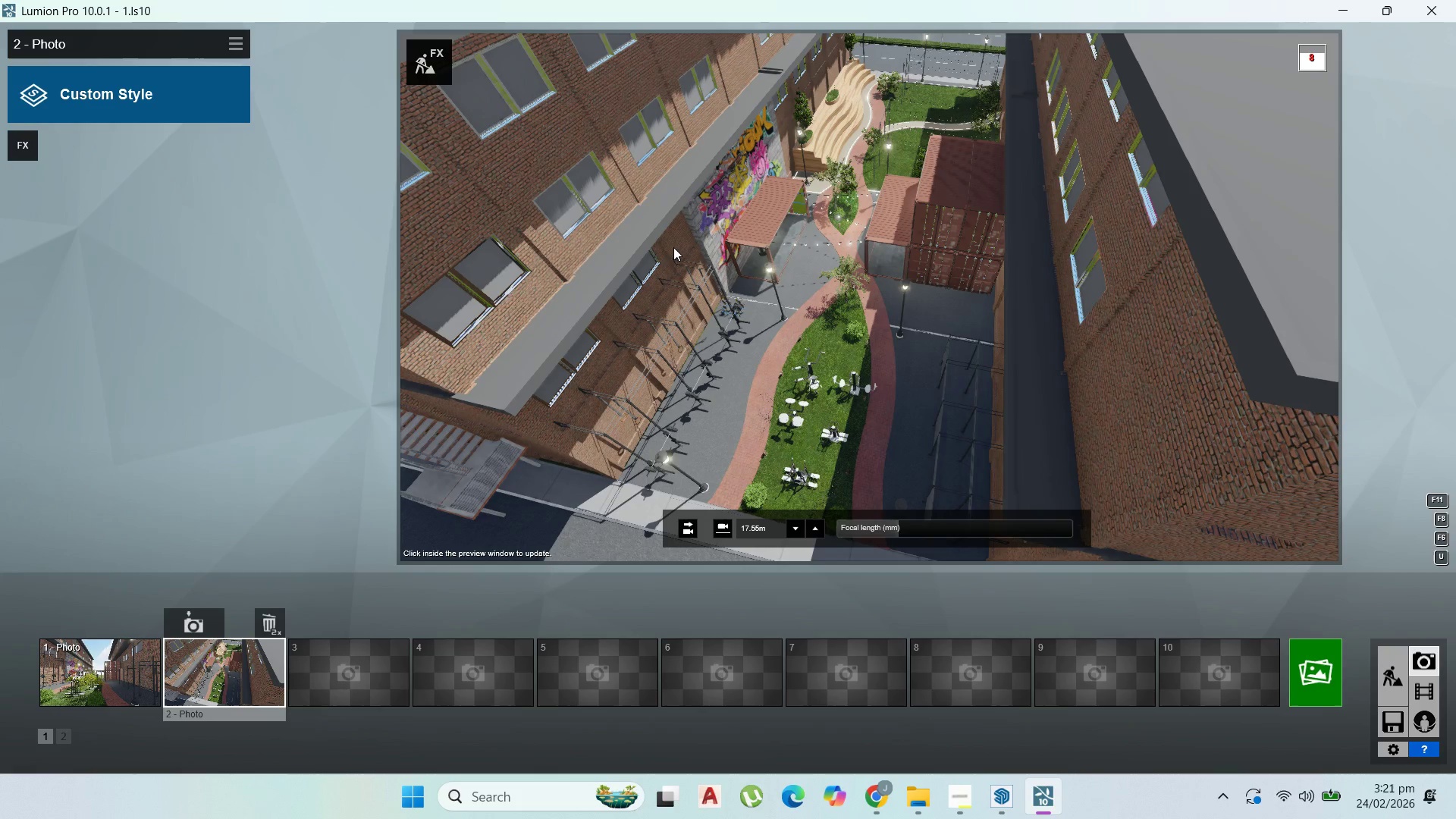 
left_click([138, 661])
 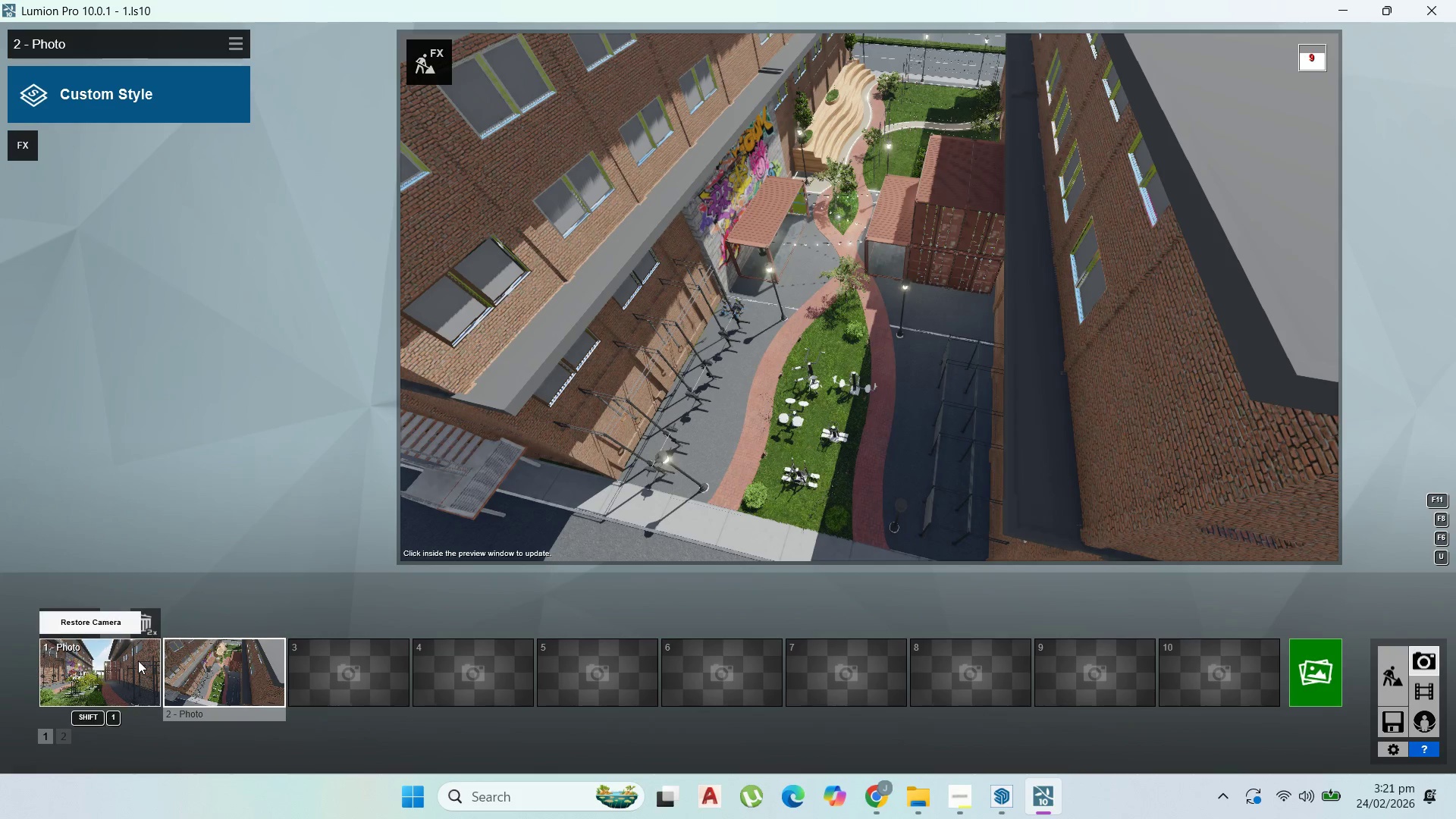 
left_click([138, 661])
 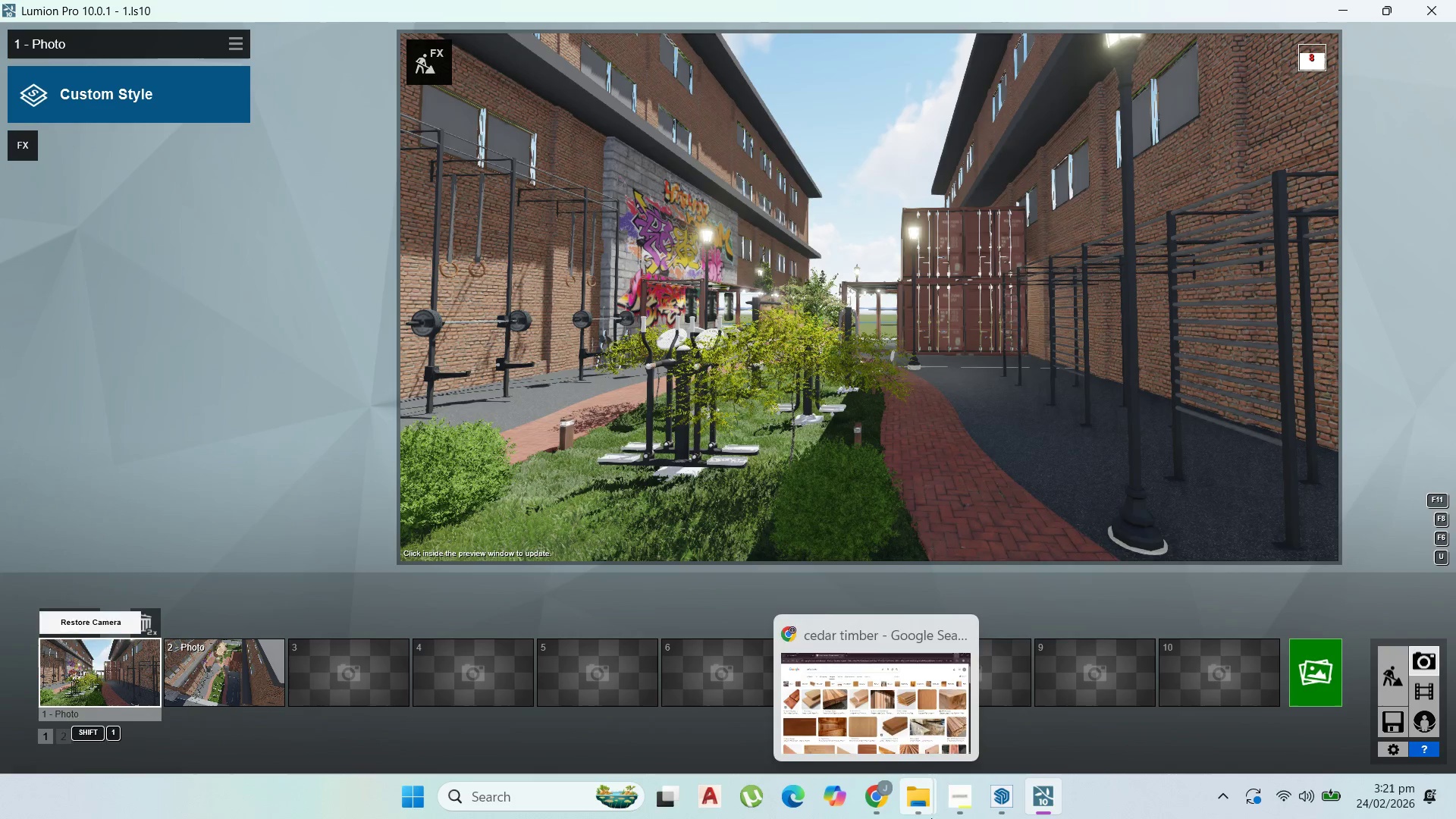 
left_click([962, 804])
 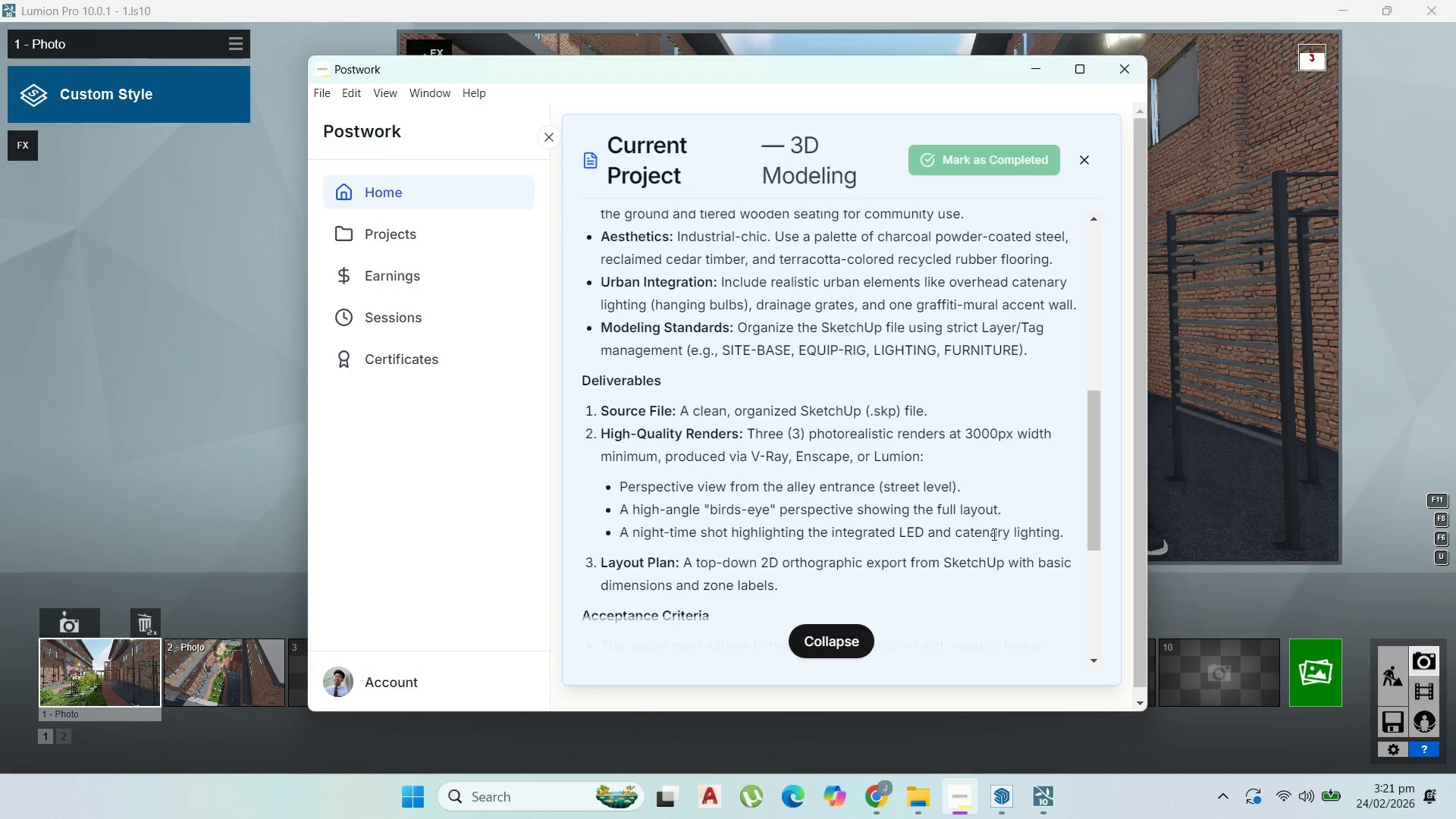 
wait(12.98)
 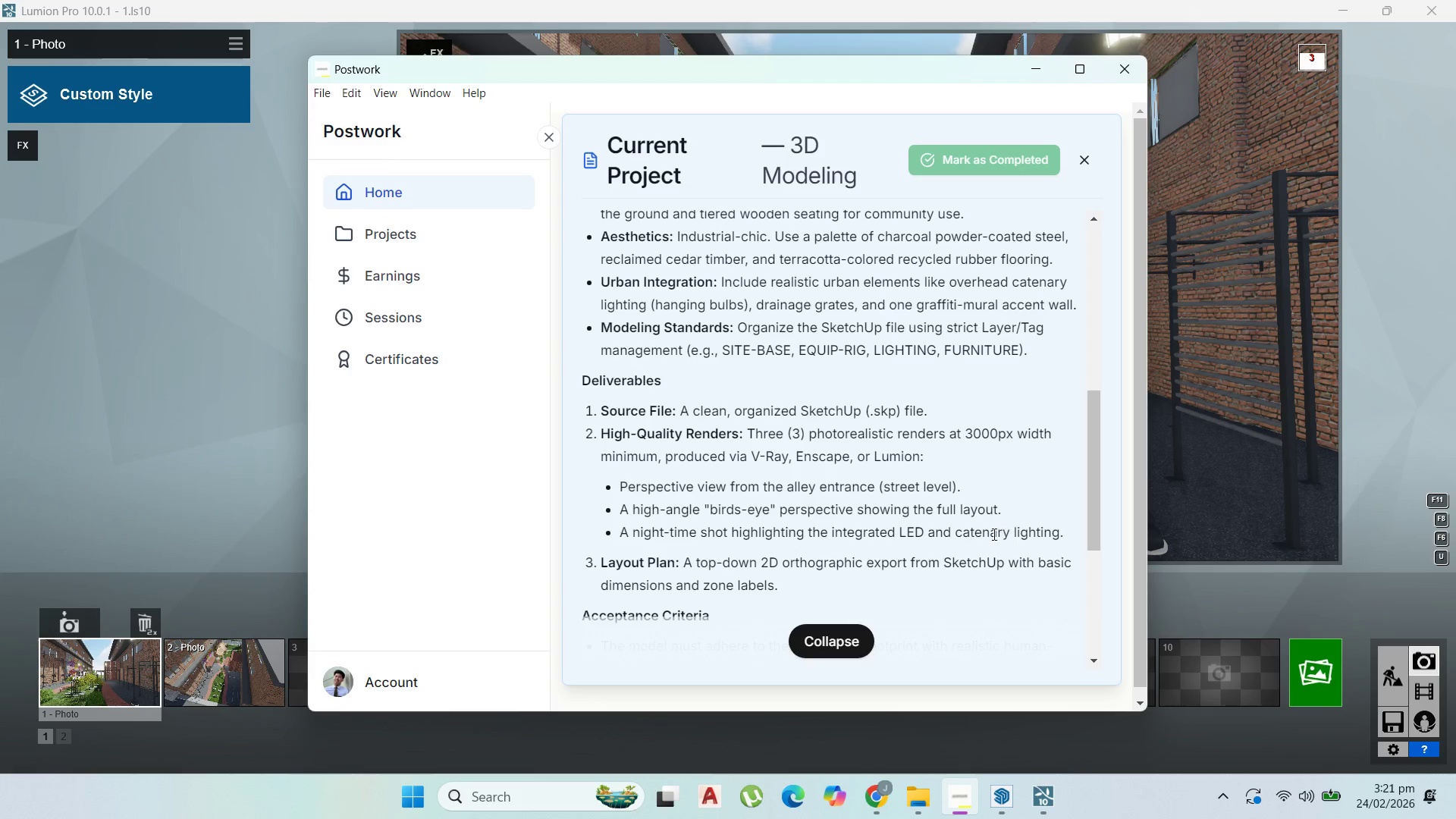 
scroll: coordinate [878, 397], scroll_direction: up, amount: 33.0
 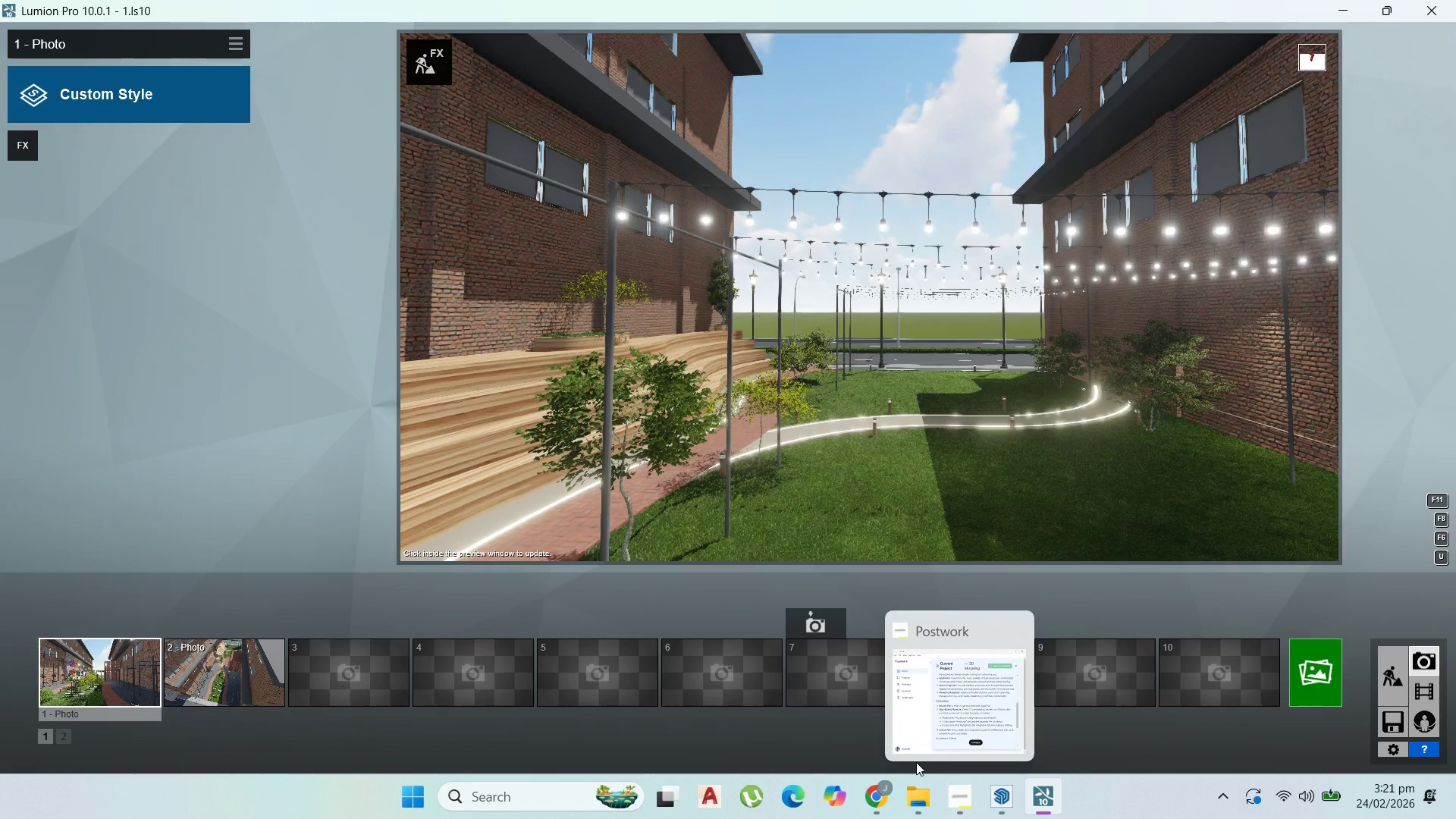 
left_click([868, 709])
 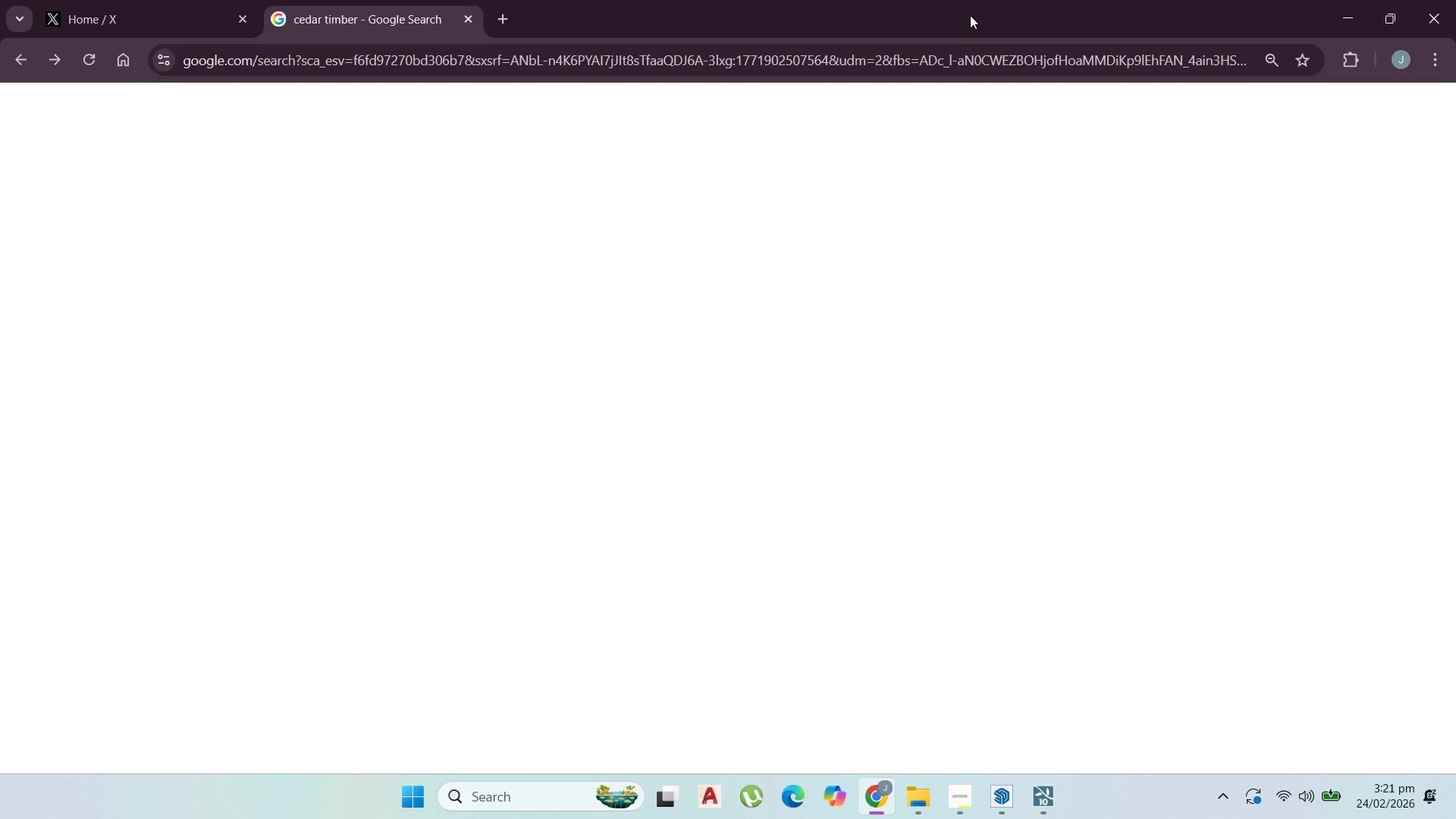 
left_click([507, 10])
 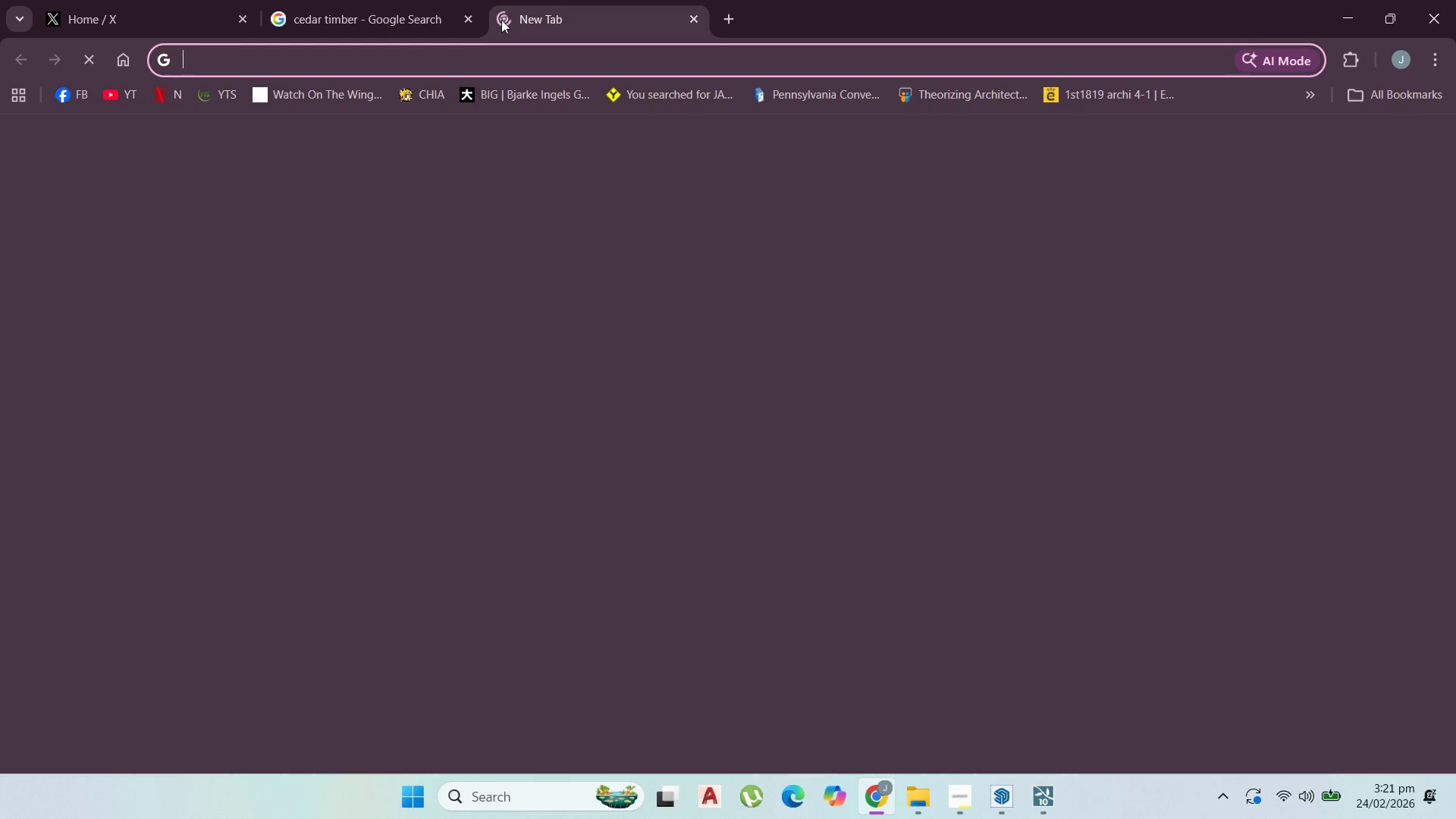 
type(catenary lightin)
 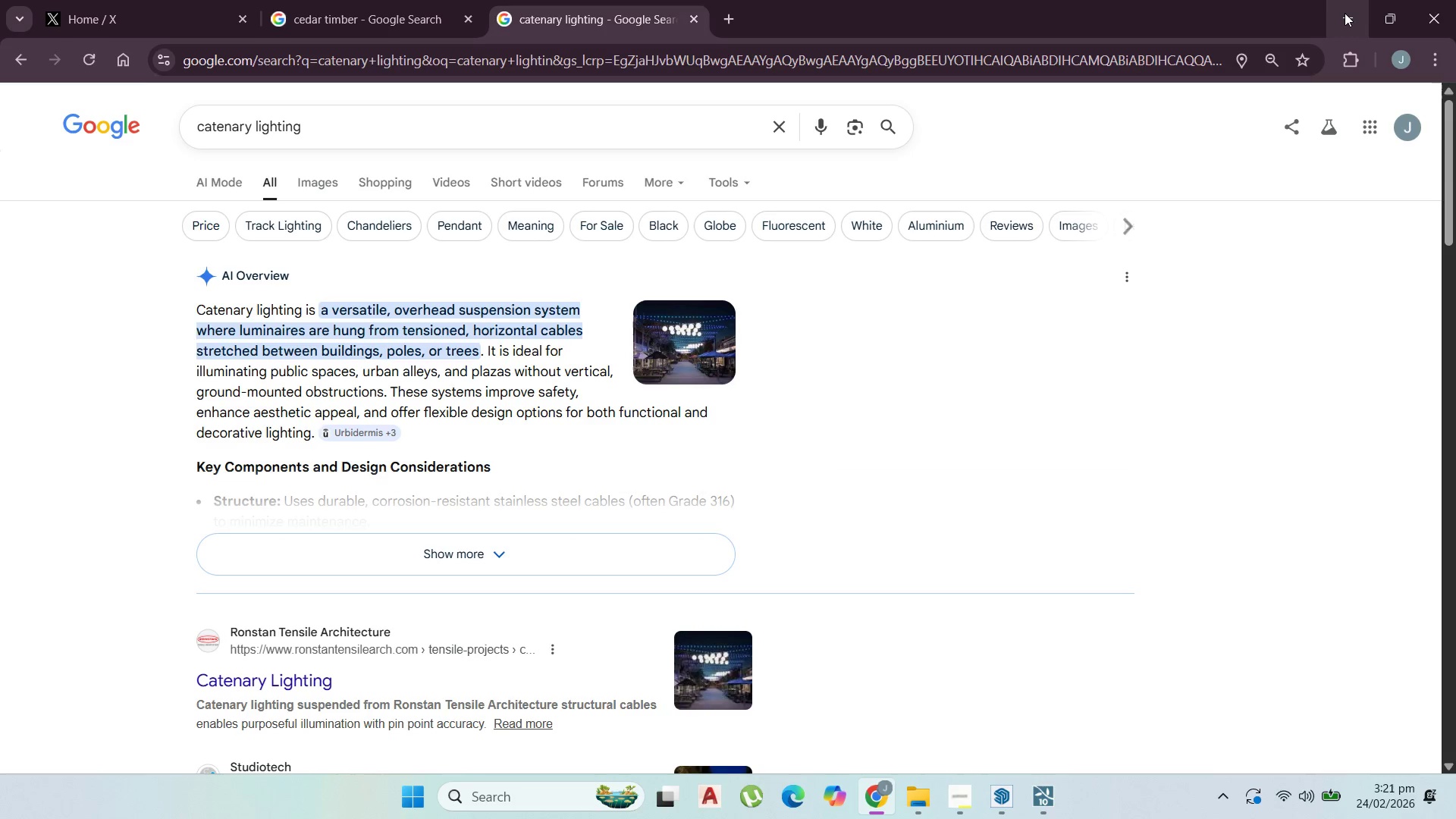 
wait(6.16)
 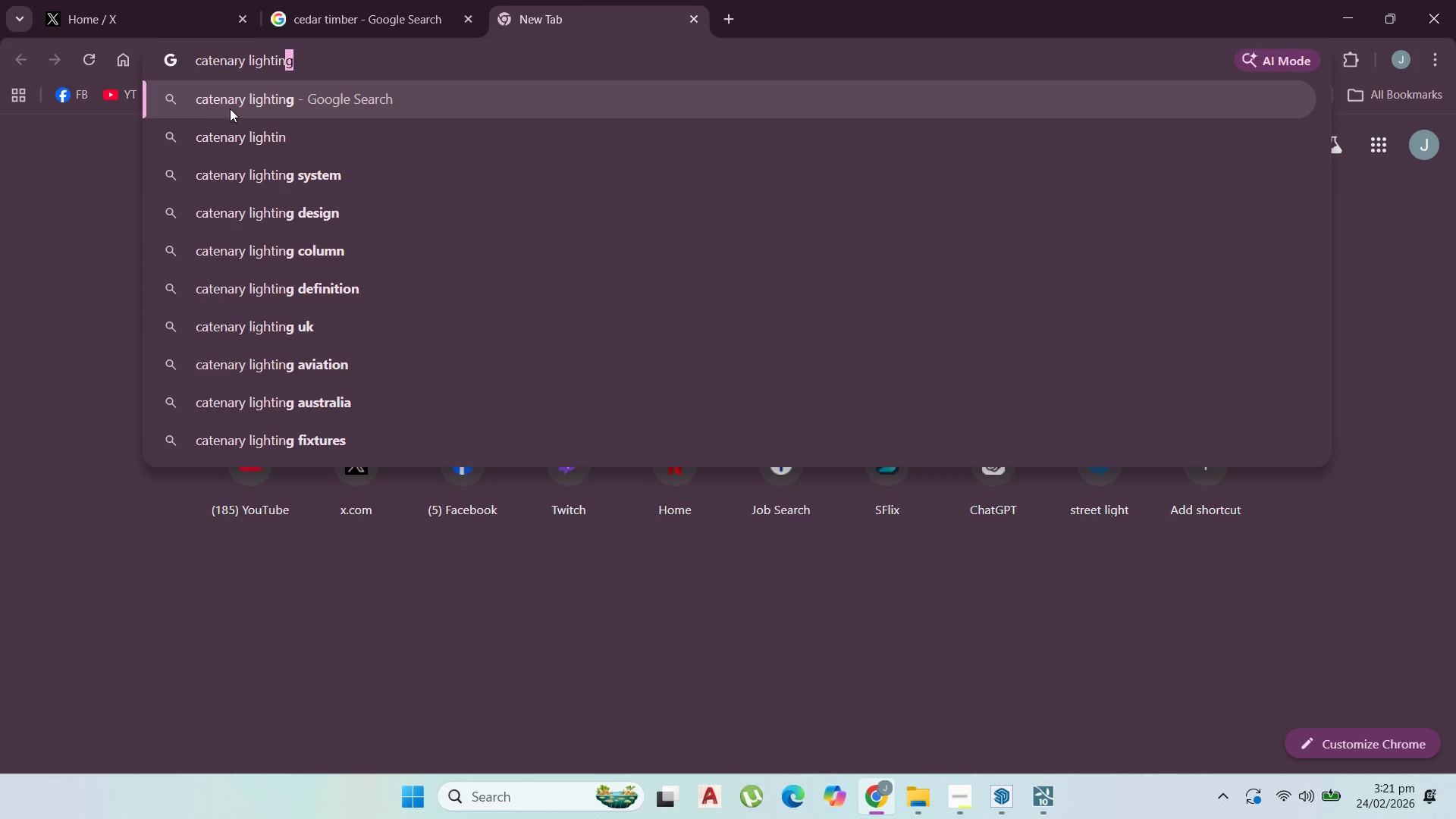 
left_click([308, 185])
 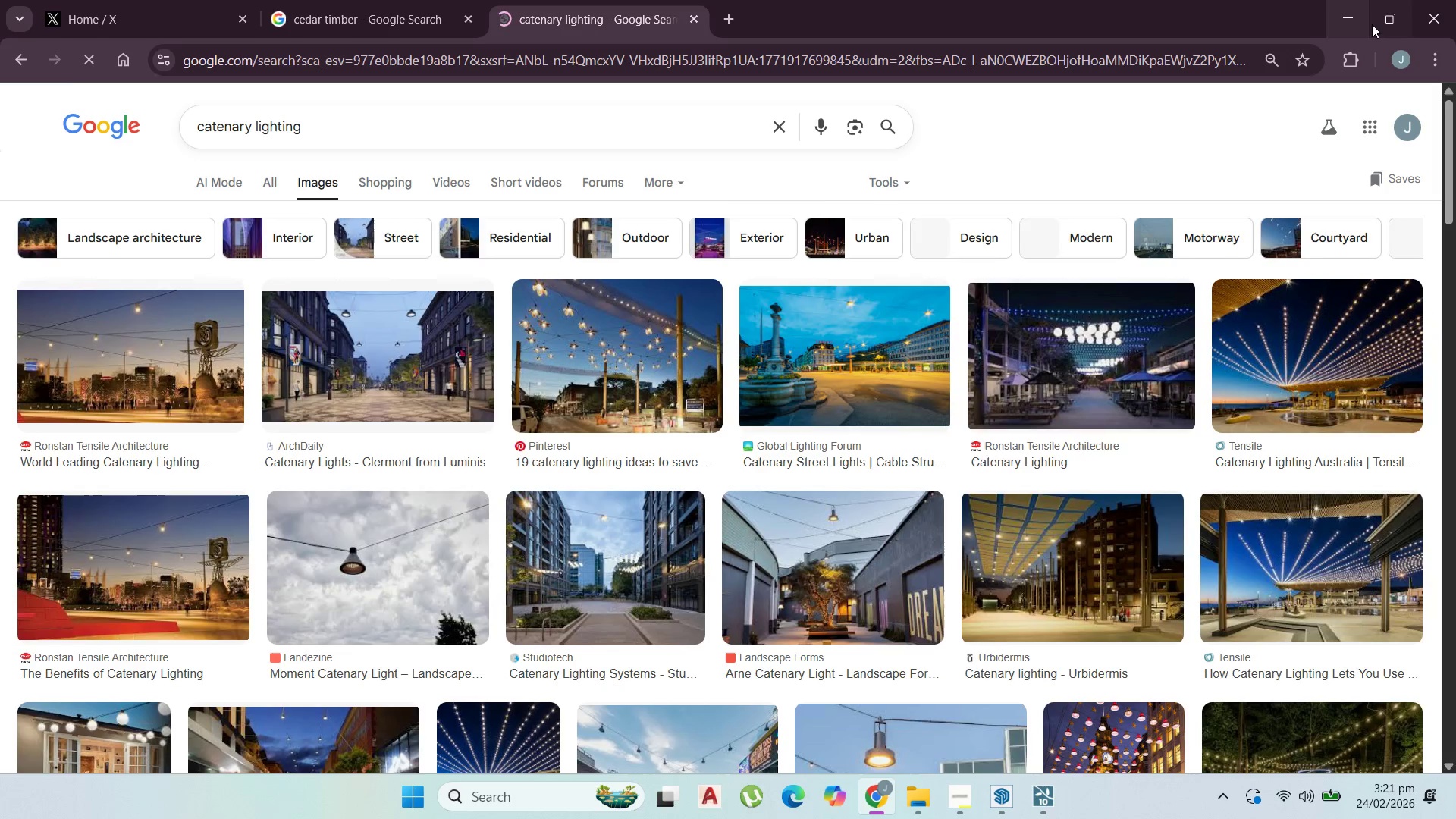 
left_click([1358, 14])
 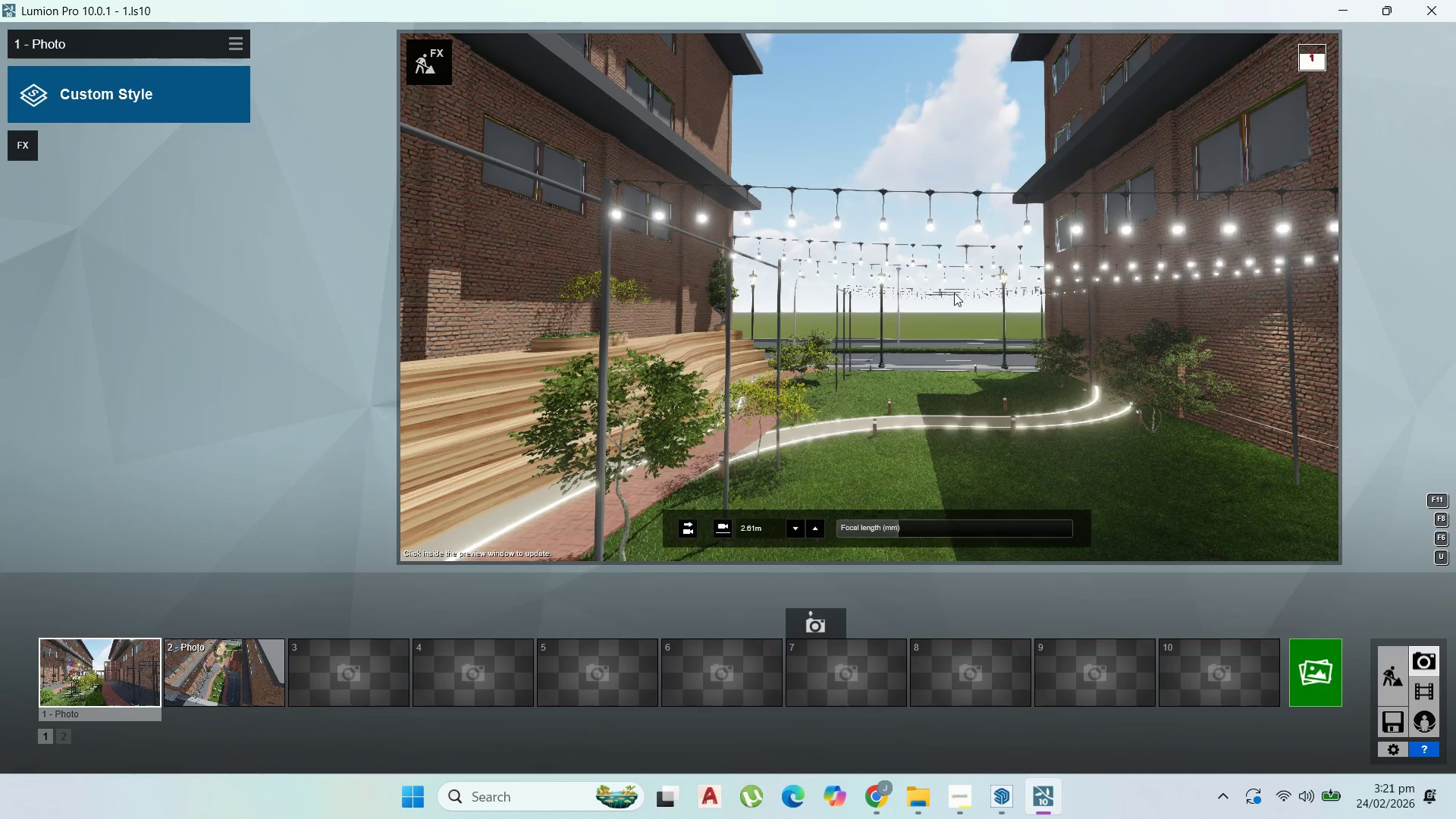 
right_click([938, 296])
 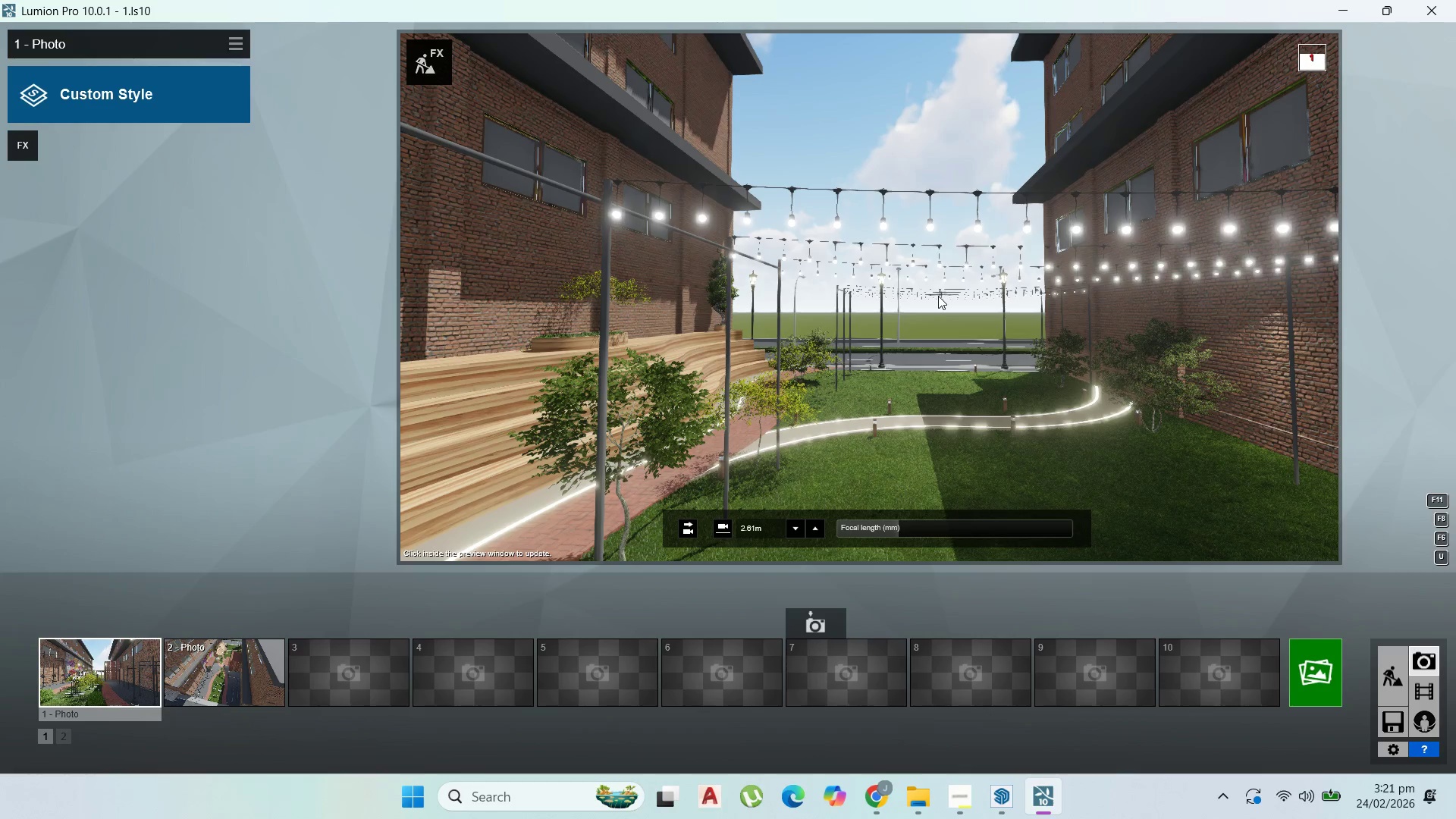 
scroll: coordinate [948, 352], scroll_direction: up, amount: 42.0
 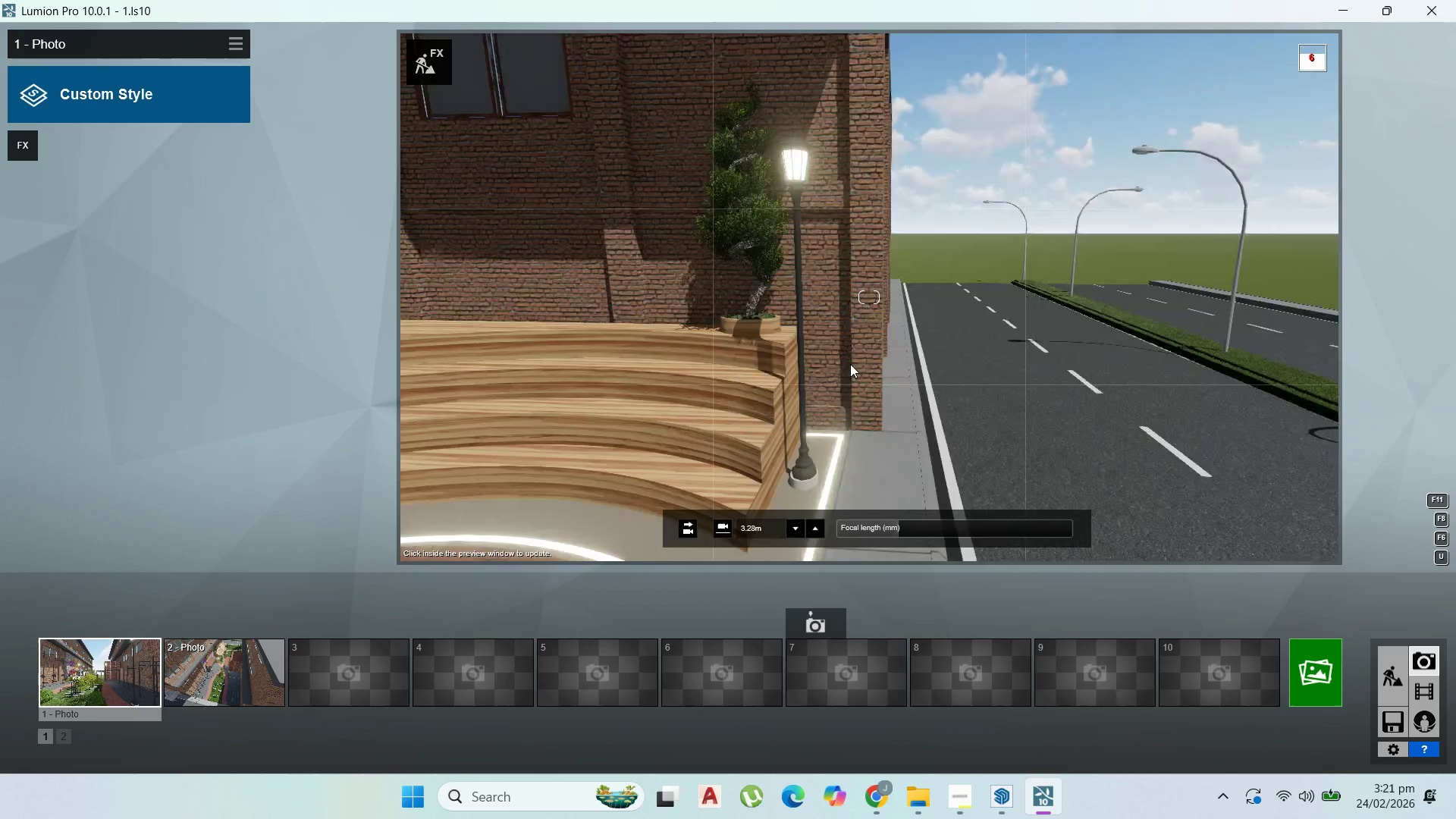 
hold_key(key=D, duration=1.51)
 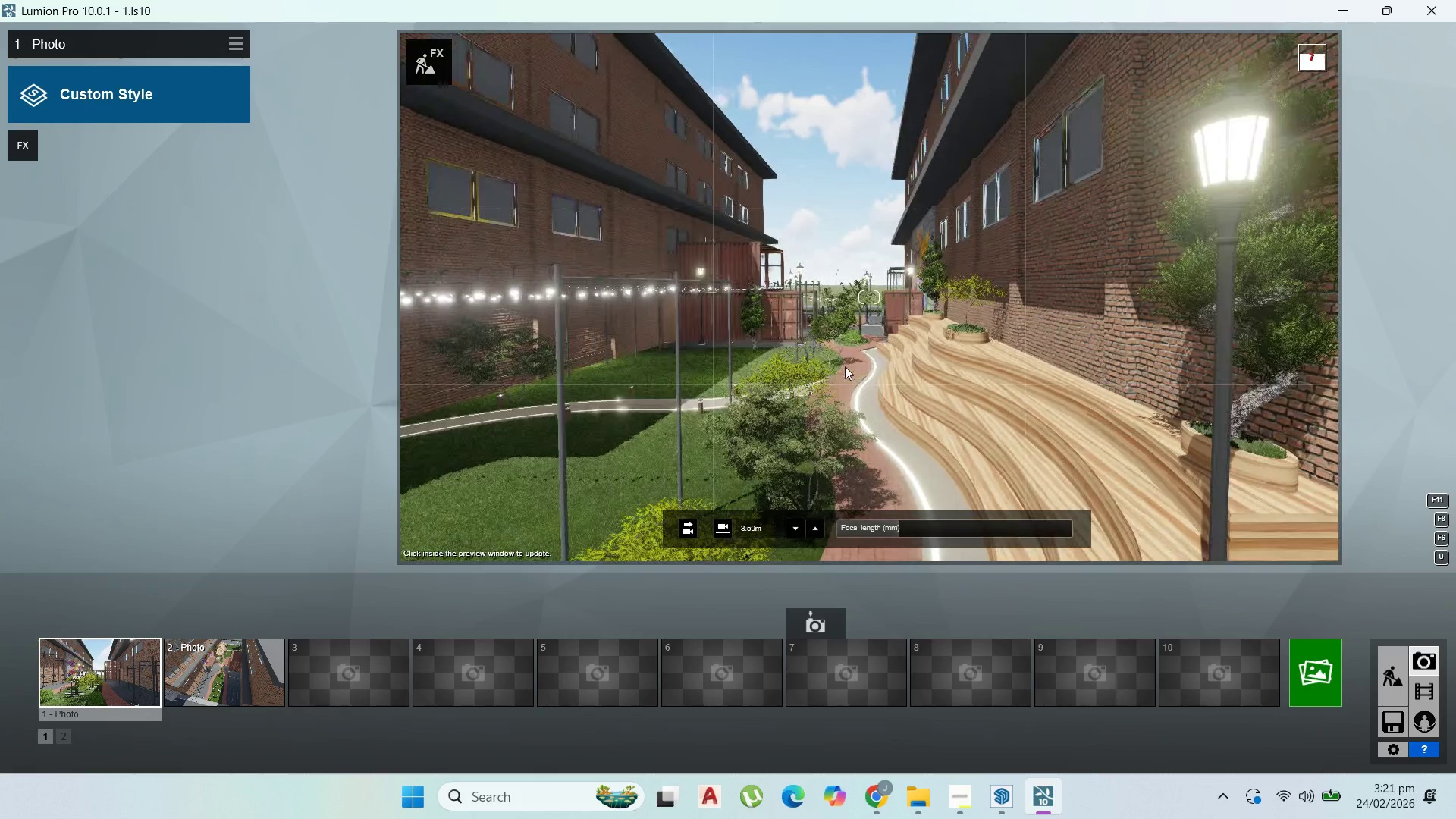 
hold_key(key=W, duration=0.39)
 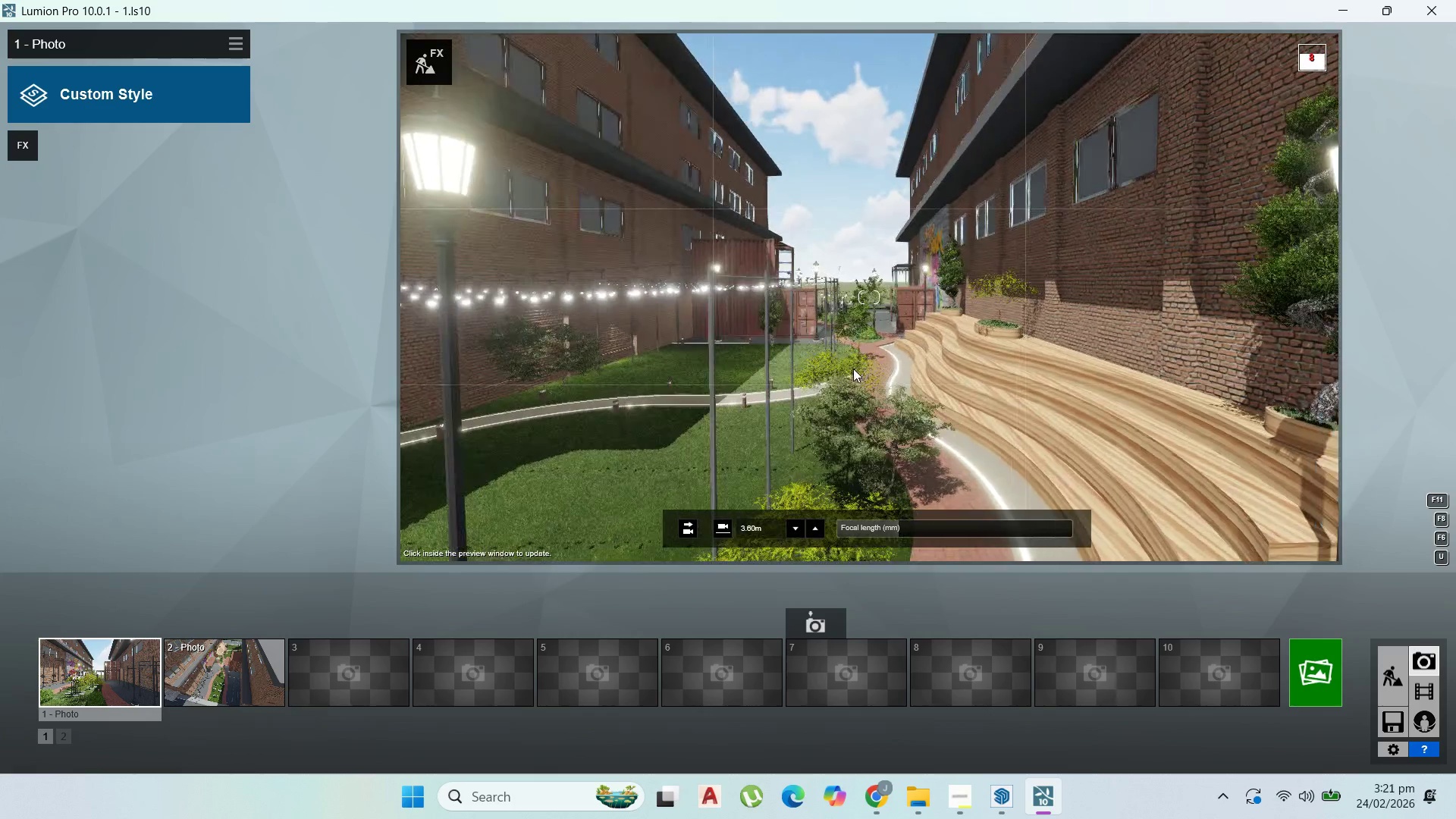 
hold_key(key=W, duration=0.89)
 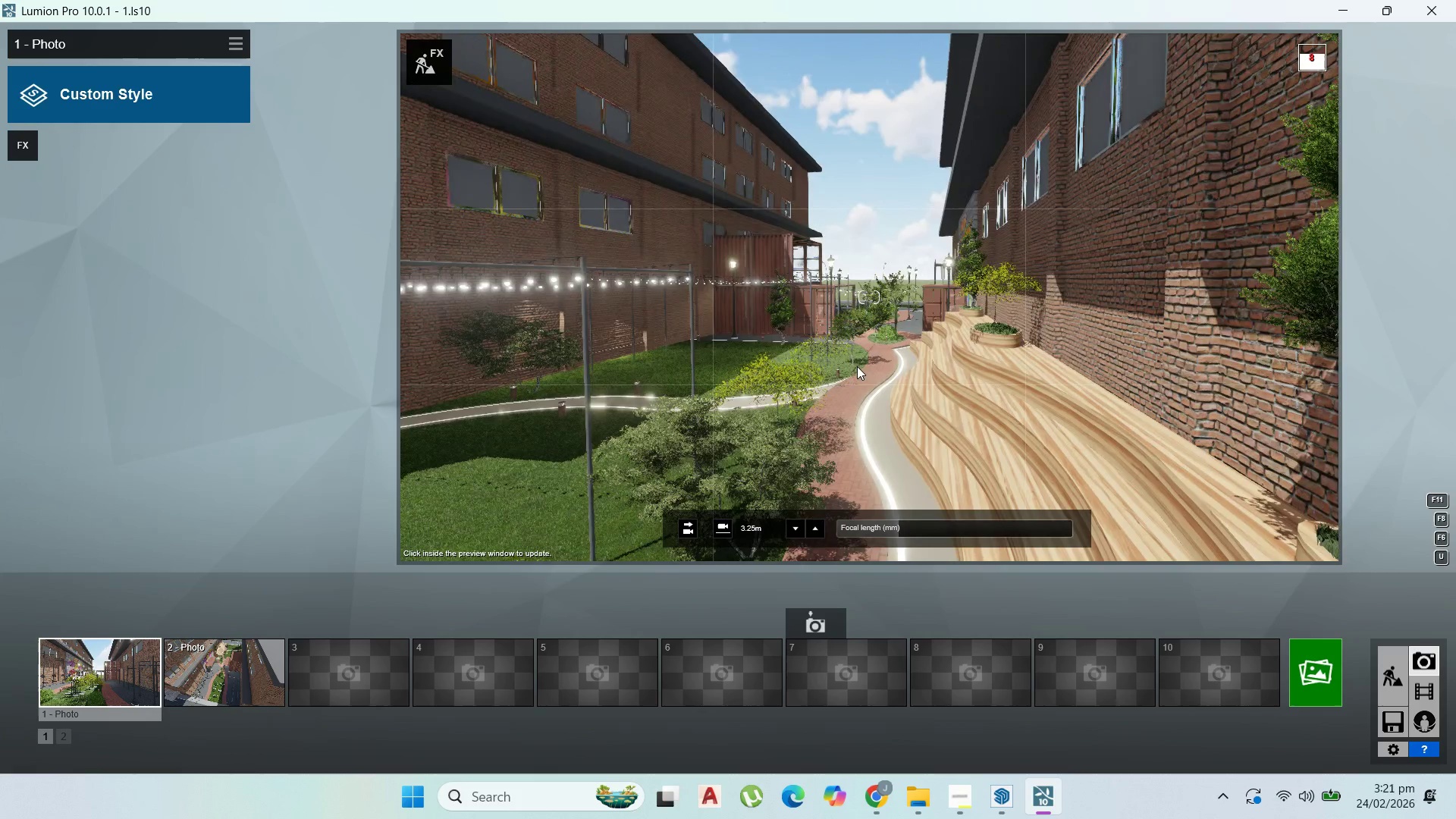 
hold_key(key=W, duration=1.3)
 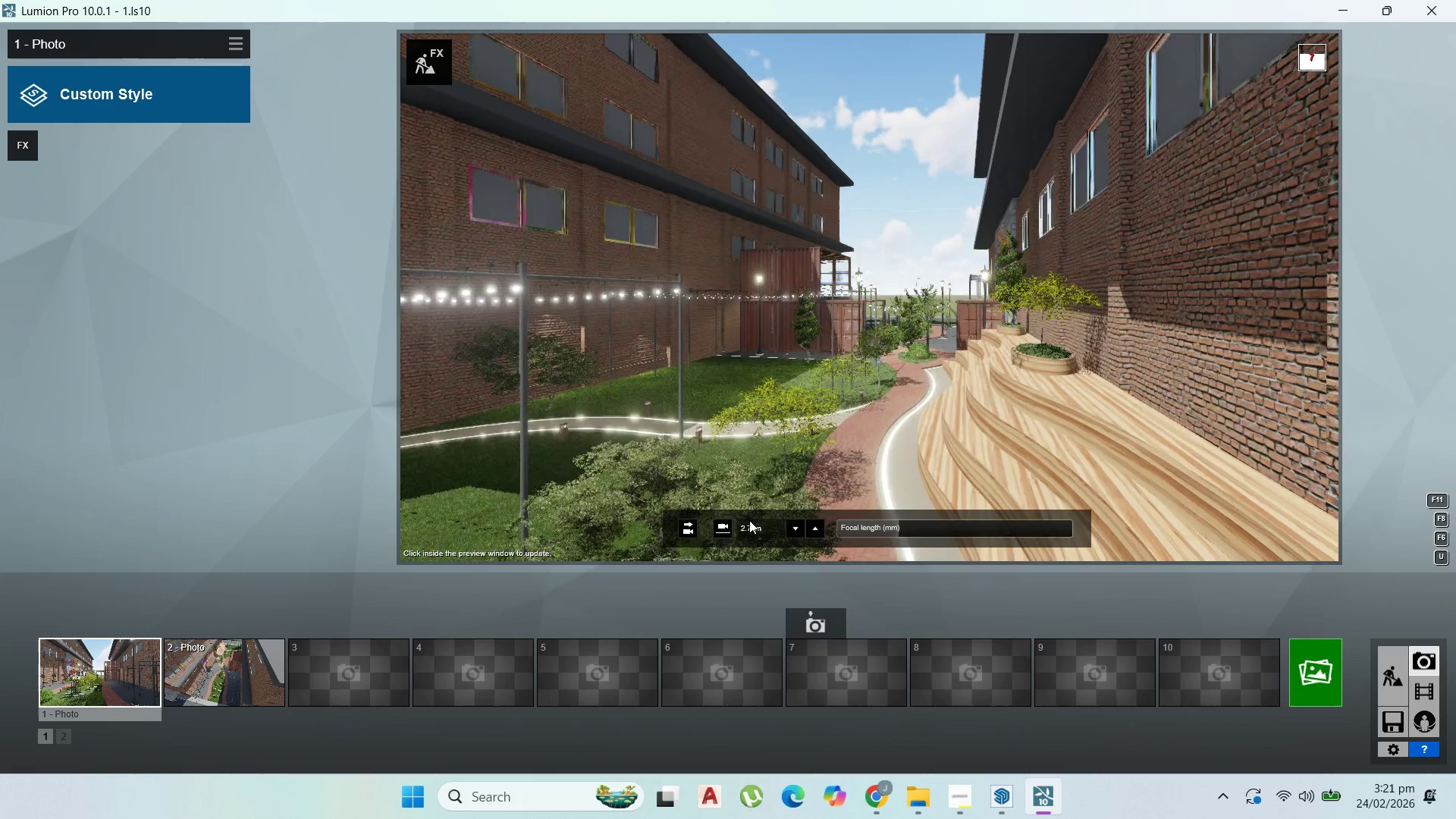 
hold_key(key=W, duration=0.45)
 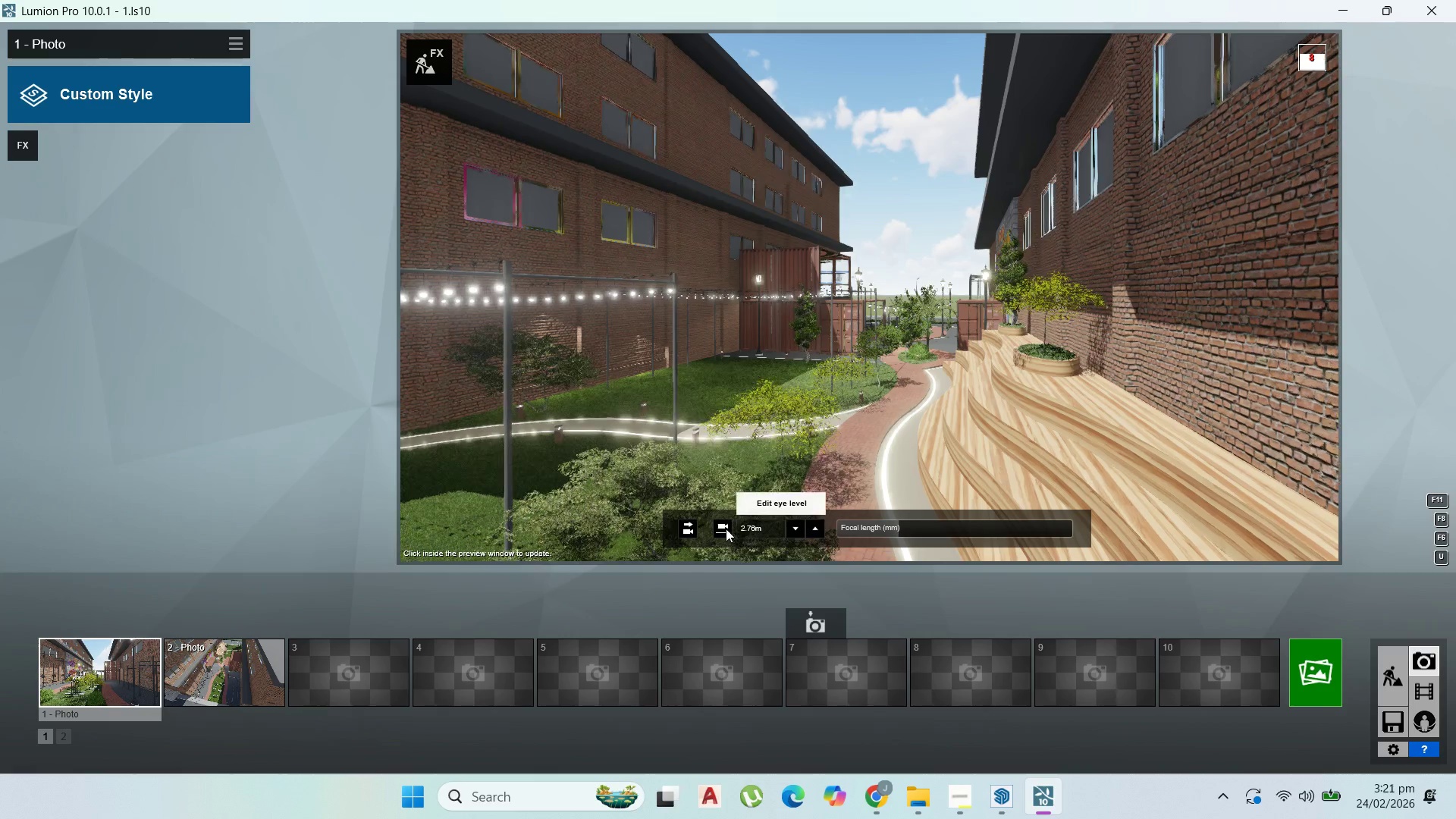 
left_click([726, 529])
 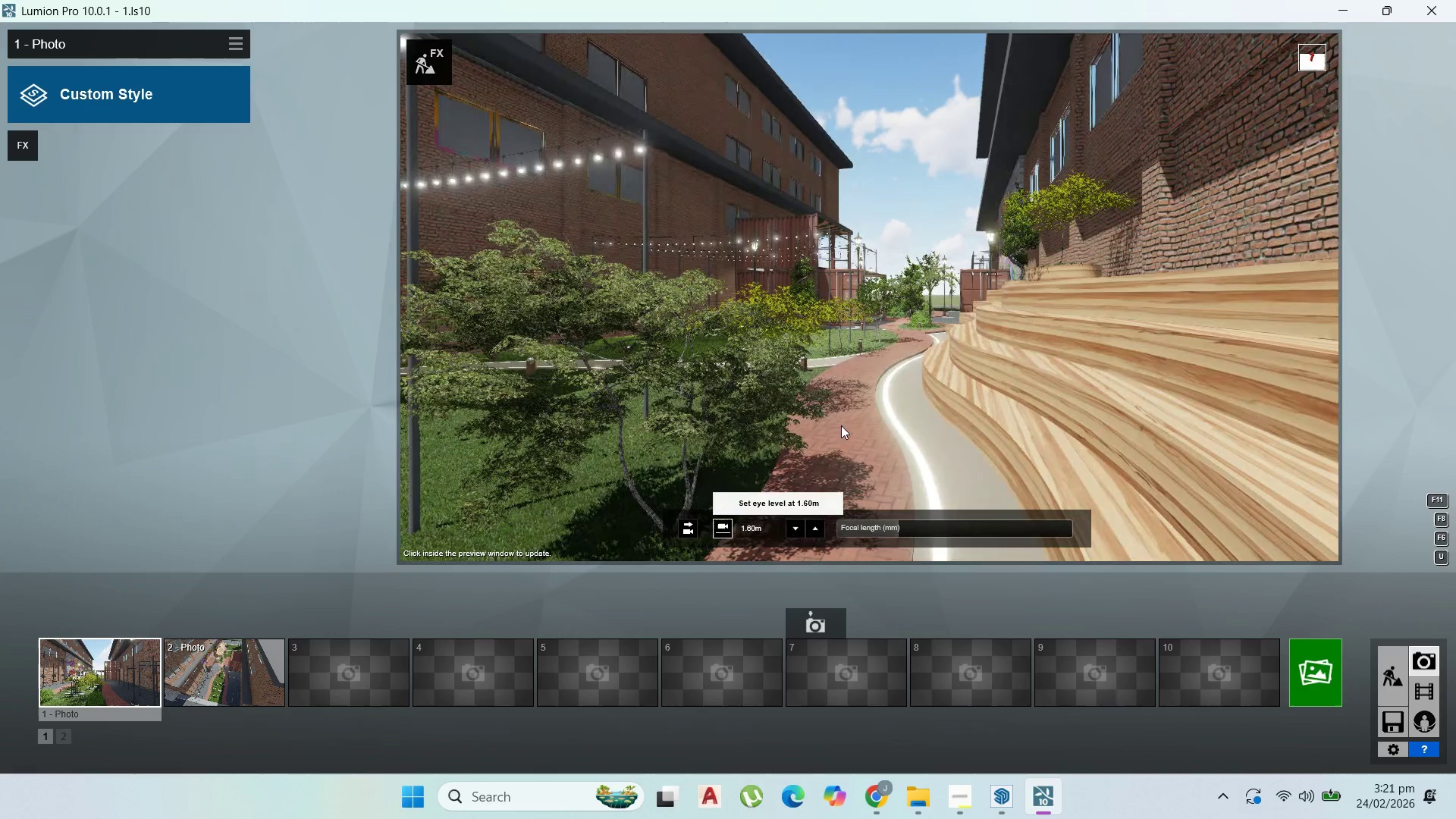 
hold_key(key=W, duration=0.75)
 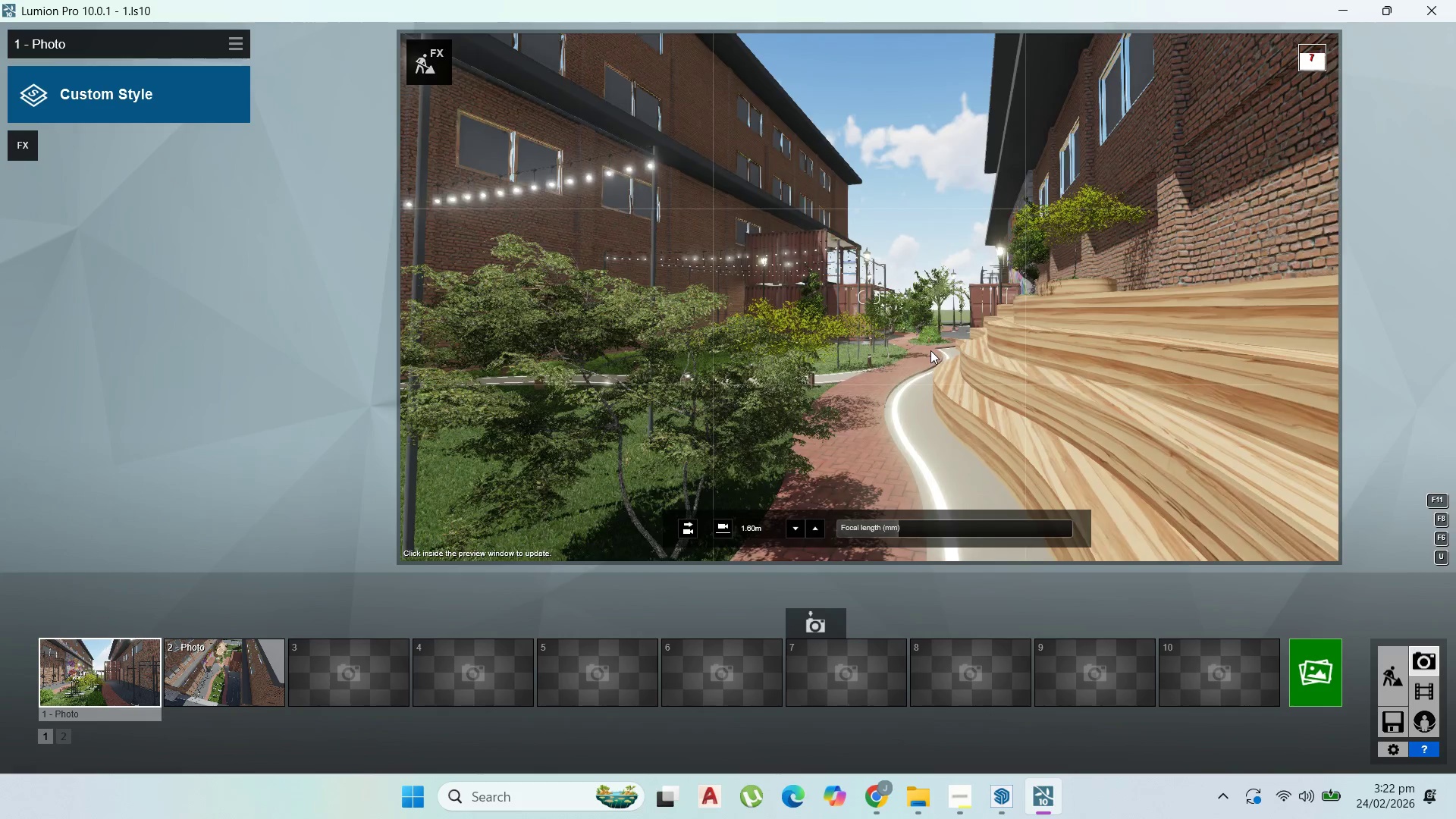 
hold_key(key=W, duration=0.33)
 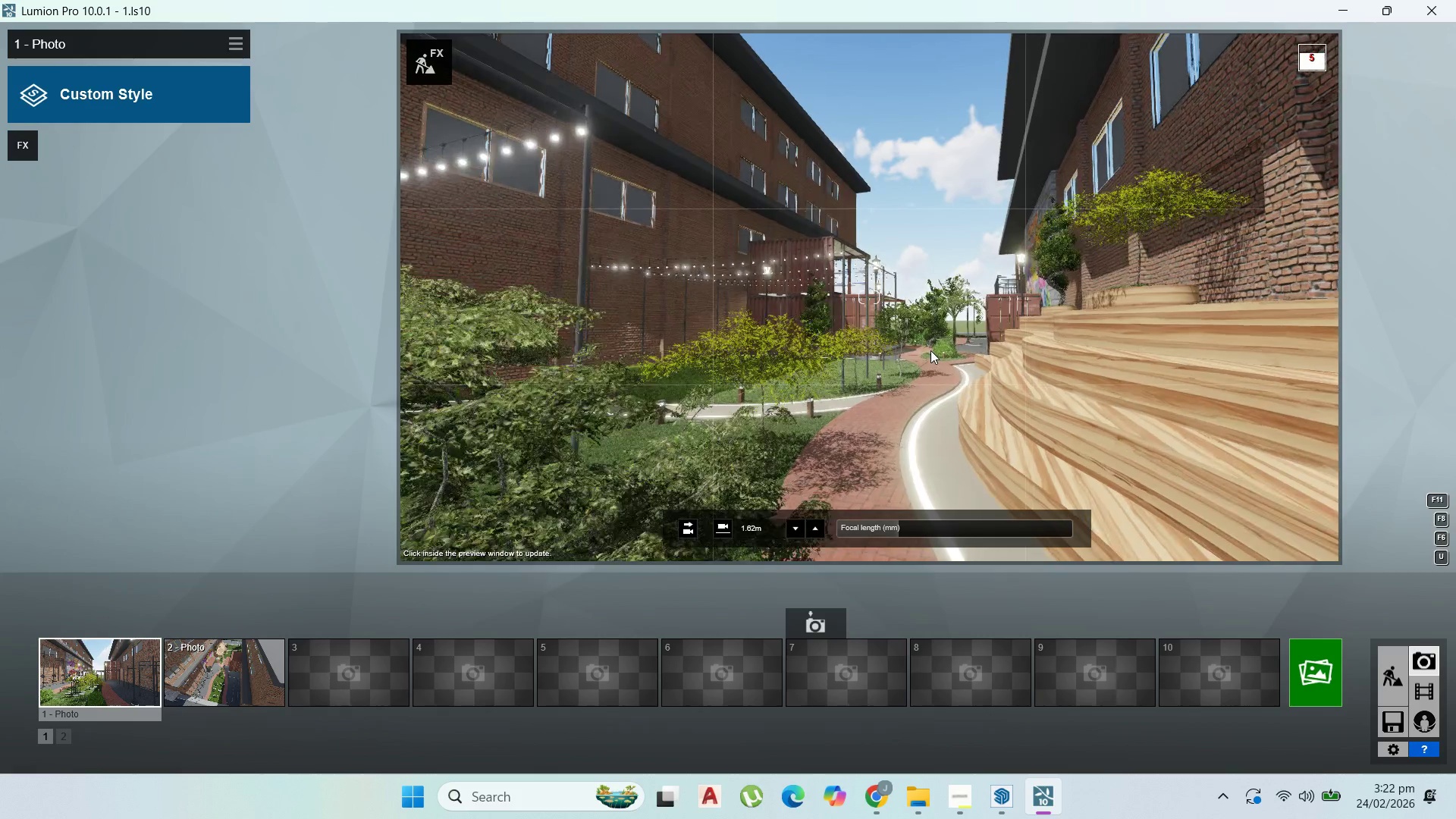 
key(W)
 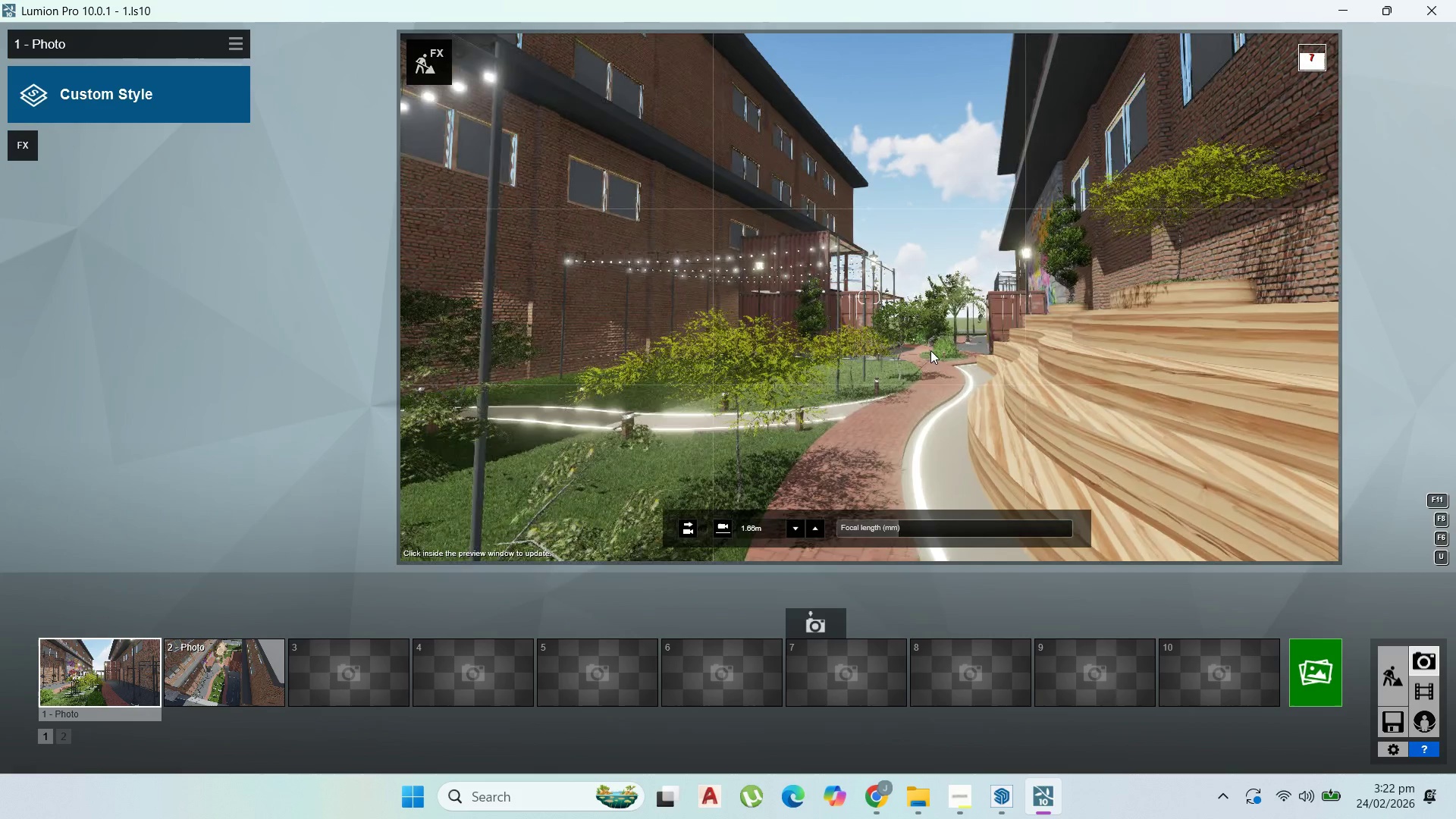 
hold_key(key=A, duration=1.19)
 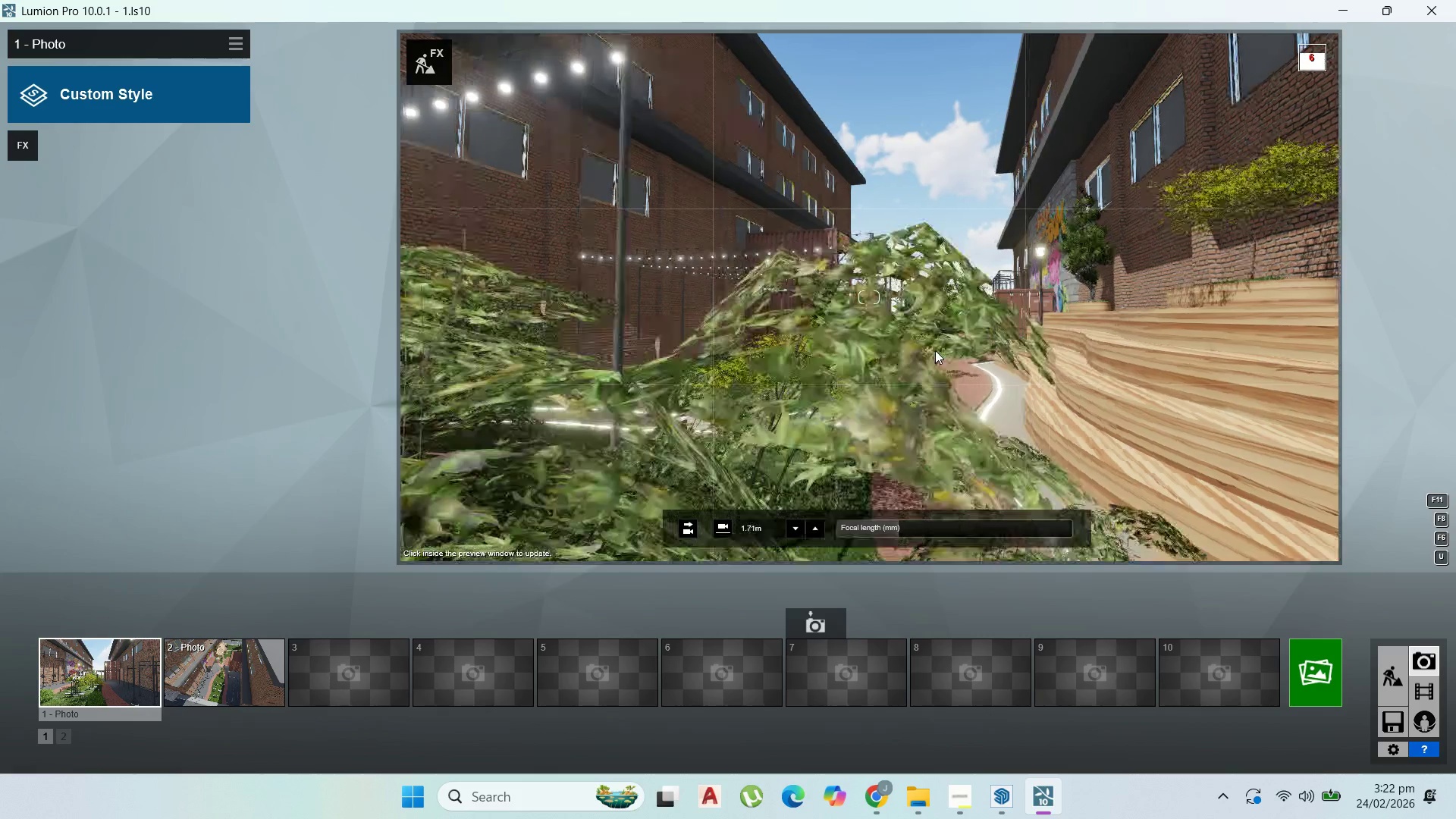 
hold_key(key=A, duration=0.34)
 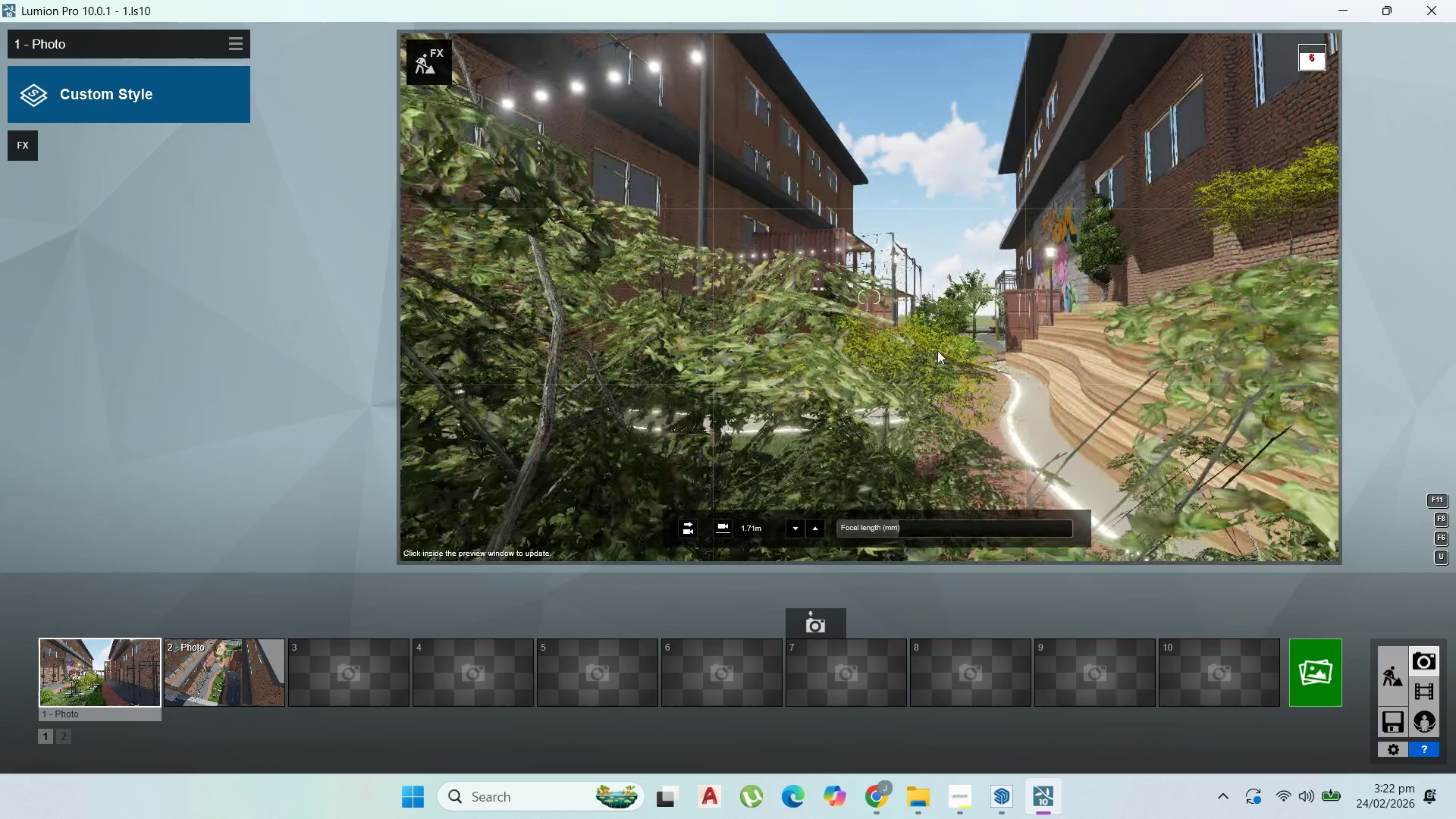 
hold_key(key=A, duration=1.0)
 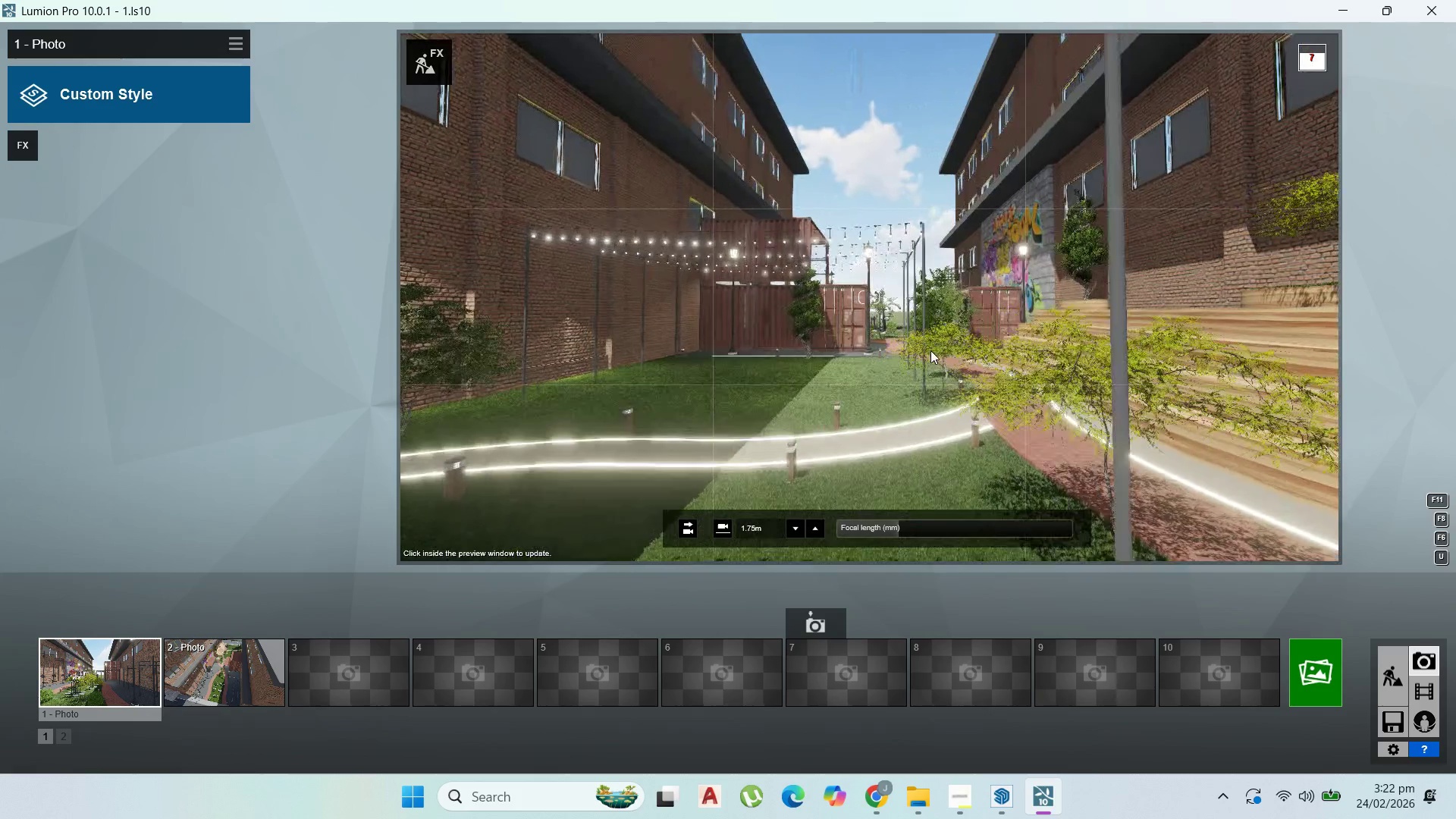 
hold_key(key=W, duration=1.5)
 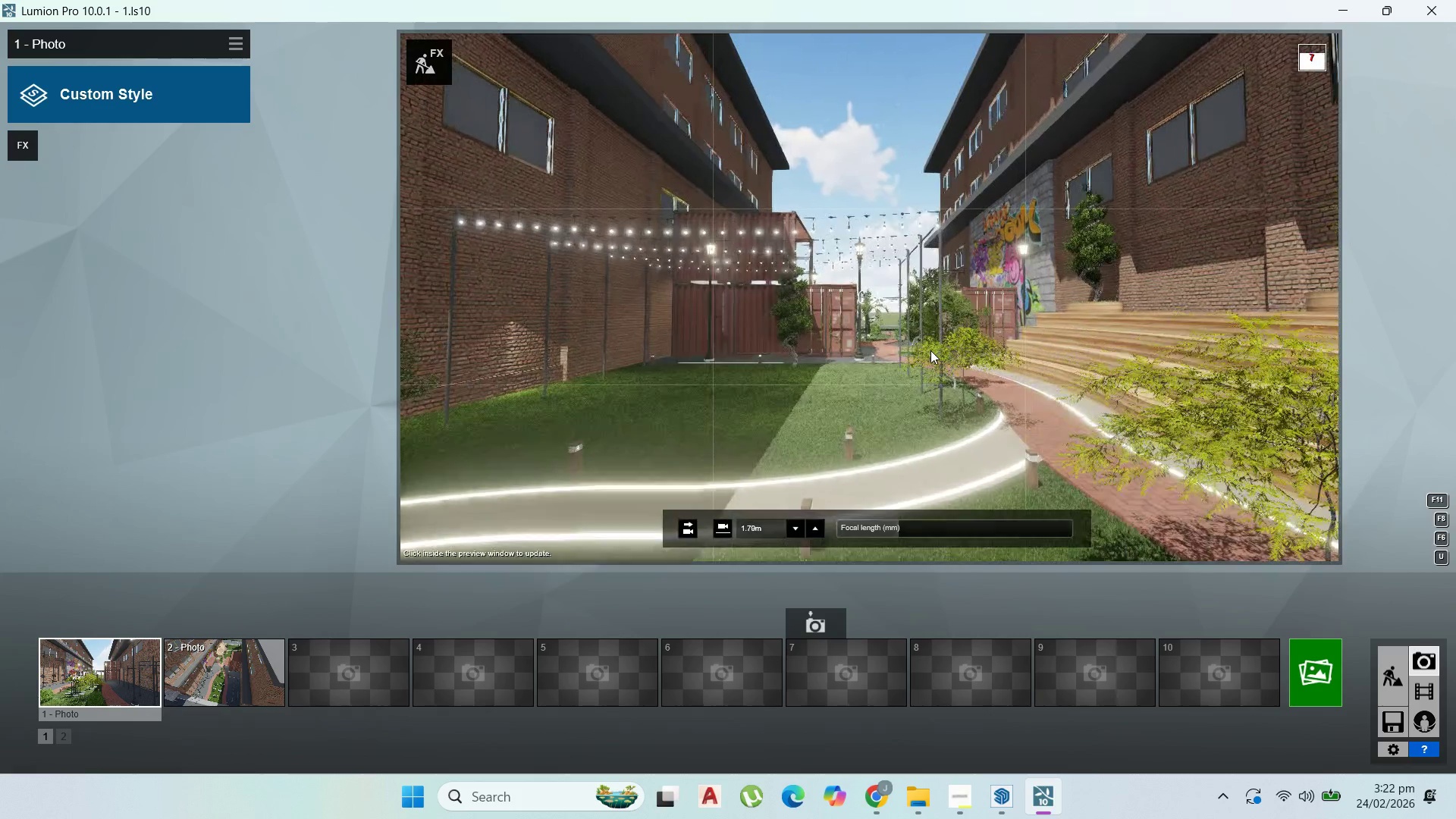 
hold_key(key=W, duration=0.73)
 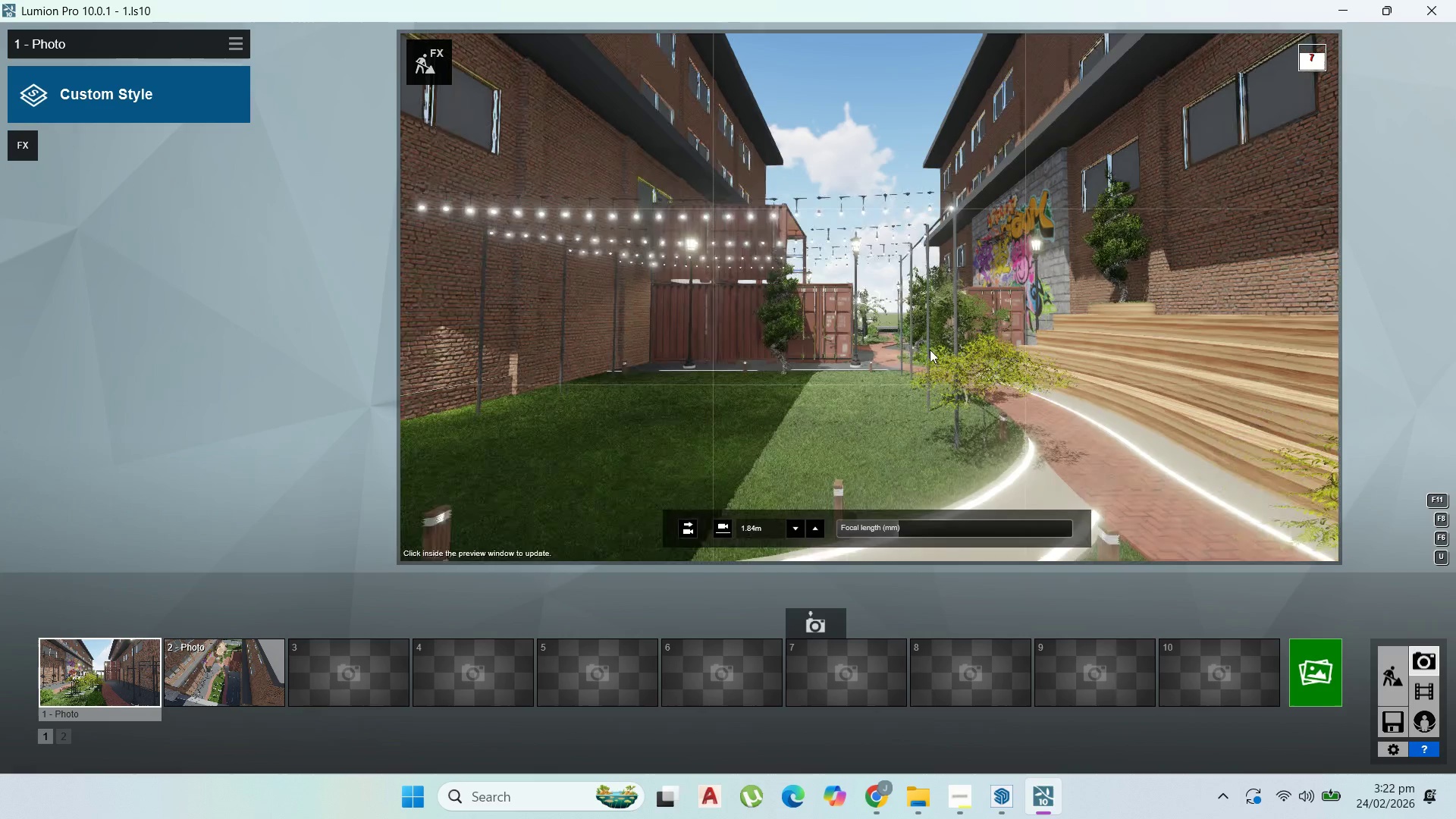 
hold_key(key=D, duration=1.77)
 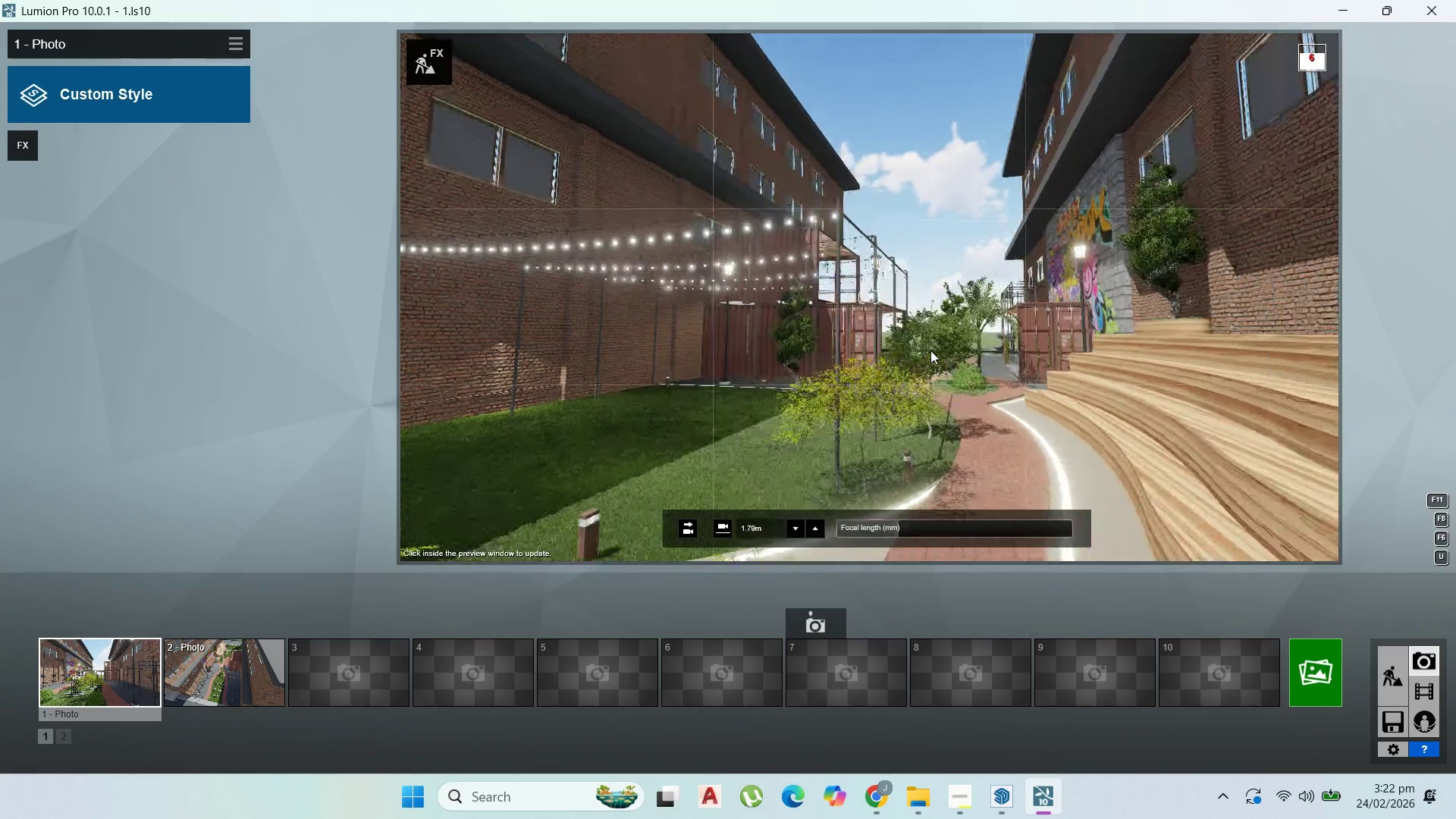 
hold_key(key=S, duration=2.62)
 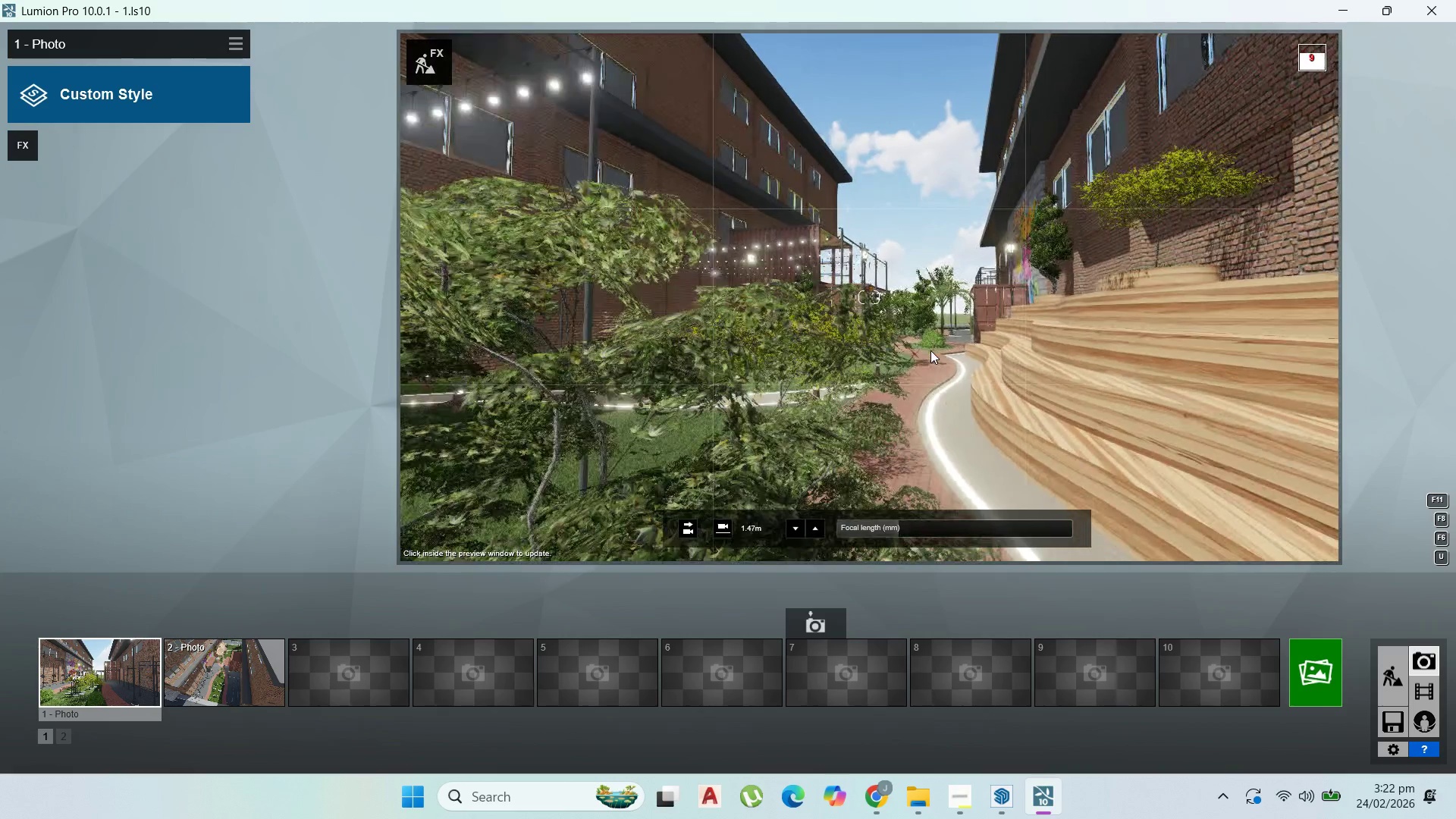 
type(asdd)
 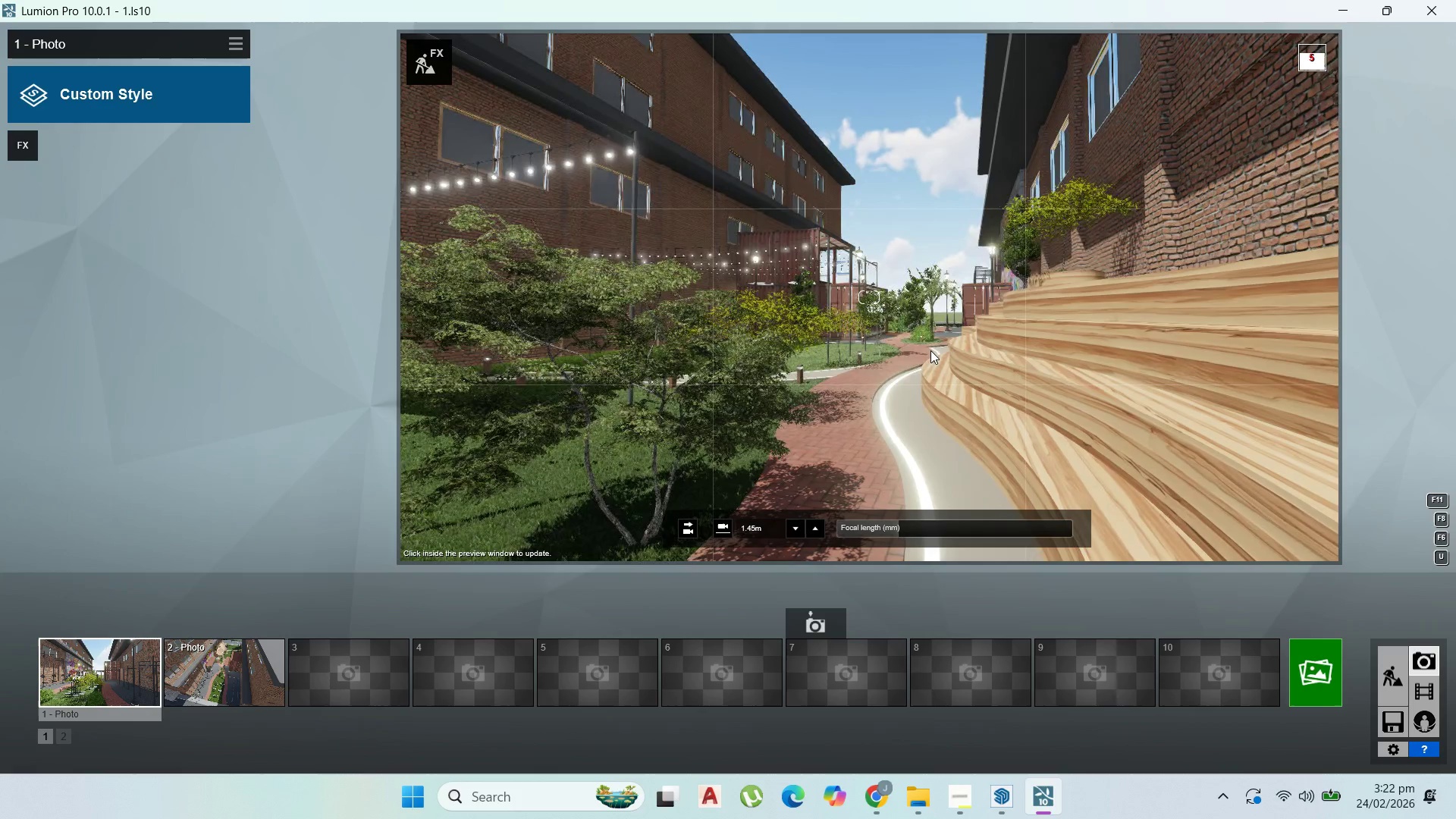 
wait(9.01)
 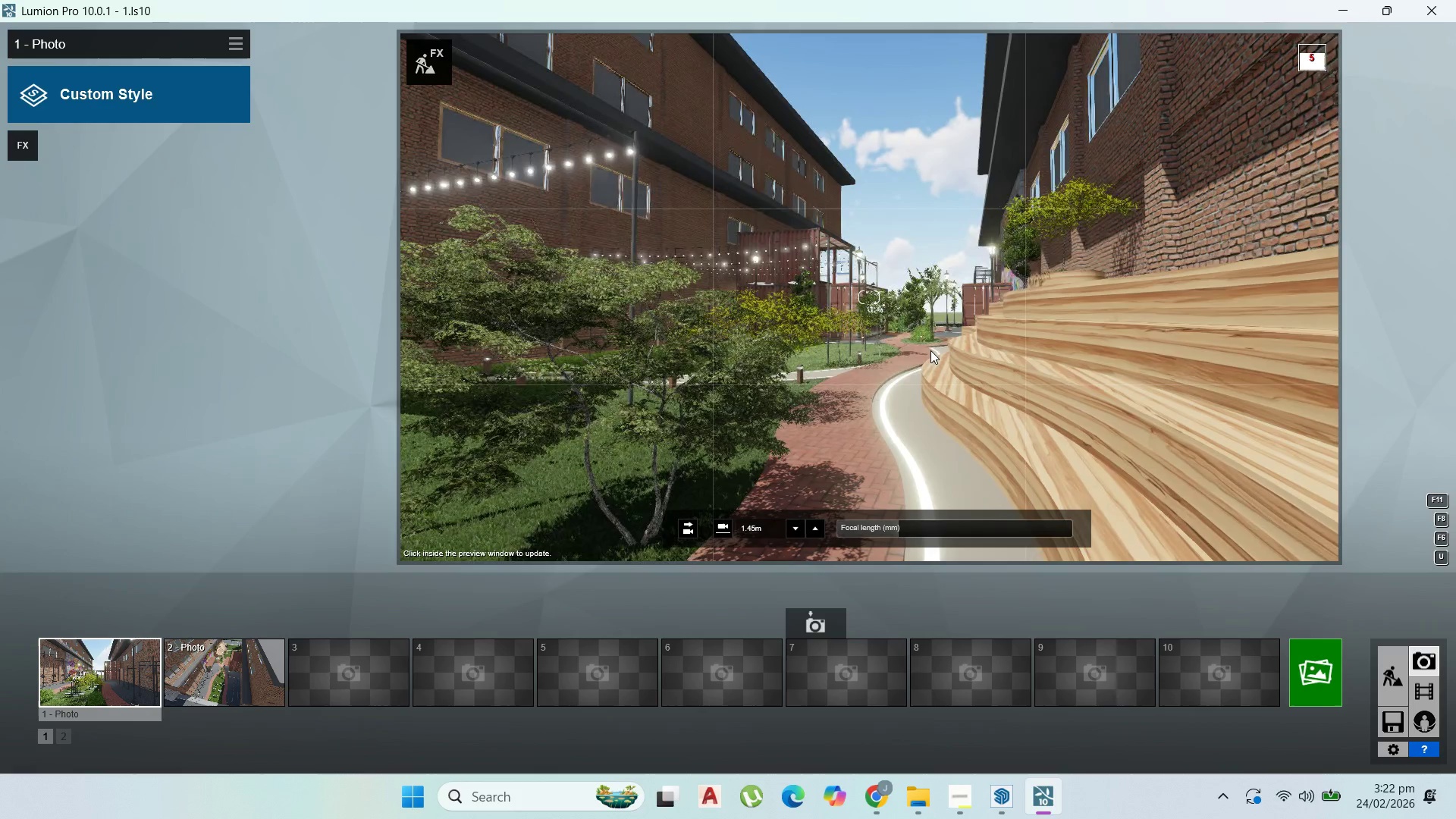 
scroll: coordinate [908, 375], scroll_direction: up, amount: 1.0
 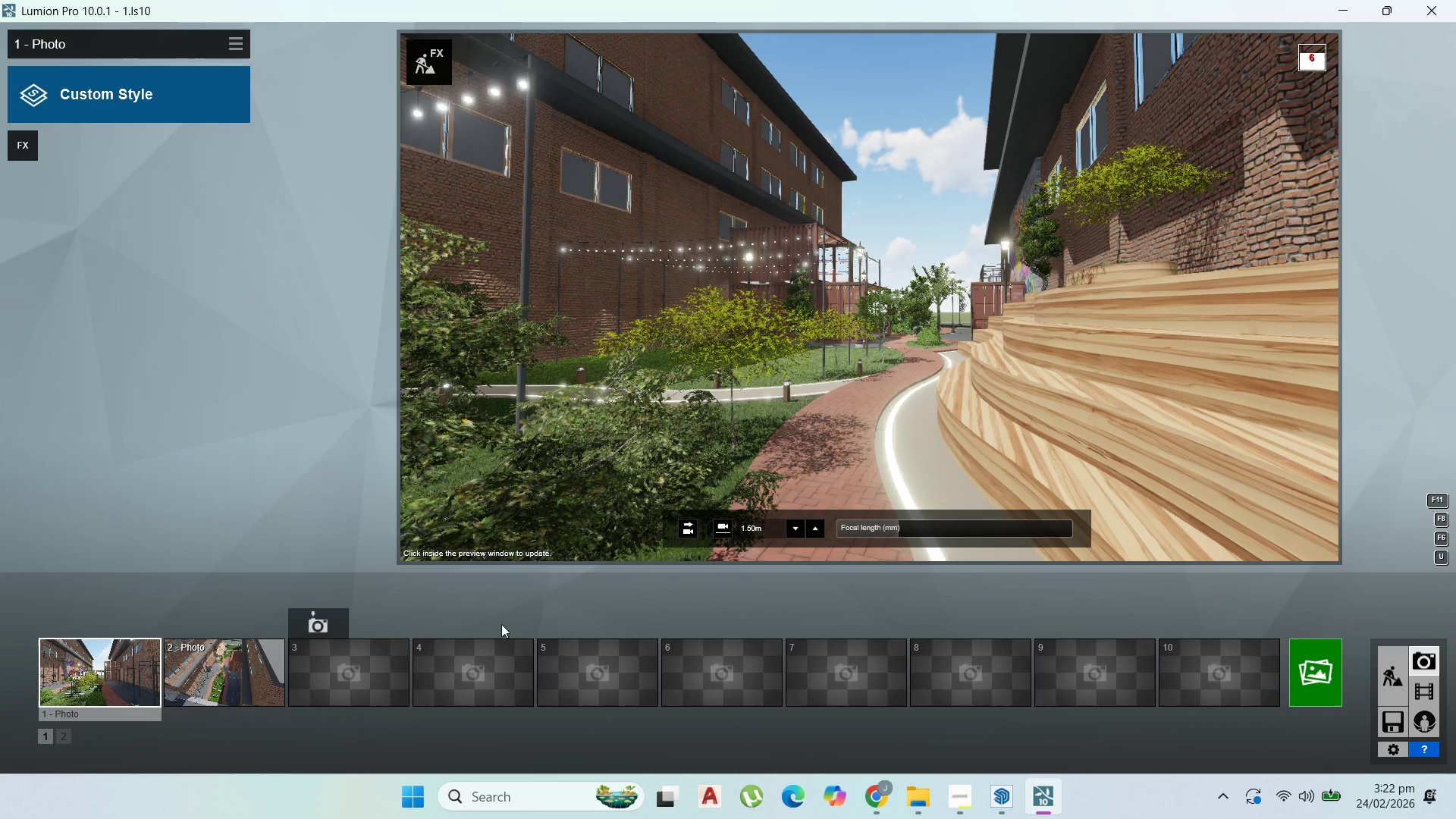 
wait(5.11)
 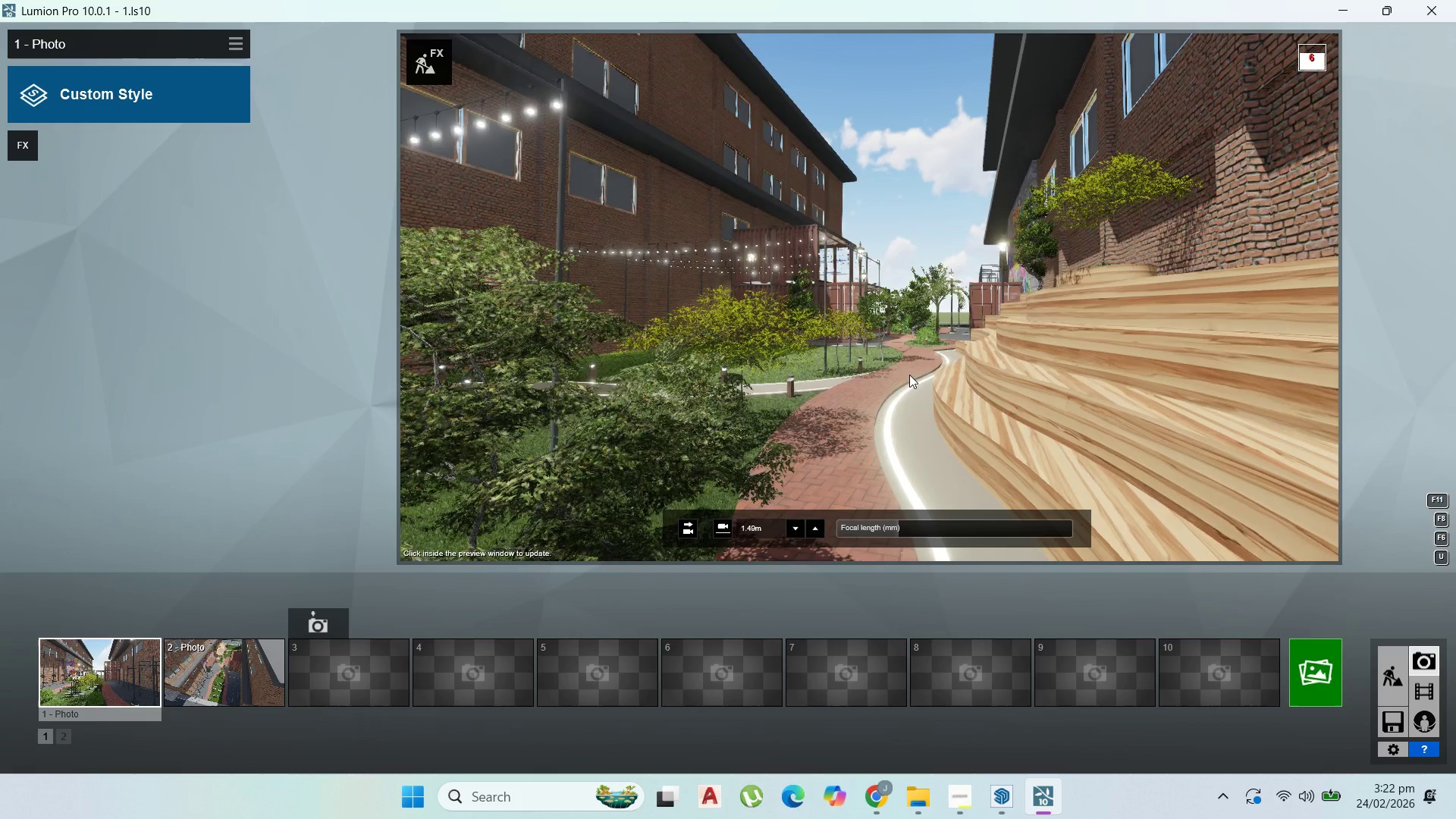 
left_click([316, 632])
 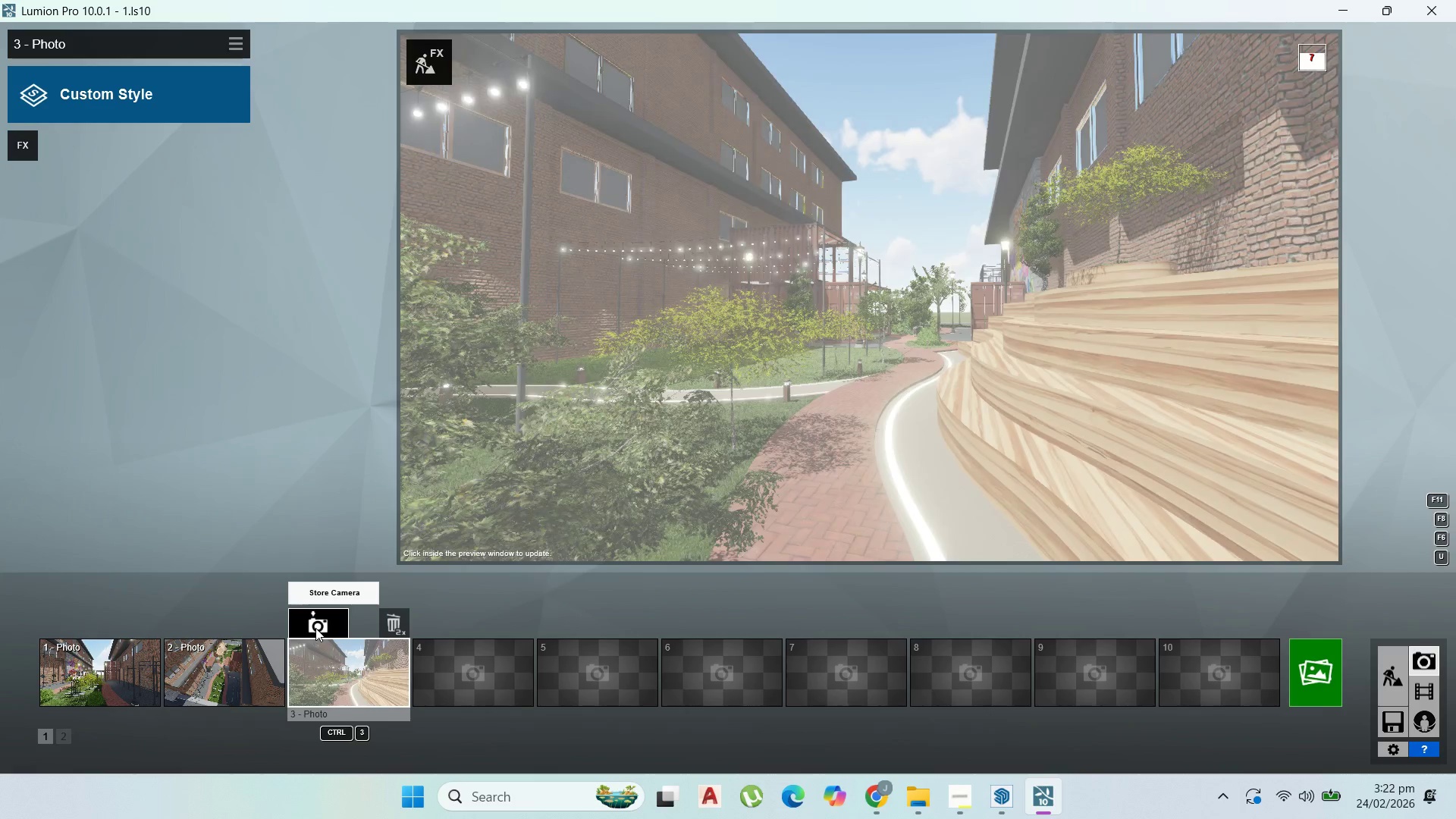 
mouse_move([130, 668])
 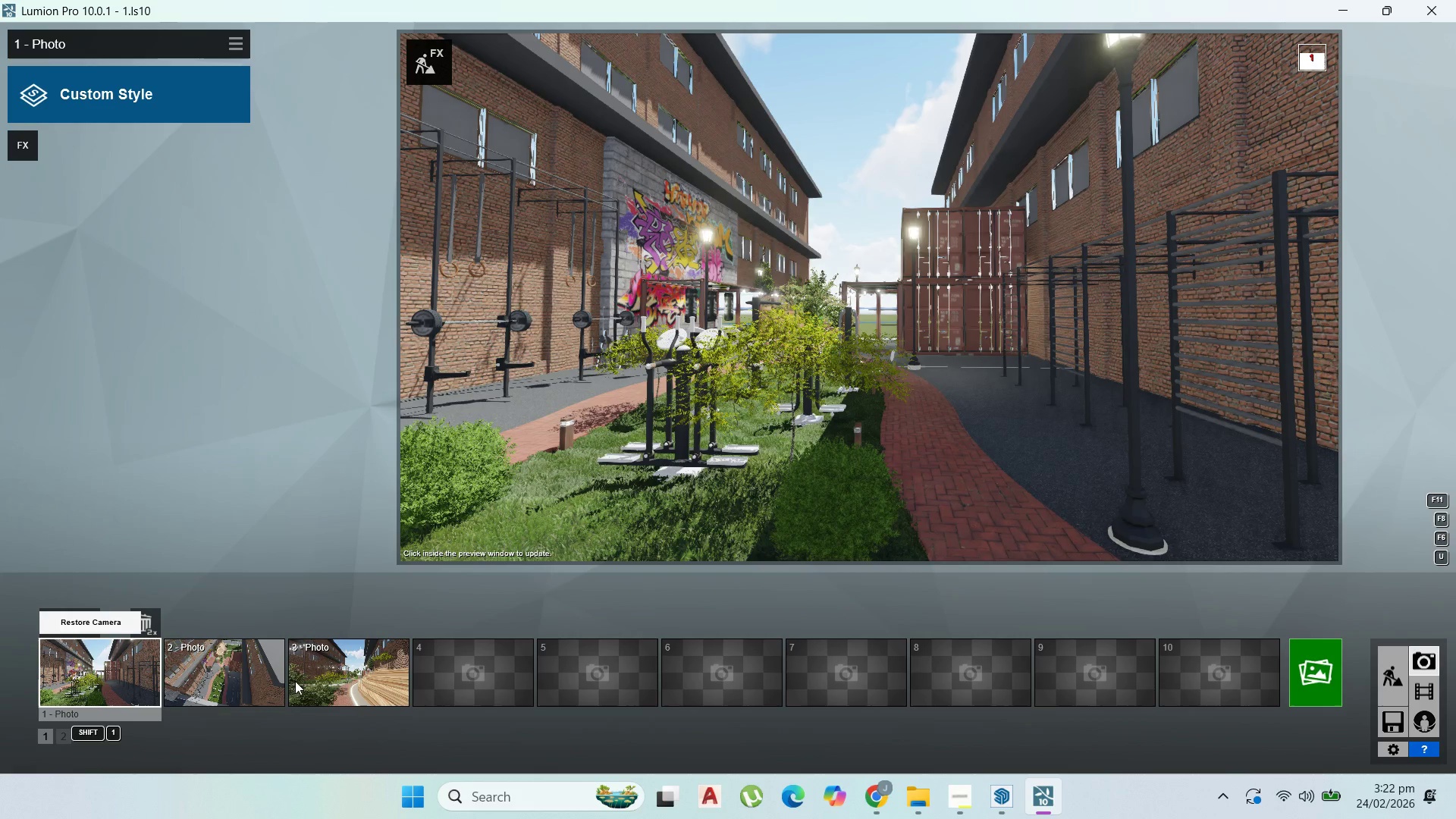 
left_click([325, 680])
 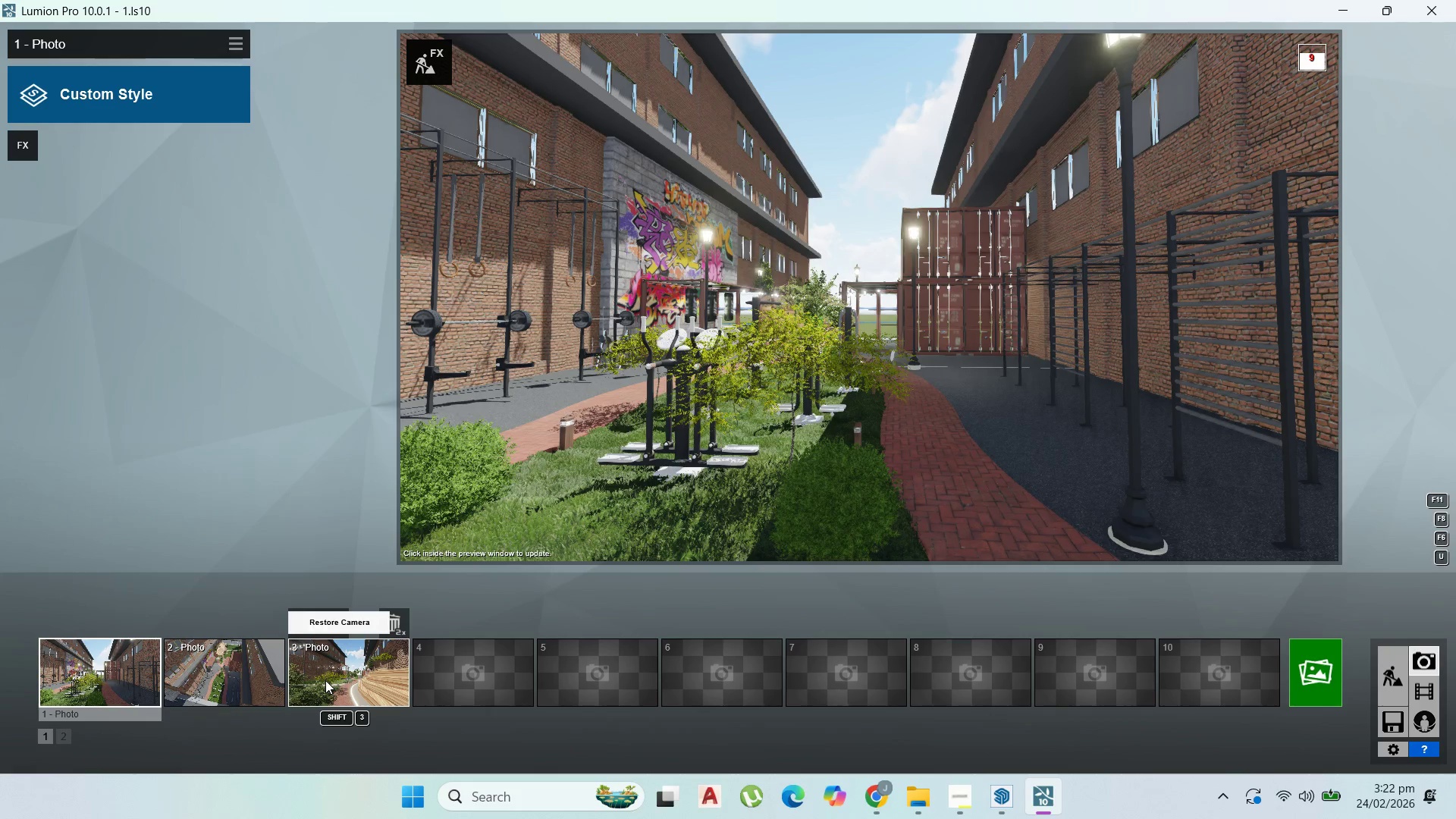 
left_click([325, 680])
 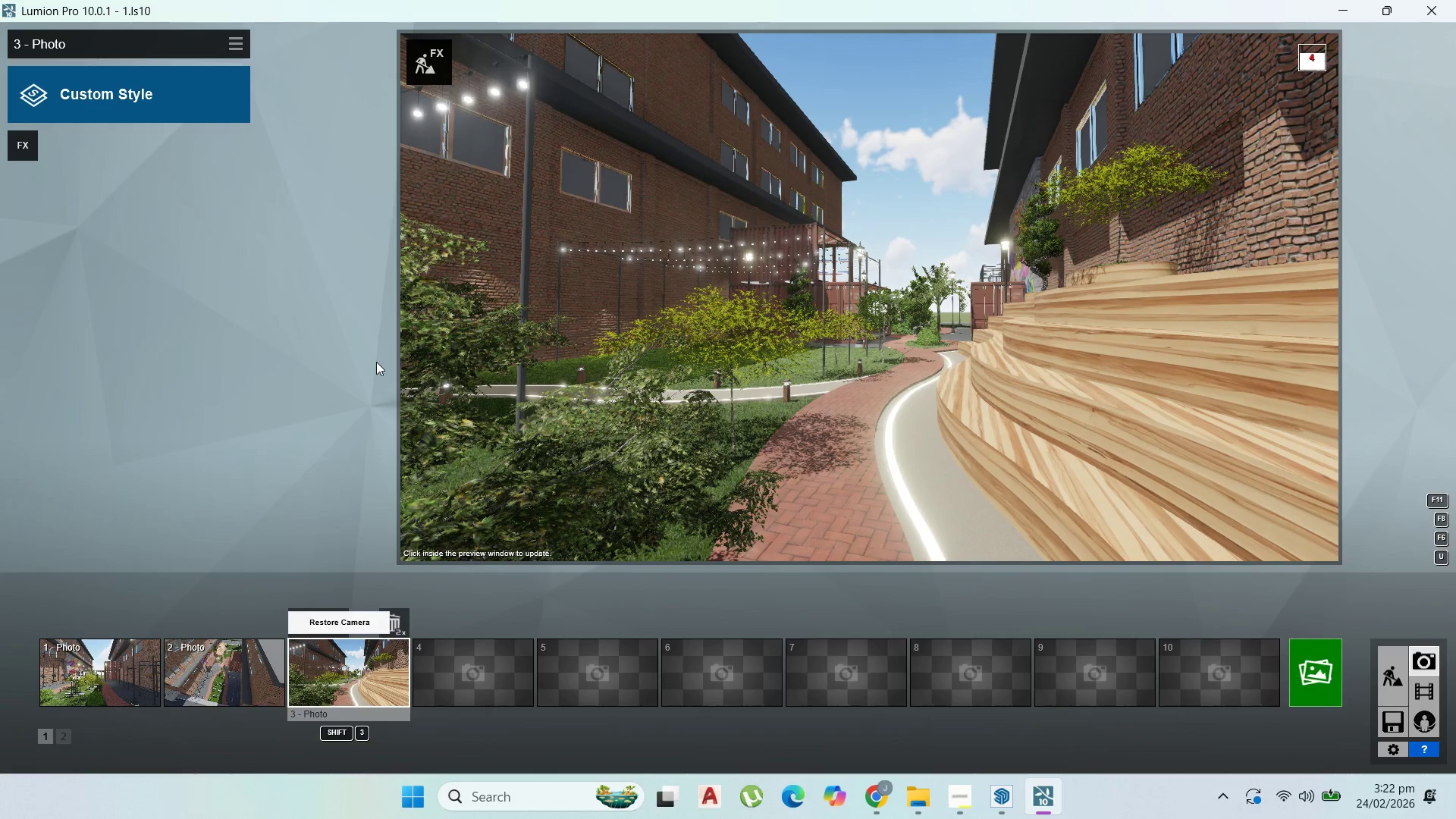 
wait(5.03)
 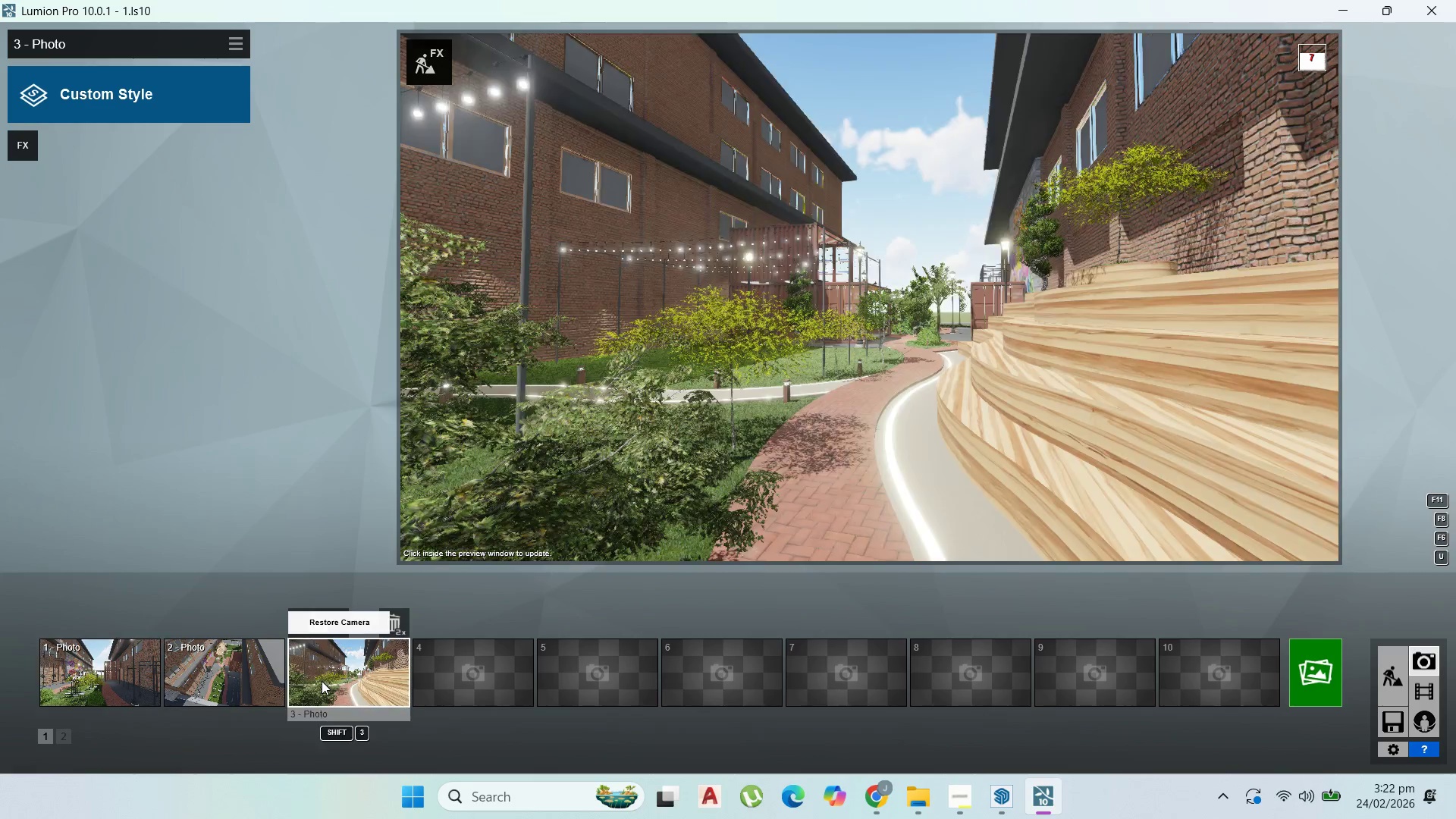 
left_click([105, 677])
 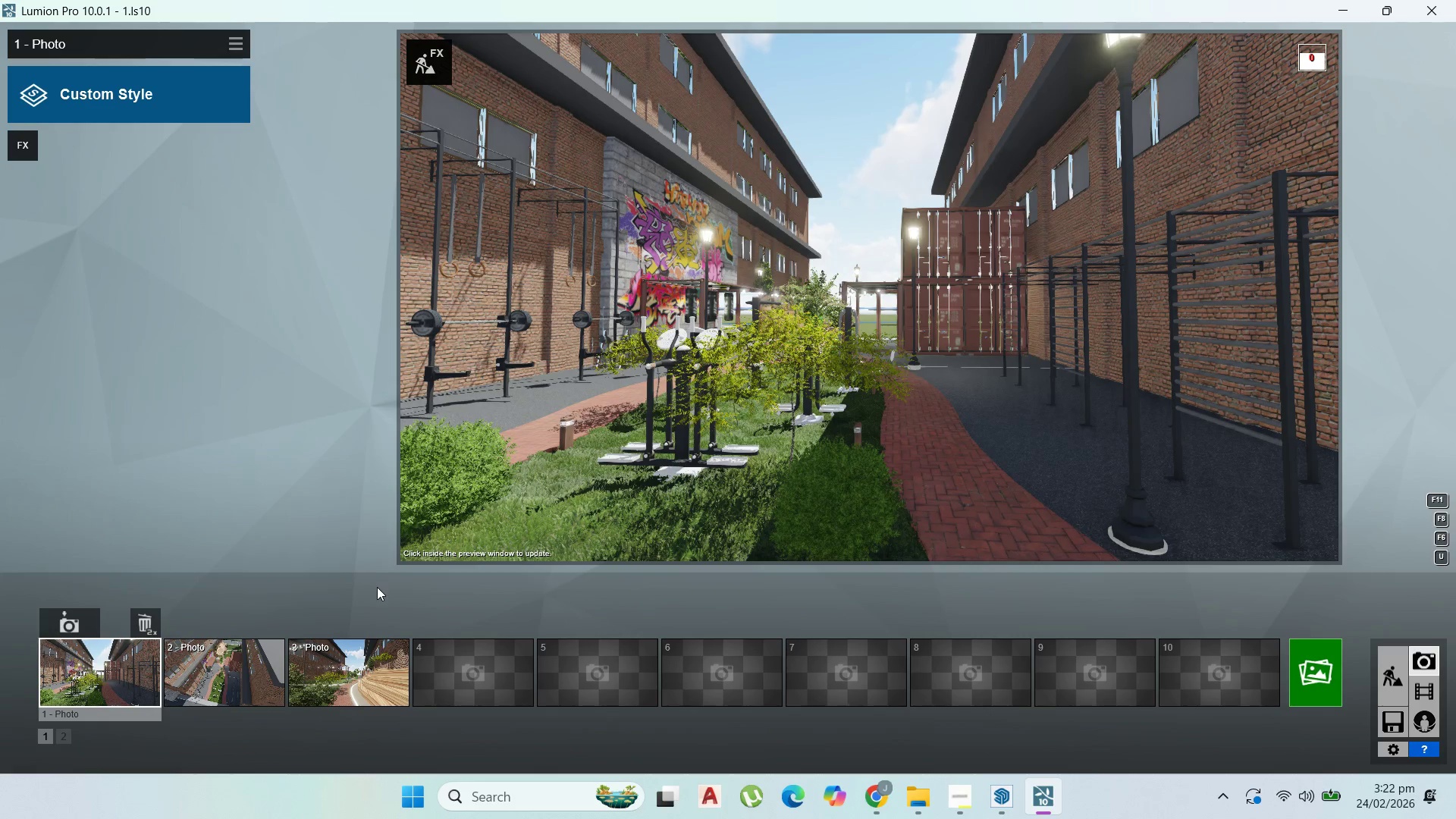 
left_click([370, 658])
 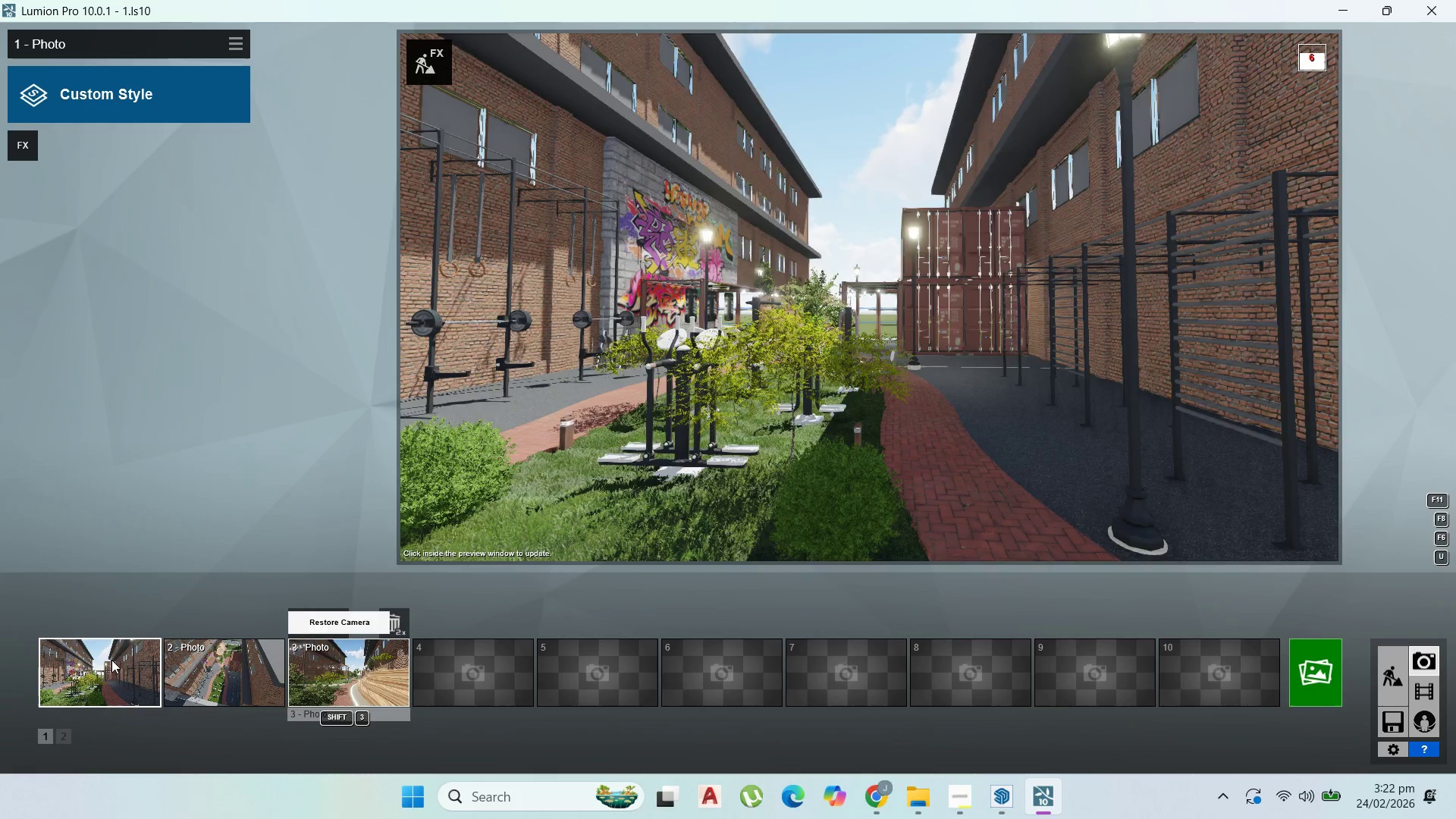 
left_click([115, 662])
 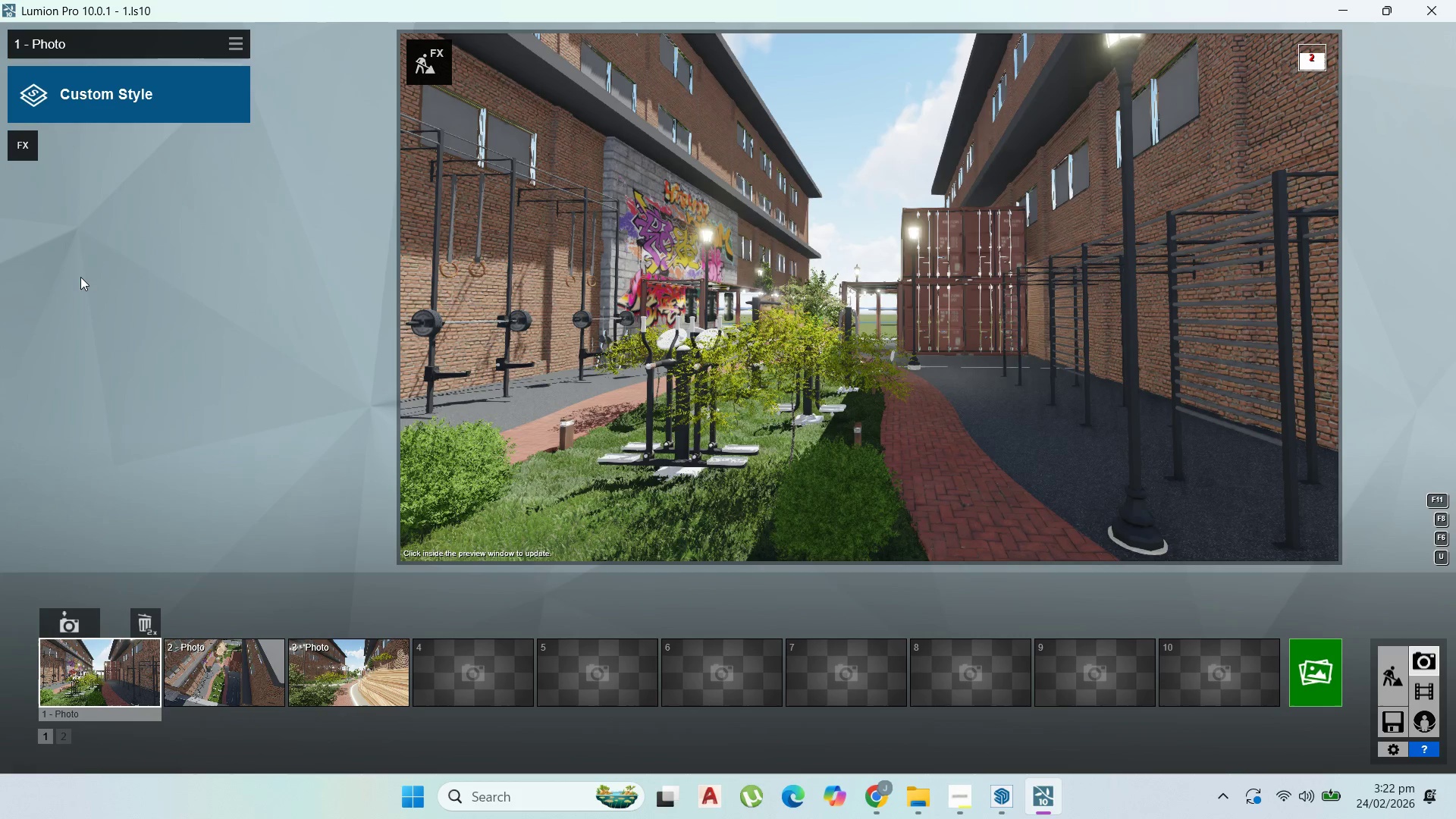 
left_click([19, 150])
 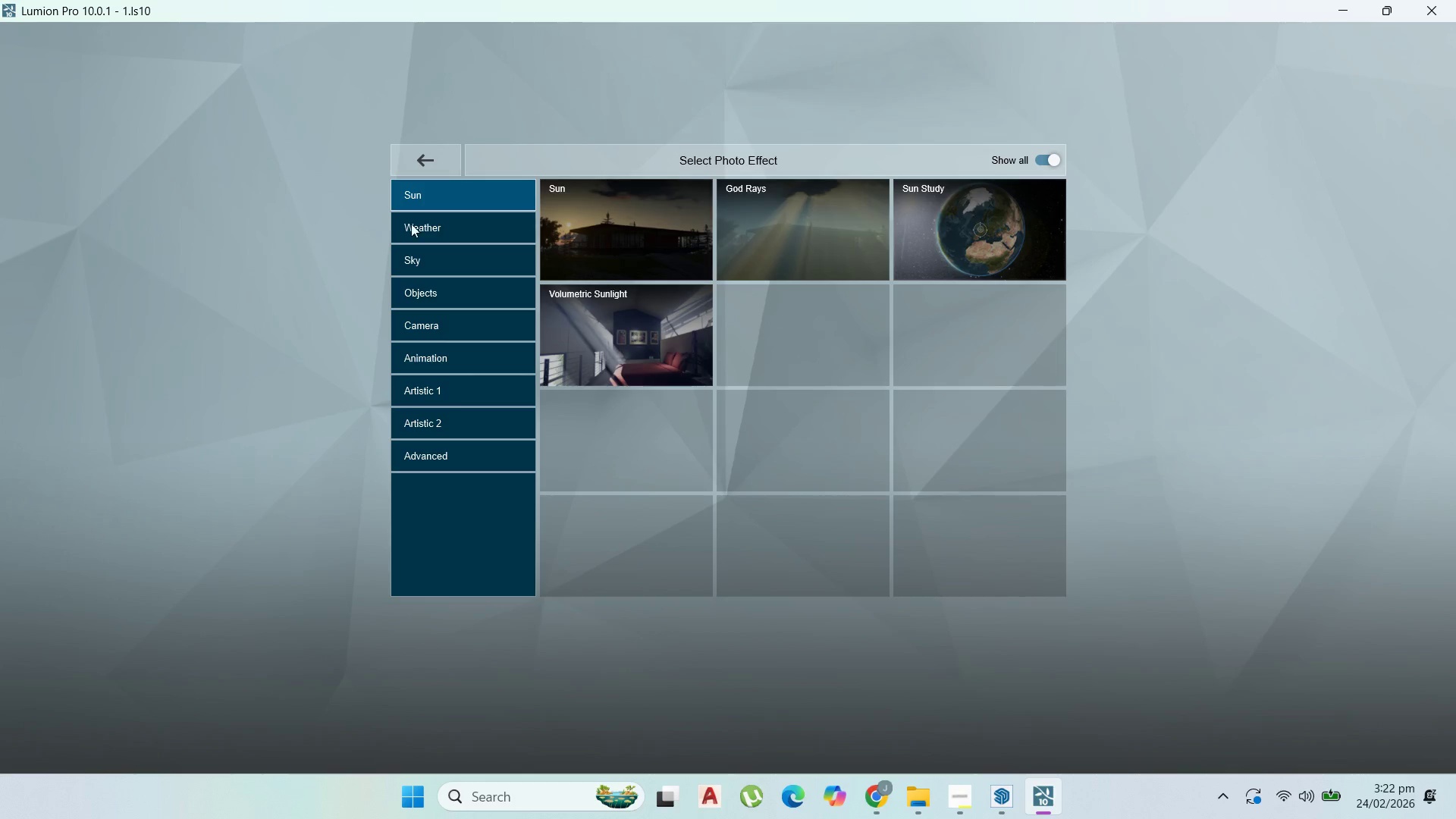 
left_click([487, 223])
 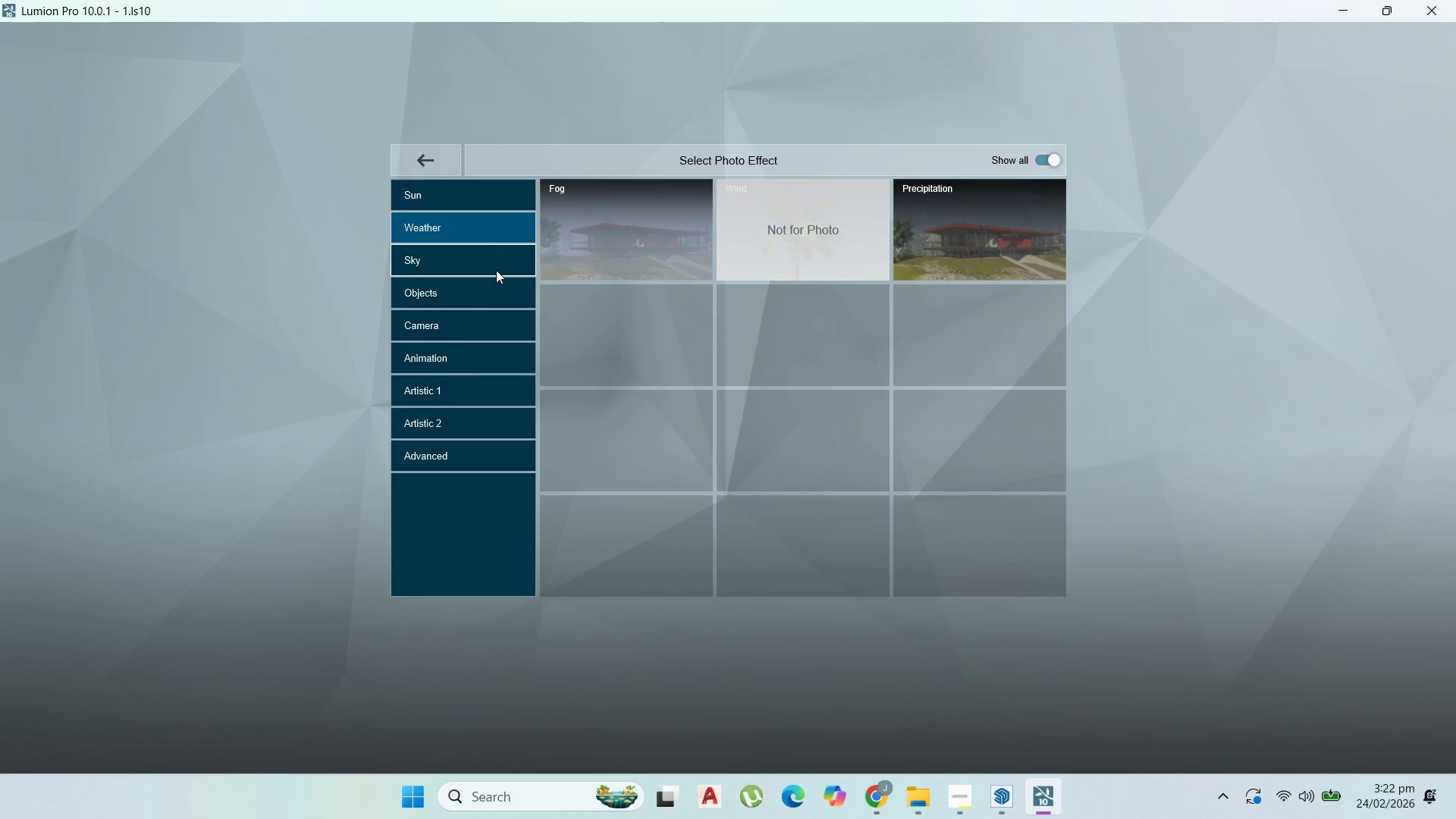 
left_click([492, 267])
 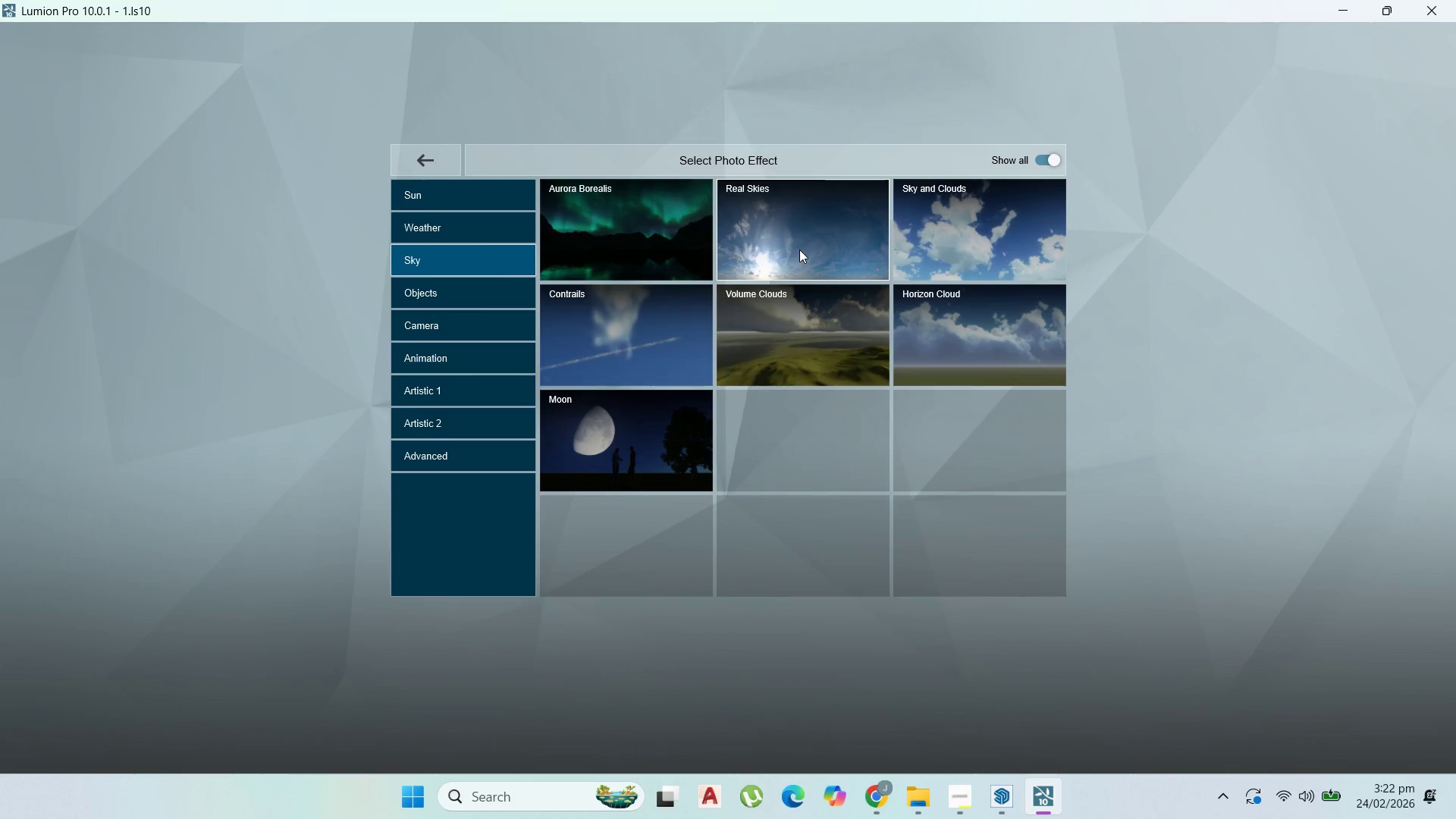 
left_click([800, 249])
 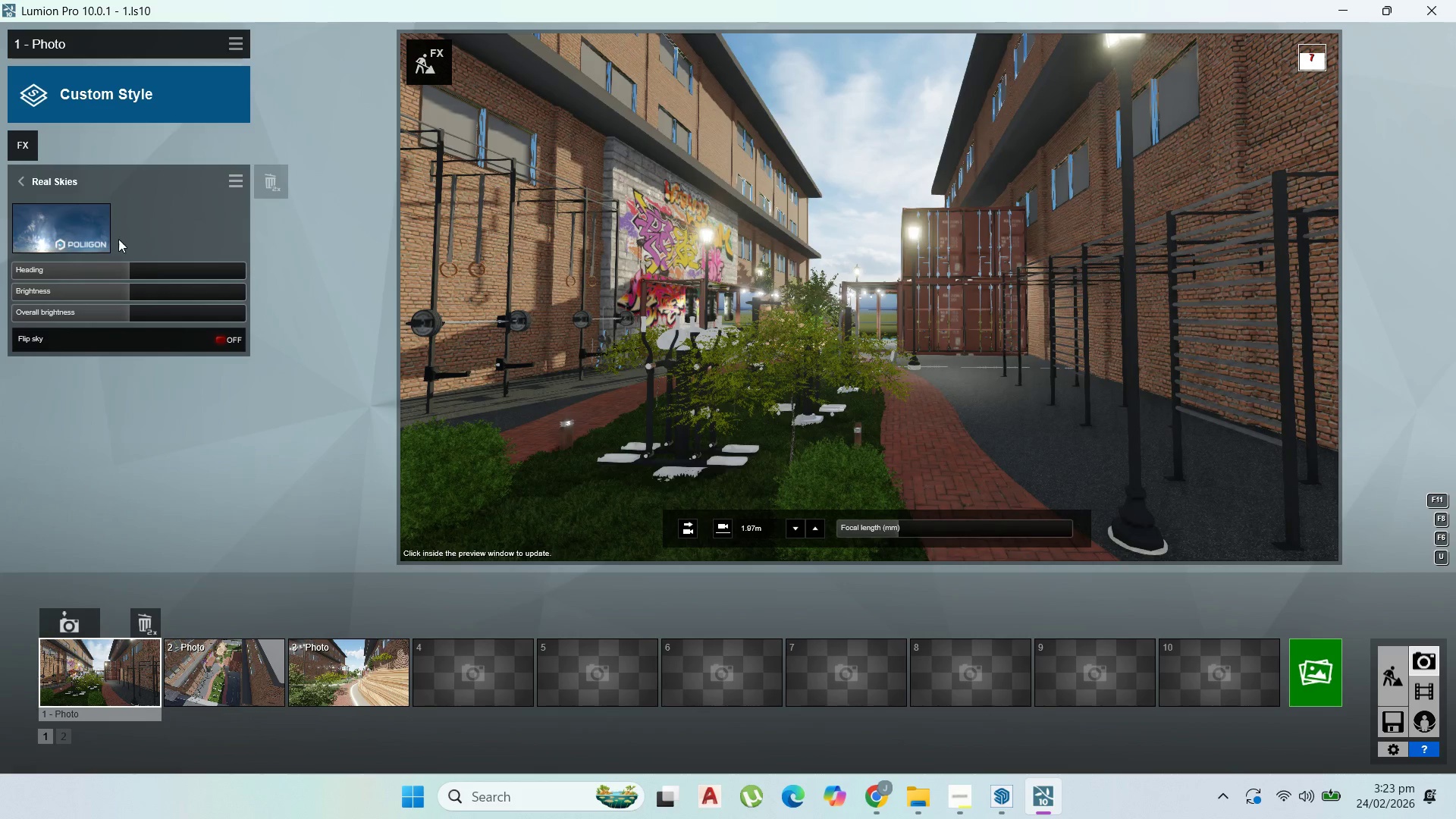 
left_click([88, 218])
 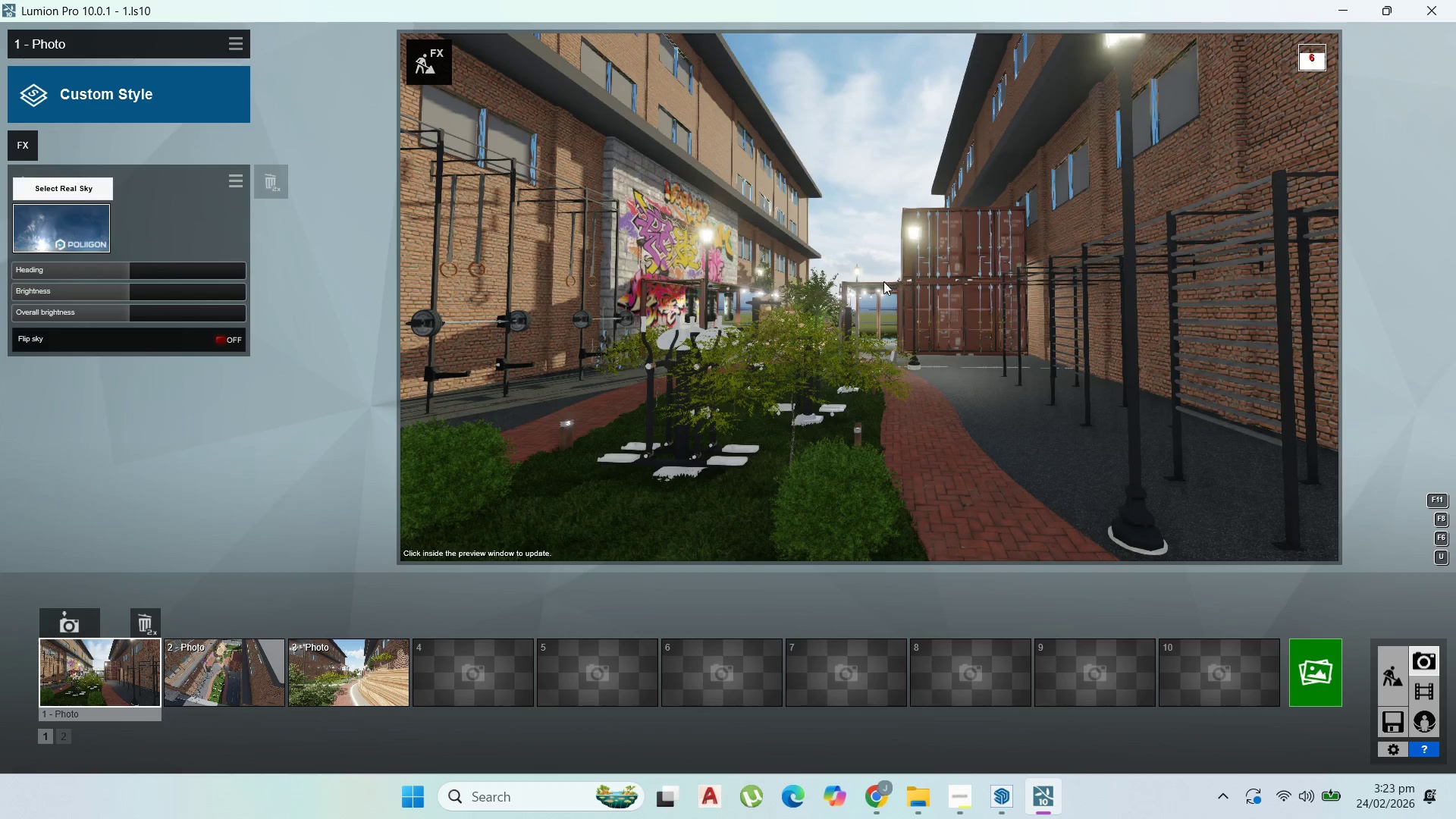 
left_click([89, 228])
 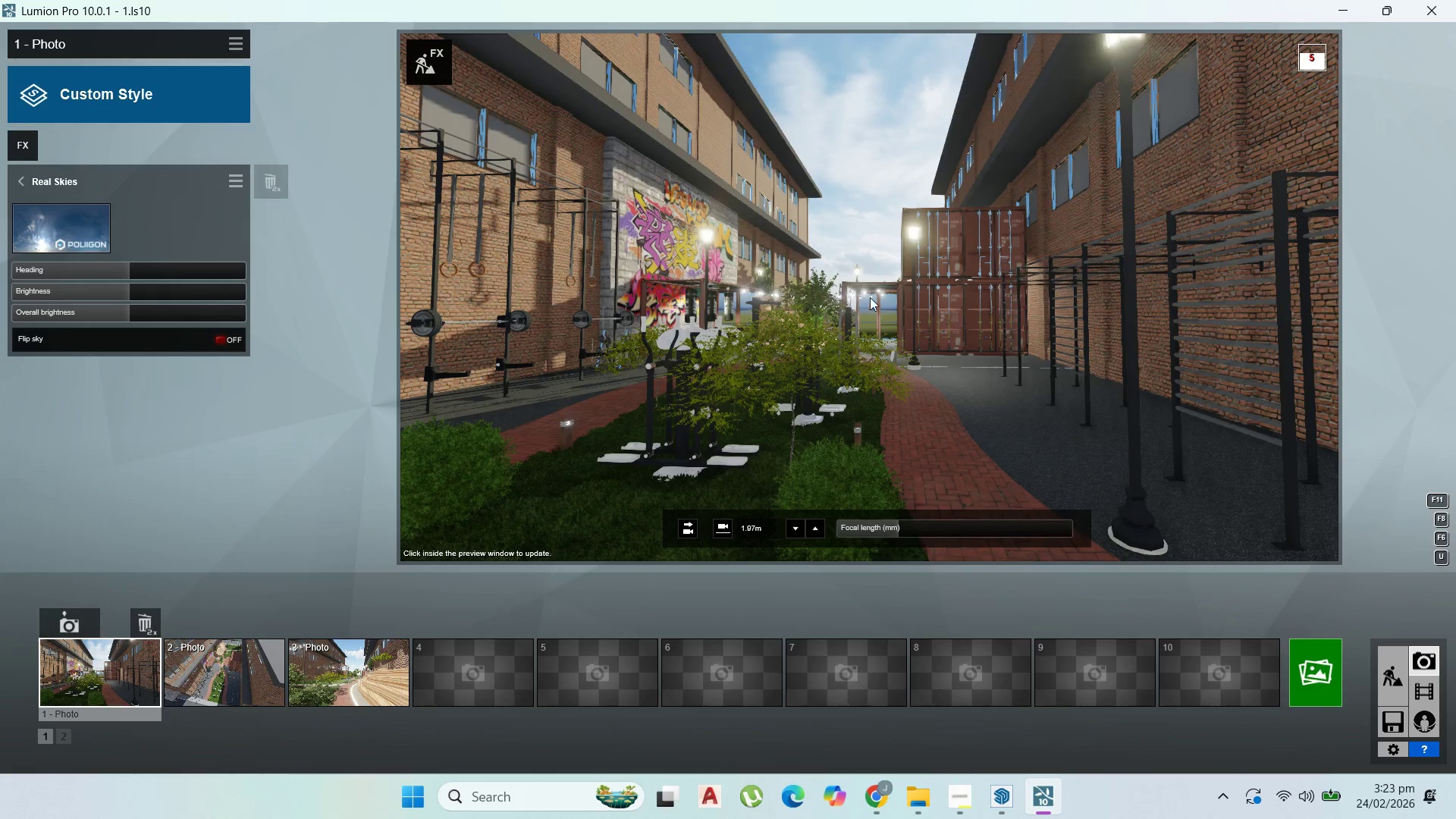 
left_click([33, 221])
 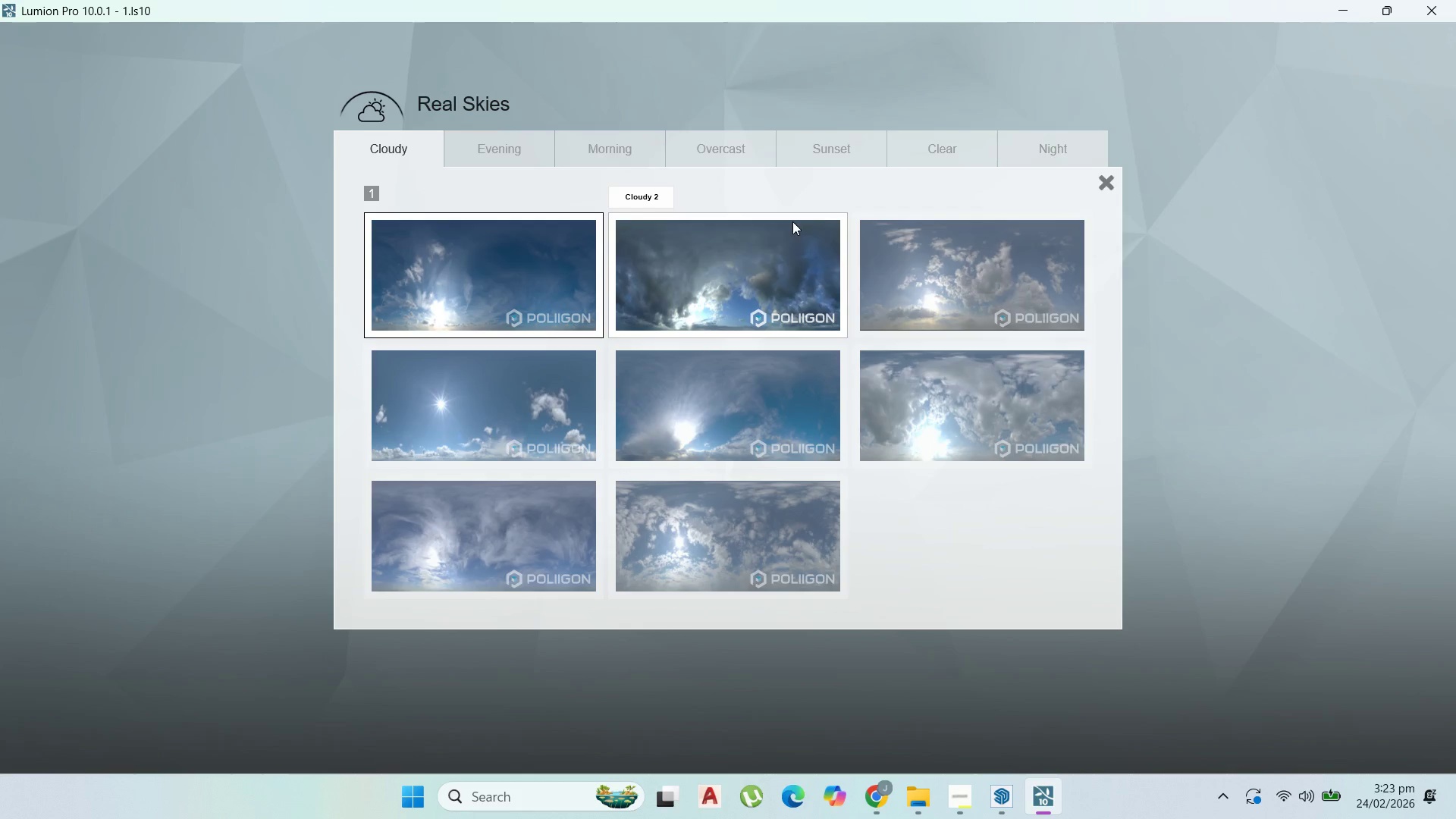 
left_click([942, 265])
 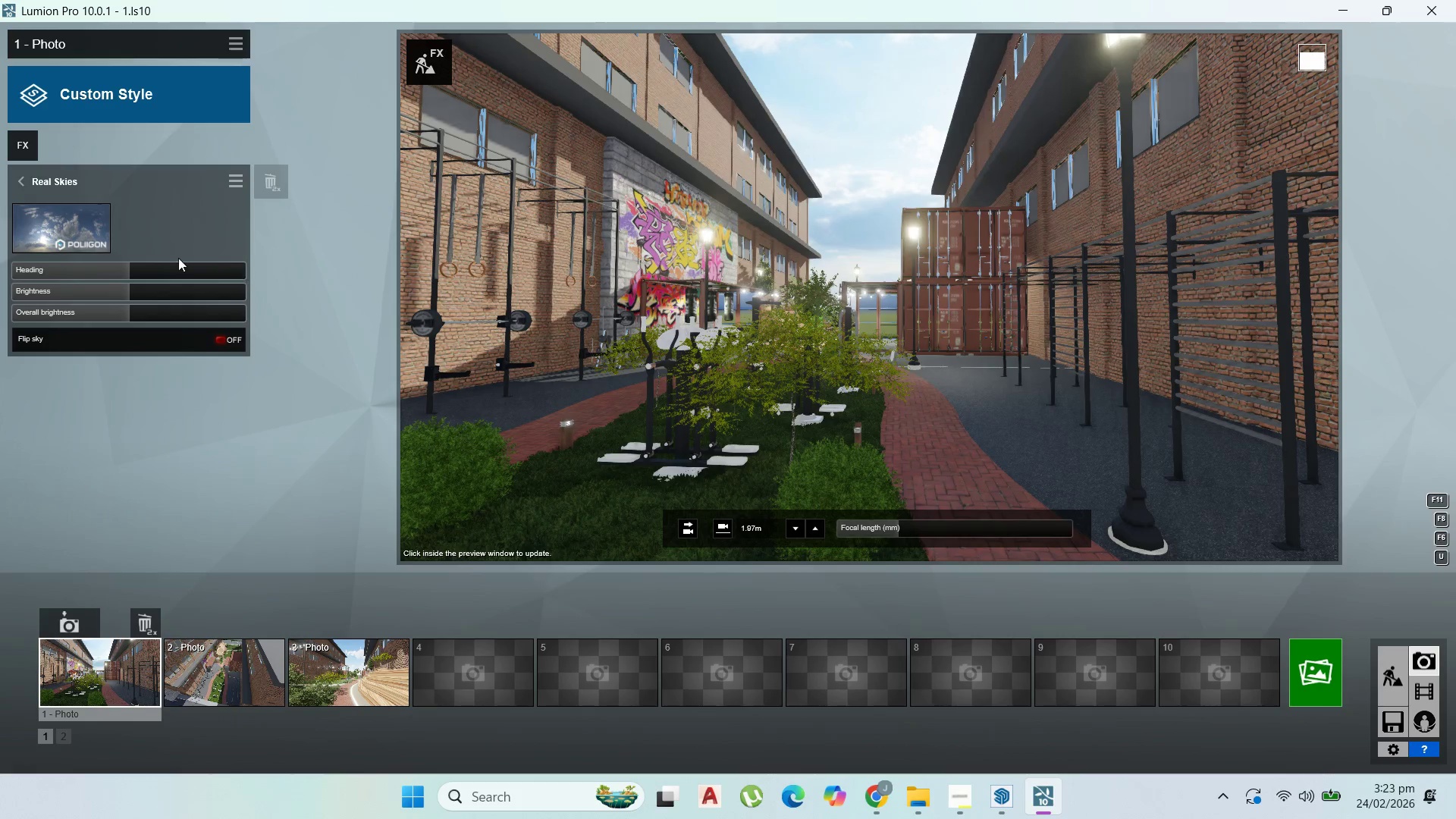 
left_click_drag(start_coordinate=[104, 263], to_coordinate=[106, 271])
 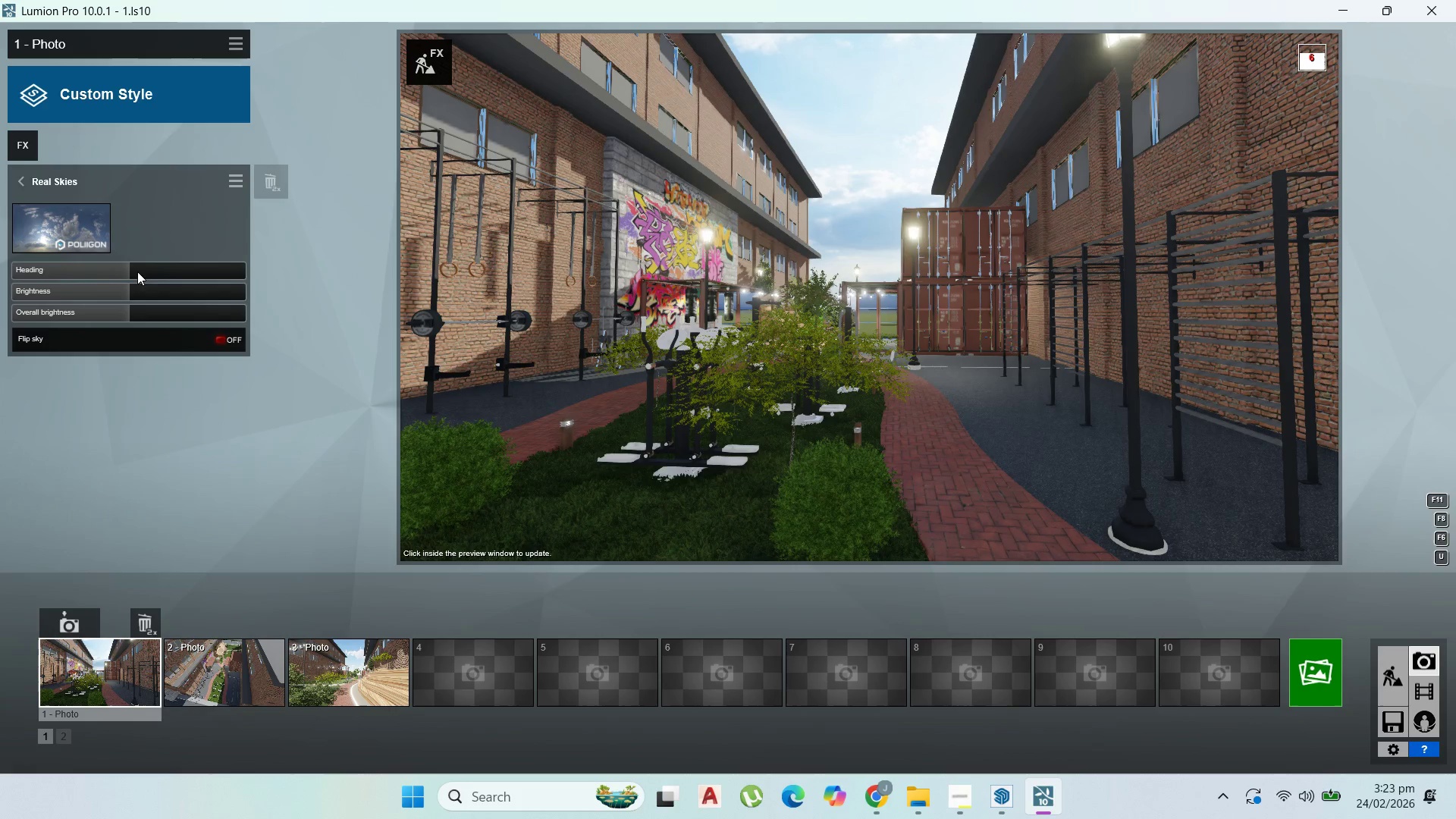 
left_click_drag(start_coordinate=[133, 271], to_coordinate=[197, 277])
 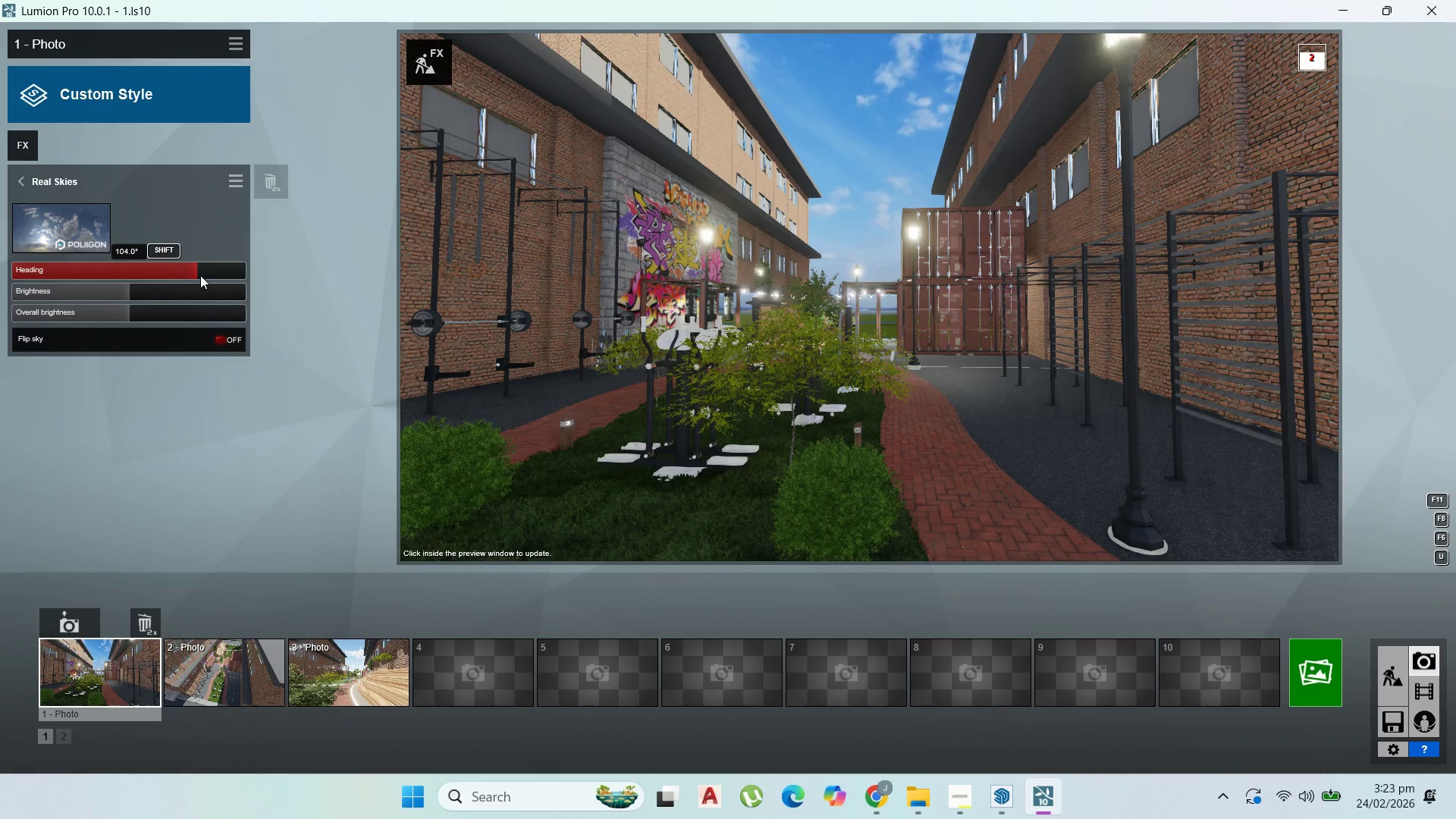 
left_click_drag(start_coordinate=[200, 275], to_coordinate=[211, 275])
 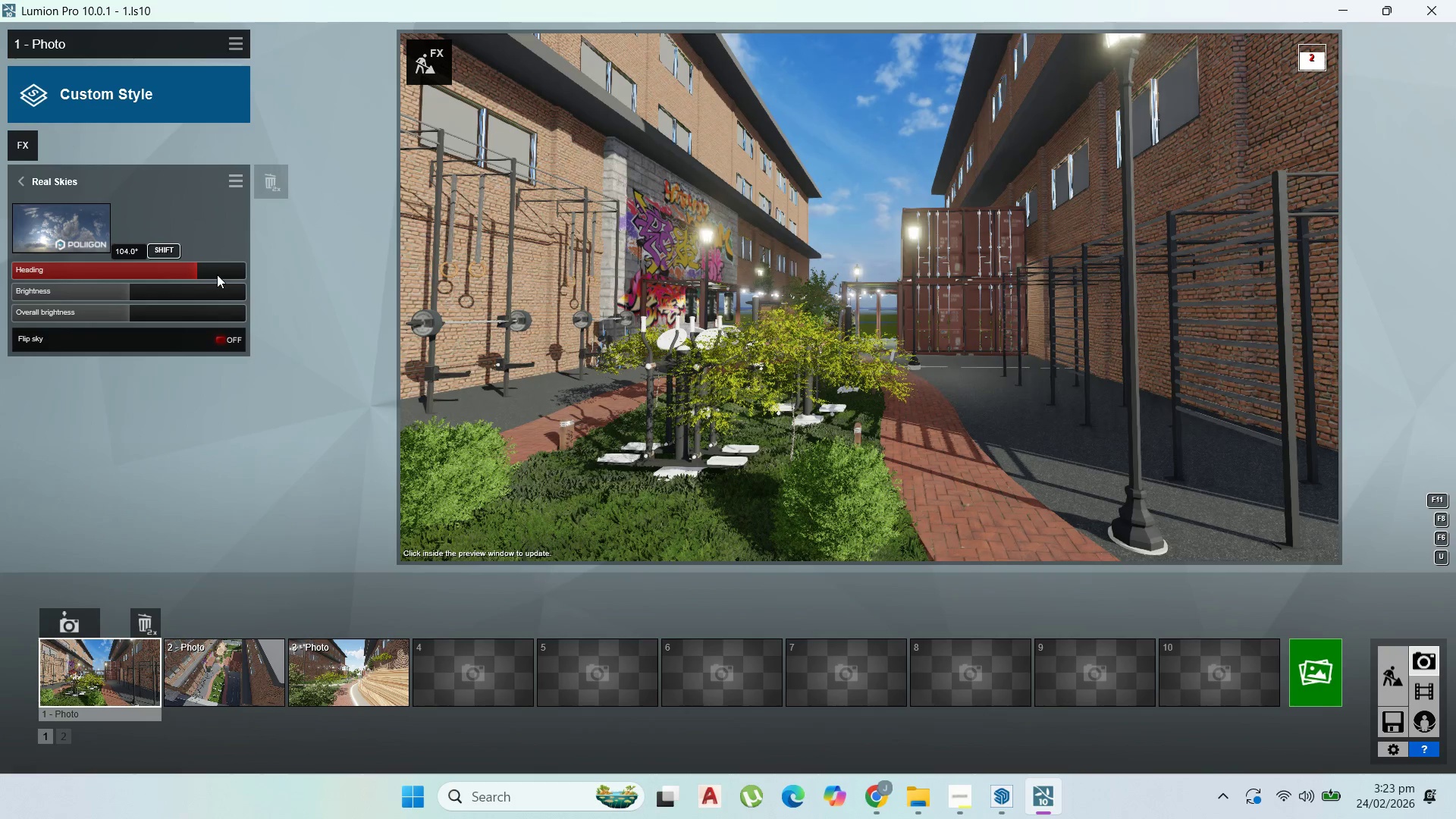 
left_click([221, 274])
 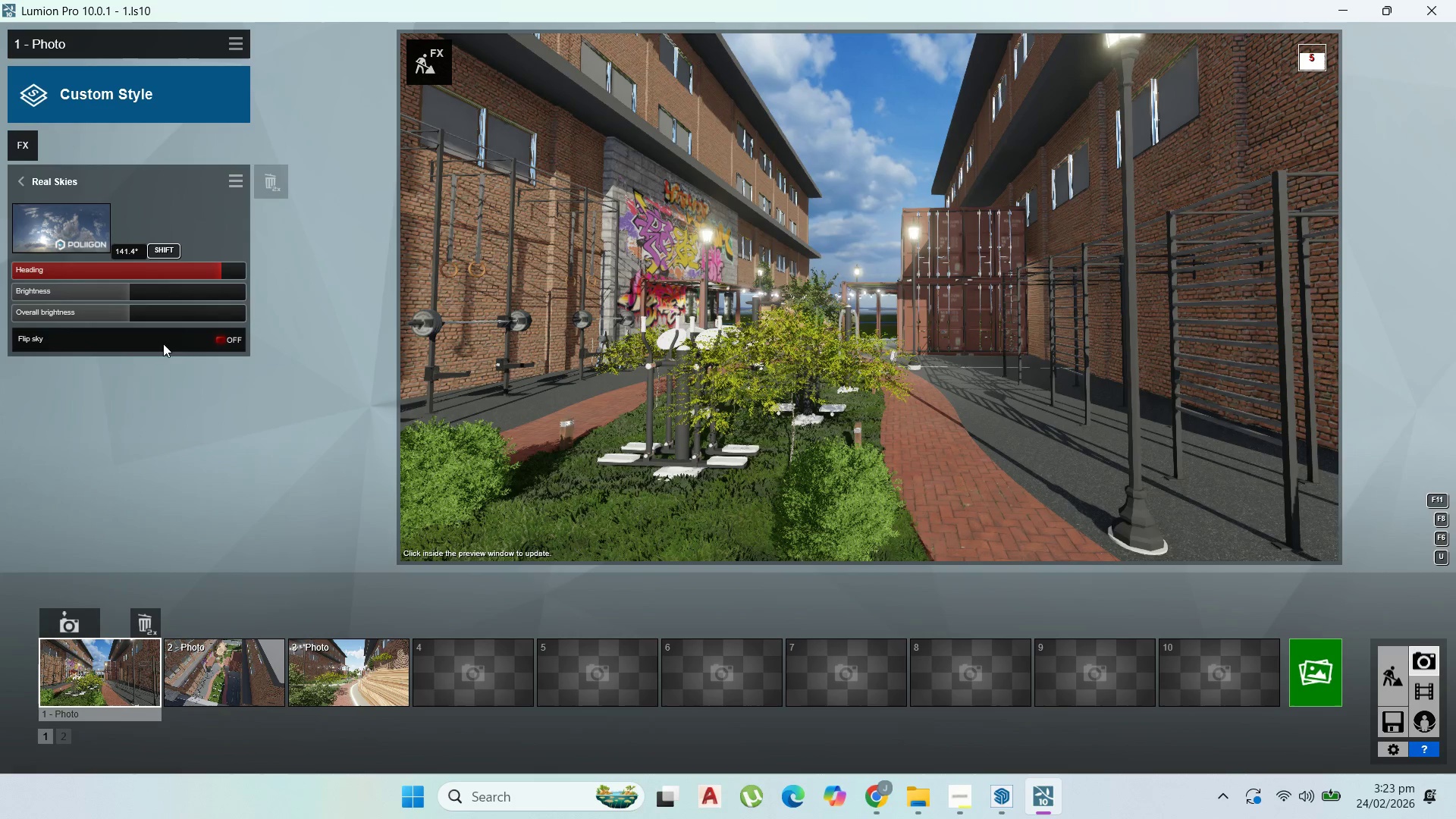 
wait(5.59)
 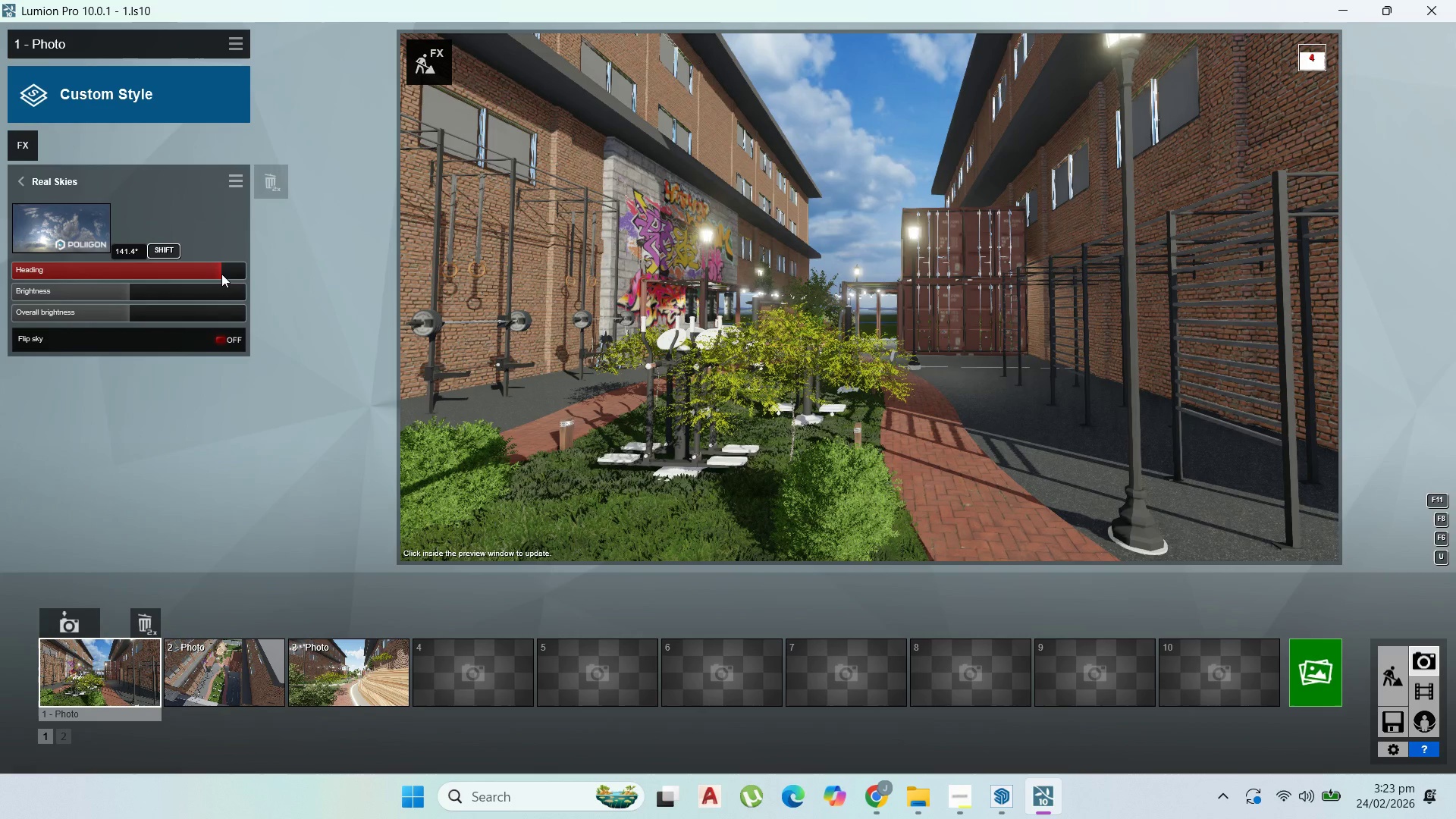 
left_click([26, 185])
 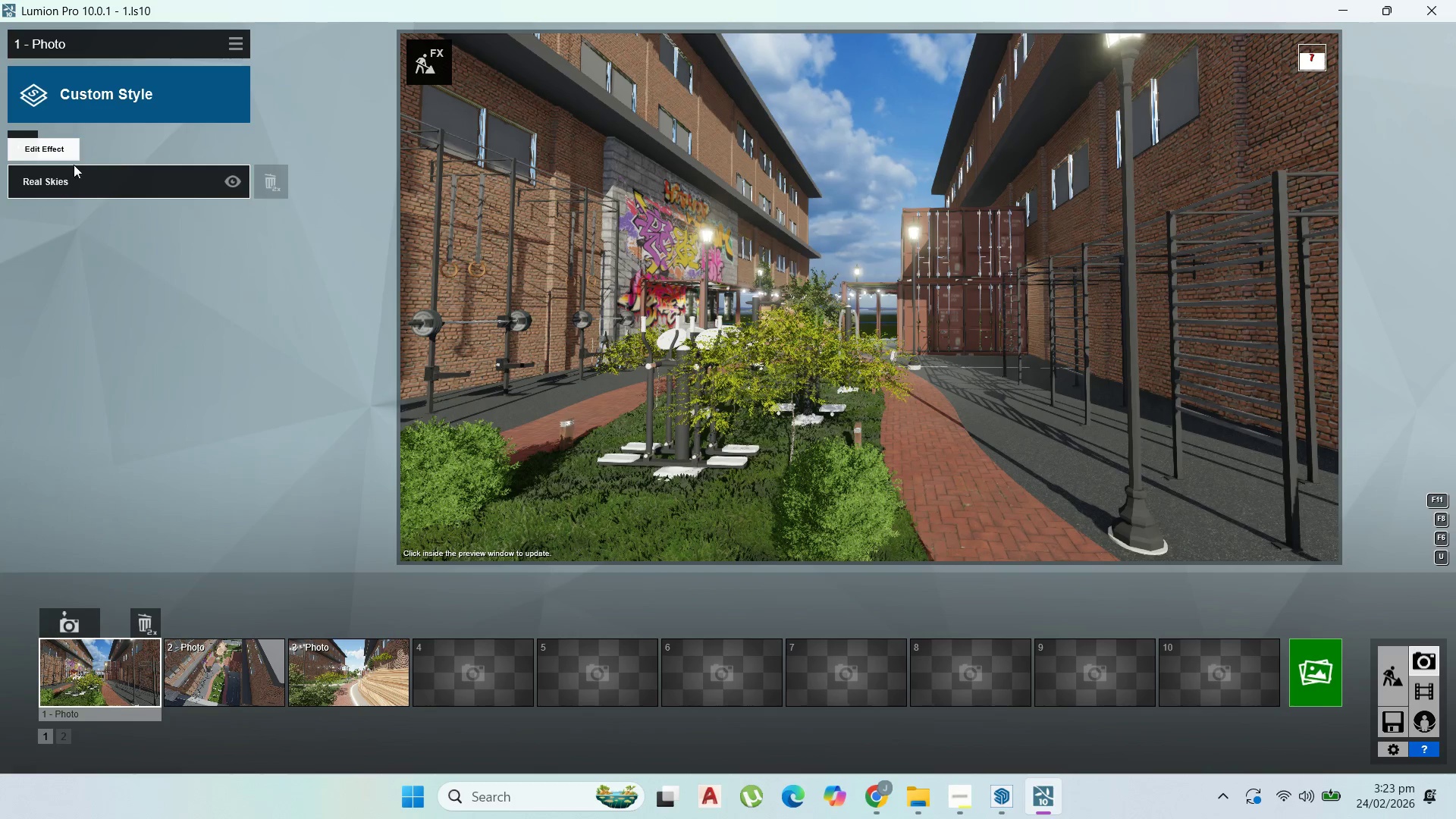 
left_click([17, 146])
 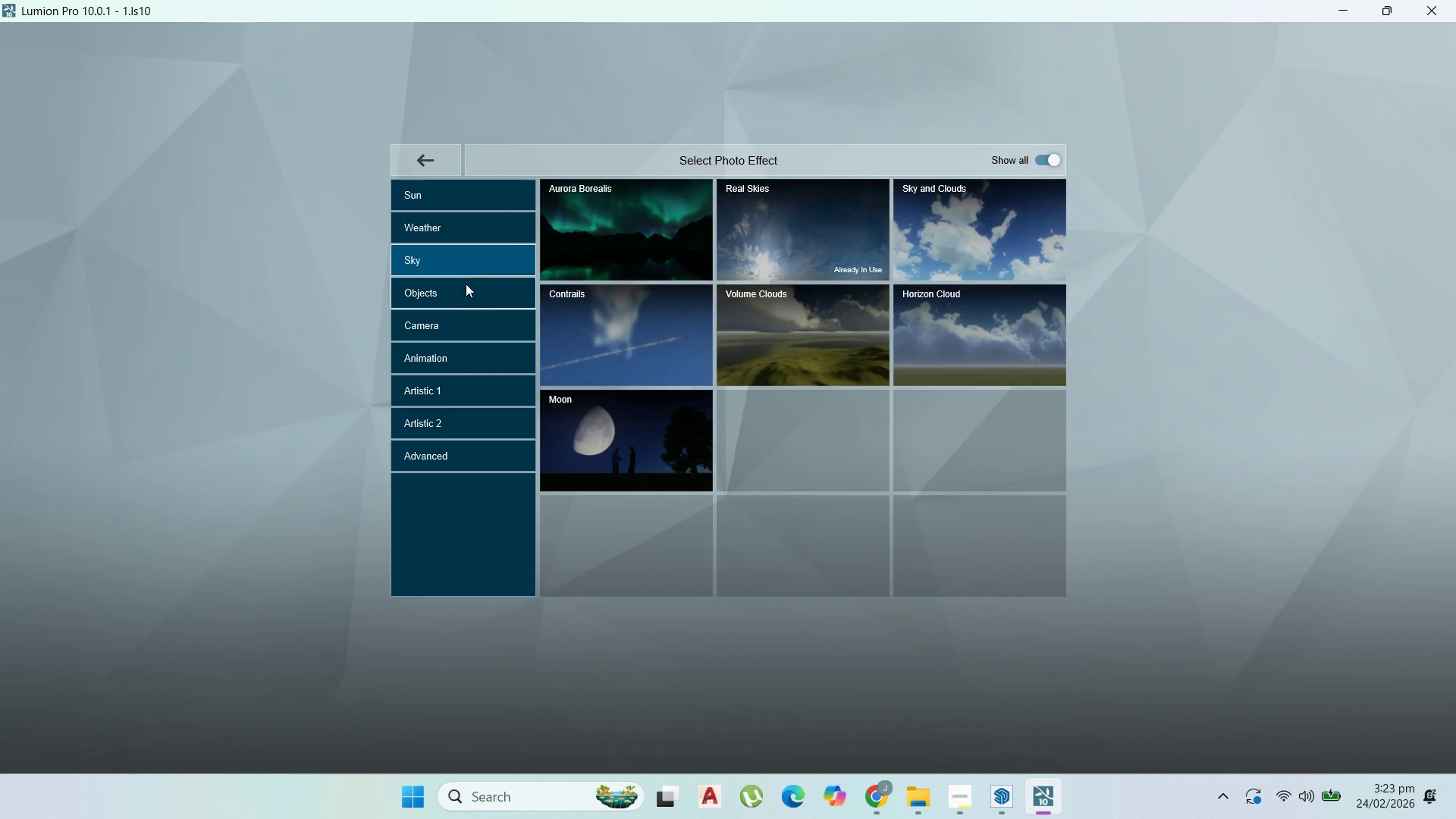 
wait(6.36)
 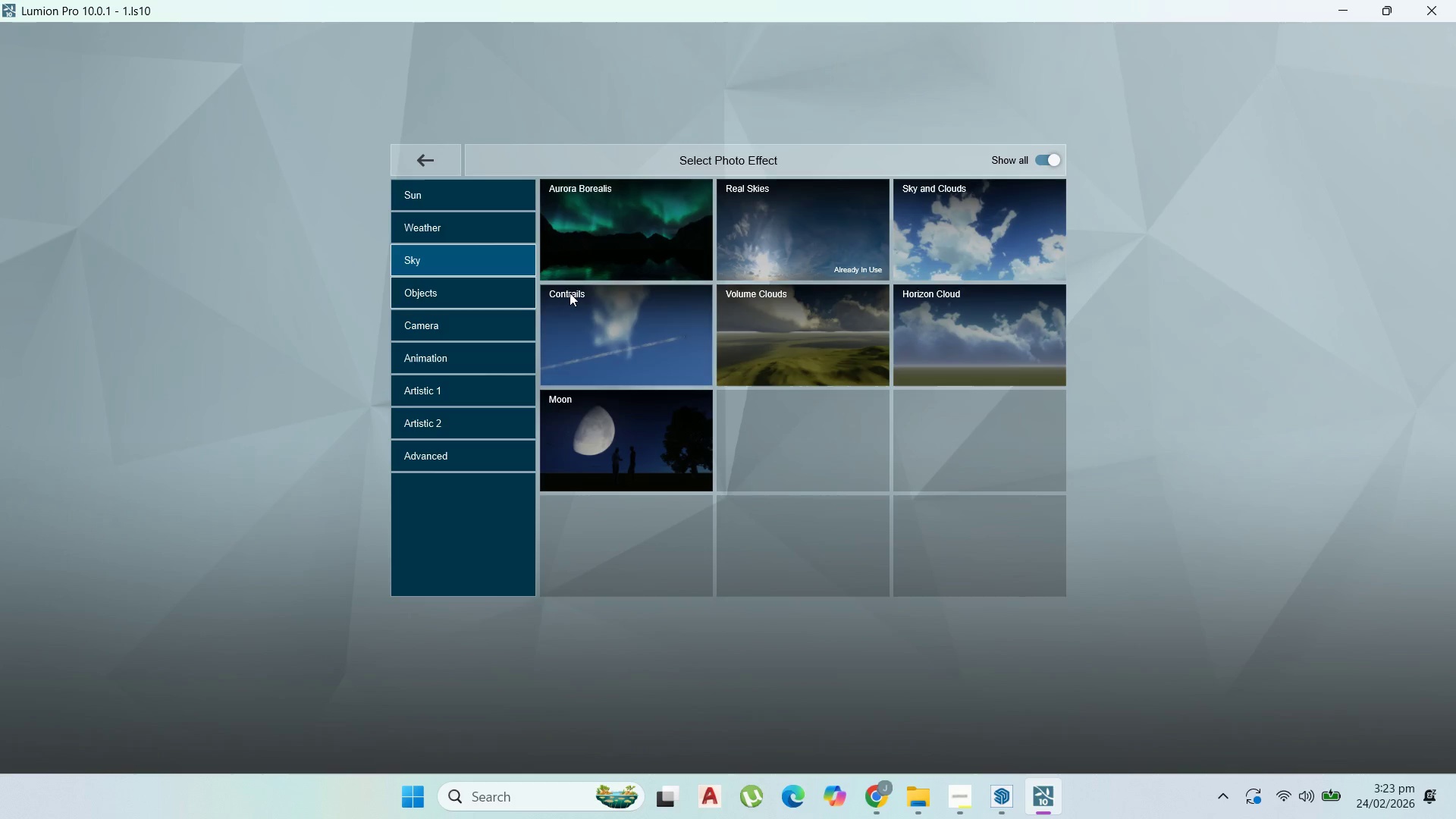 
left_click([465, 290])
 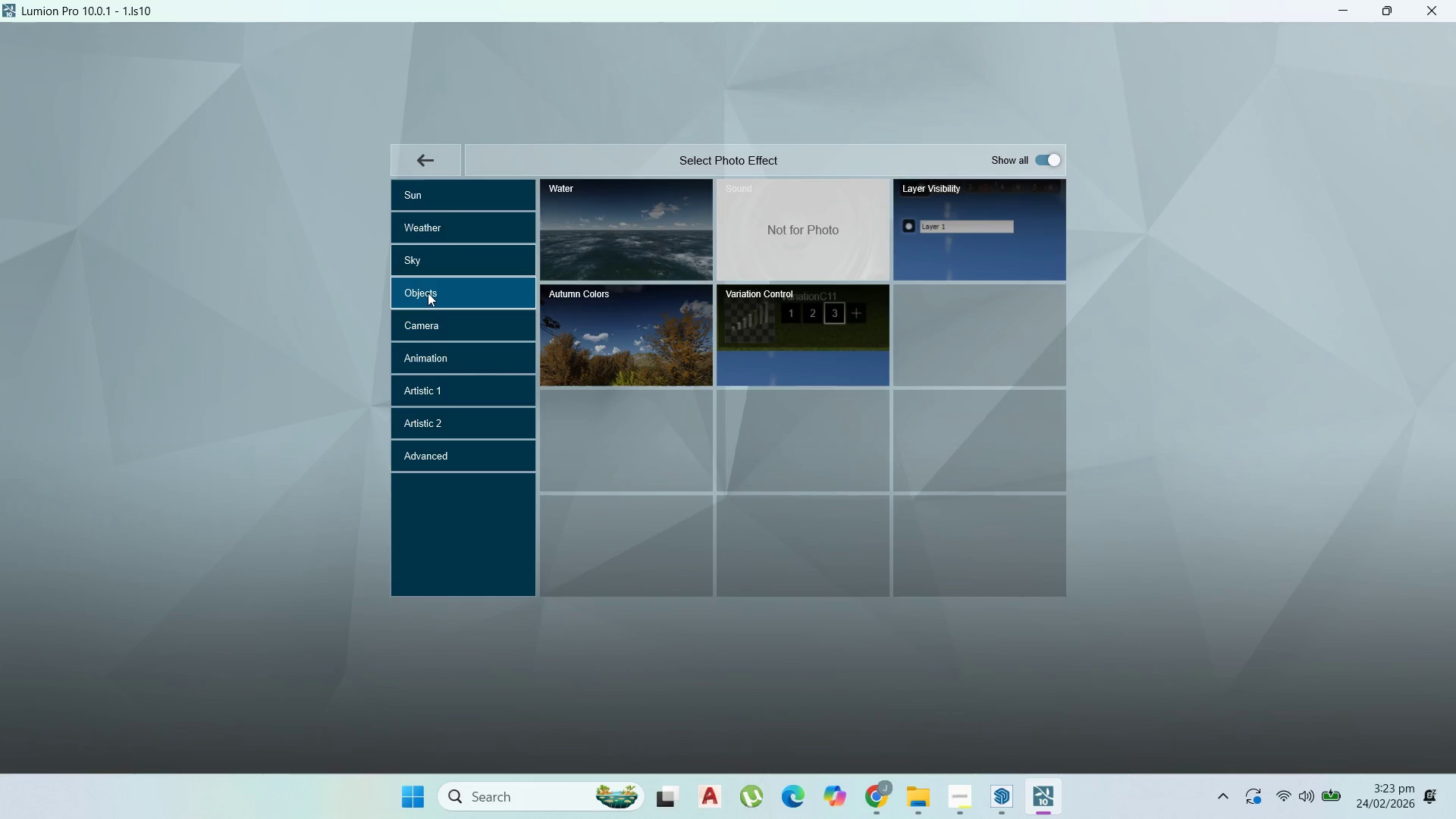 
left_click([438, 313])
 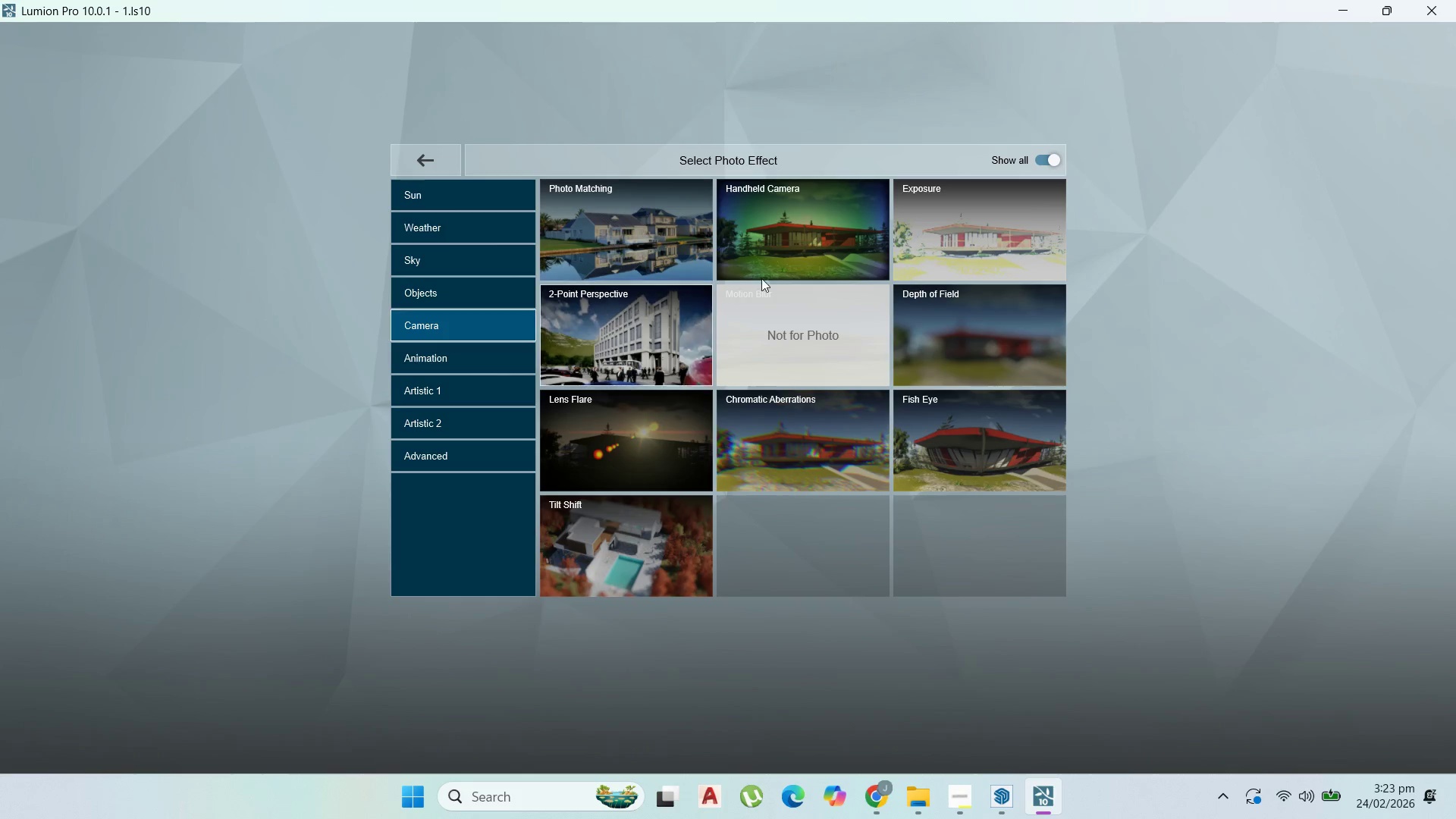 
left_click([915, 232])
 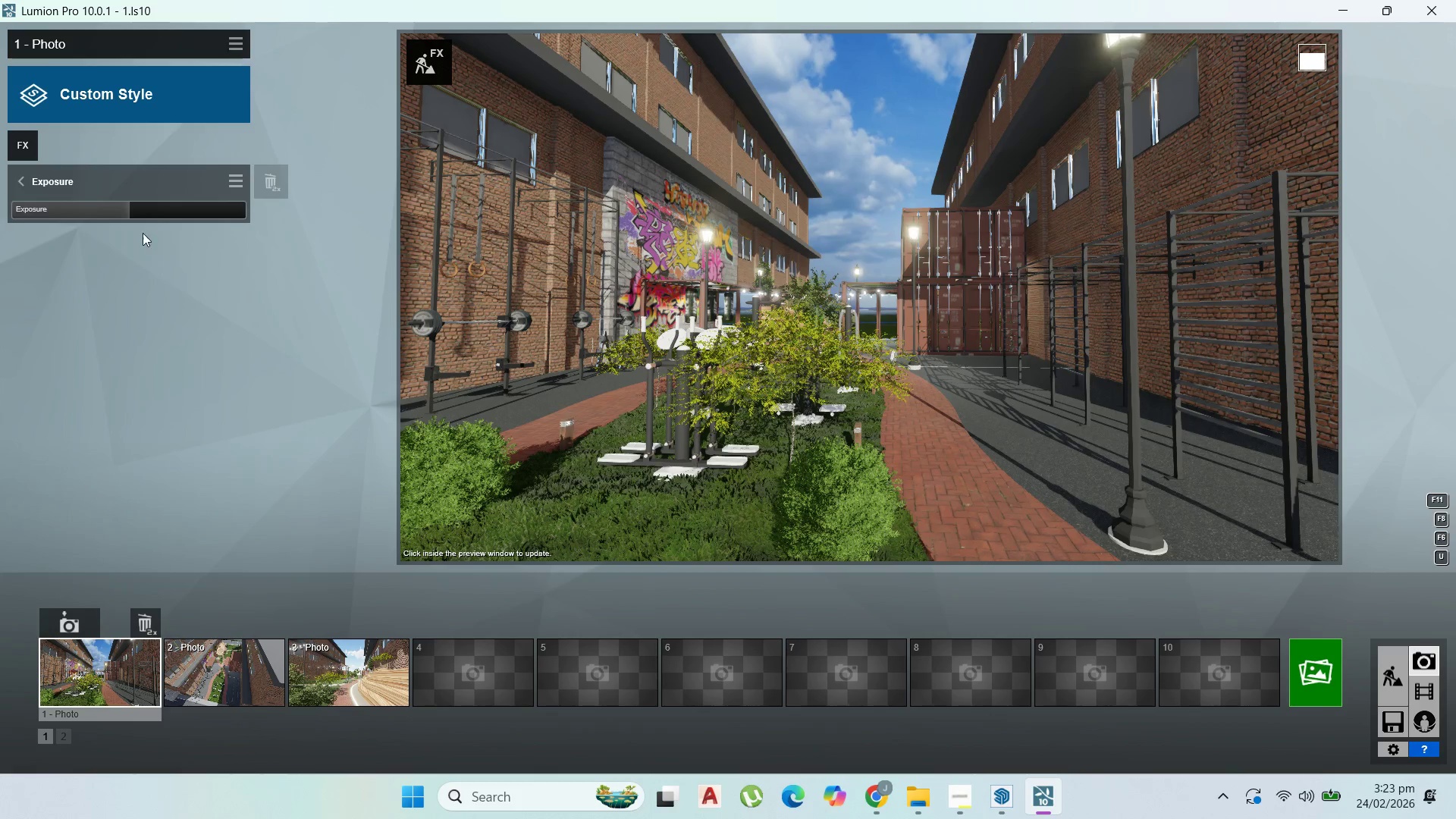 
left_click([23, 151])
 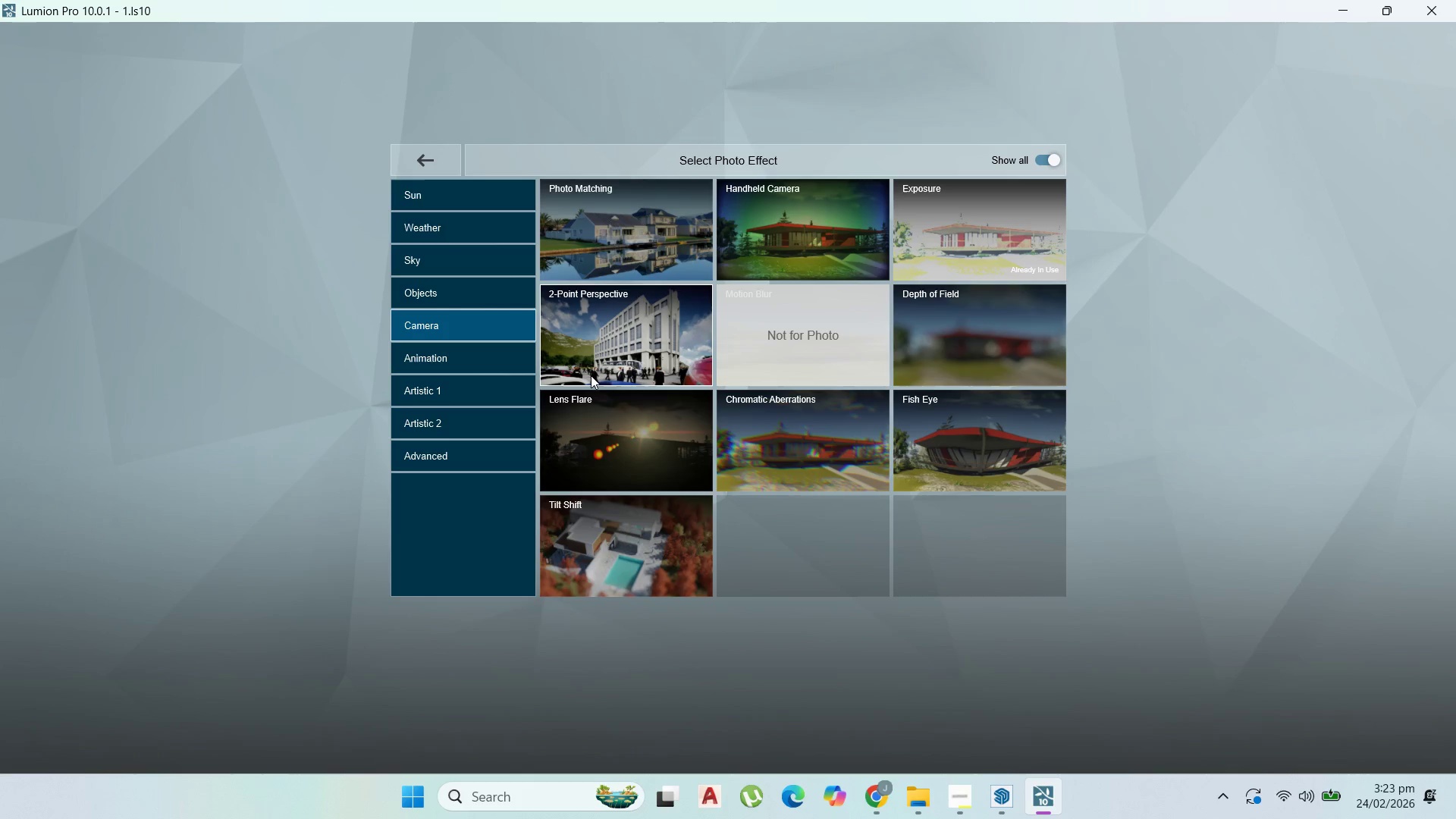 
left_click([595, 373])
 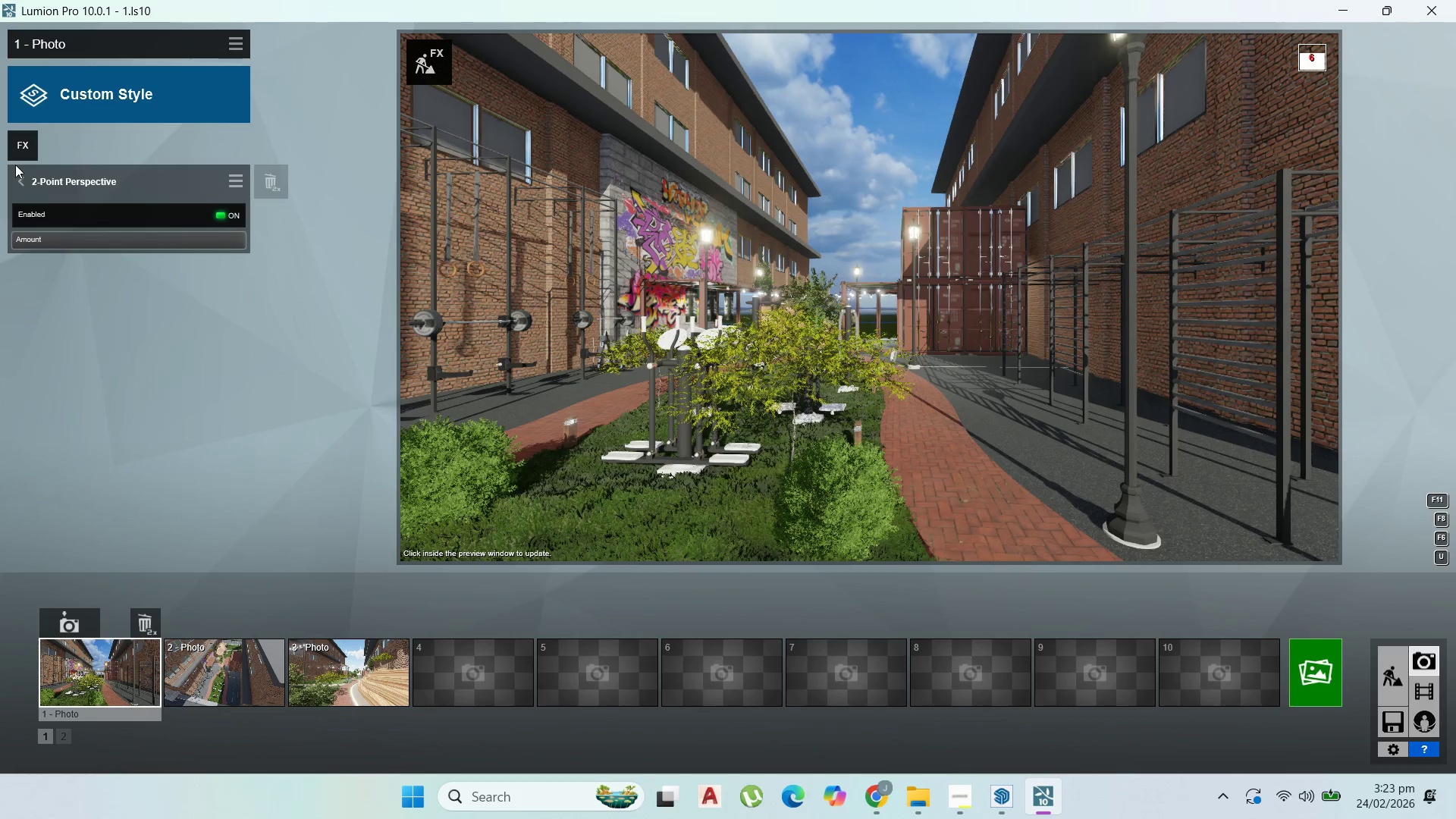 
left_click([21, 151])
 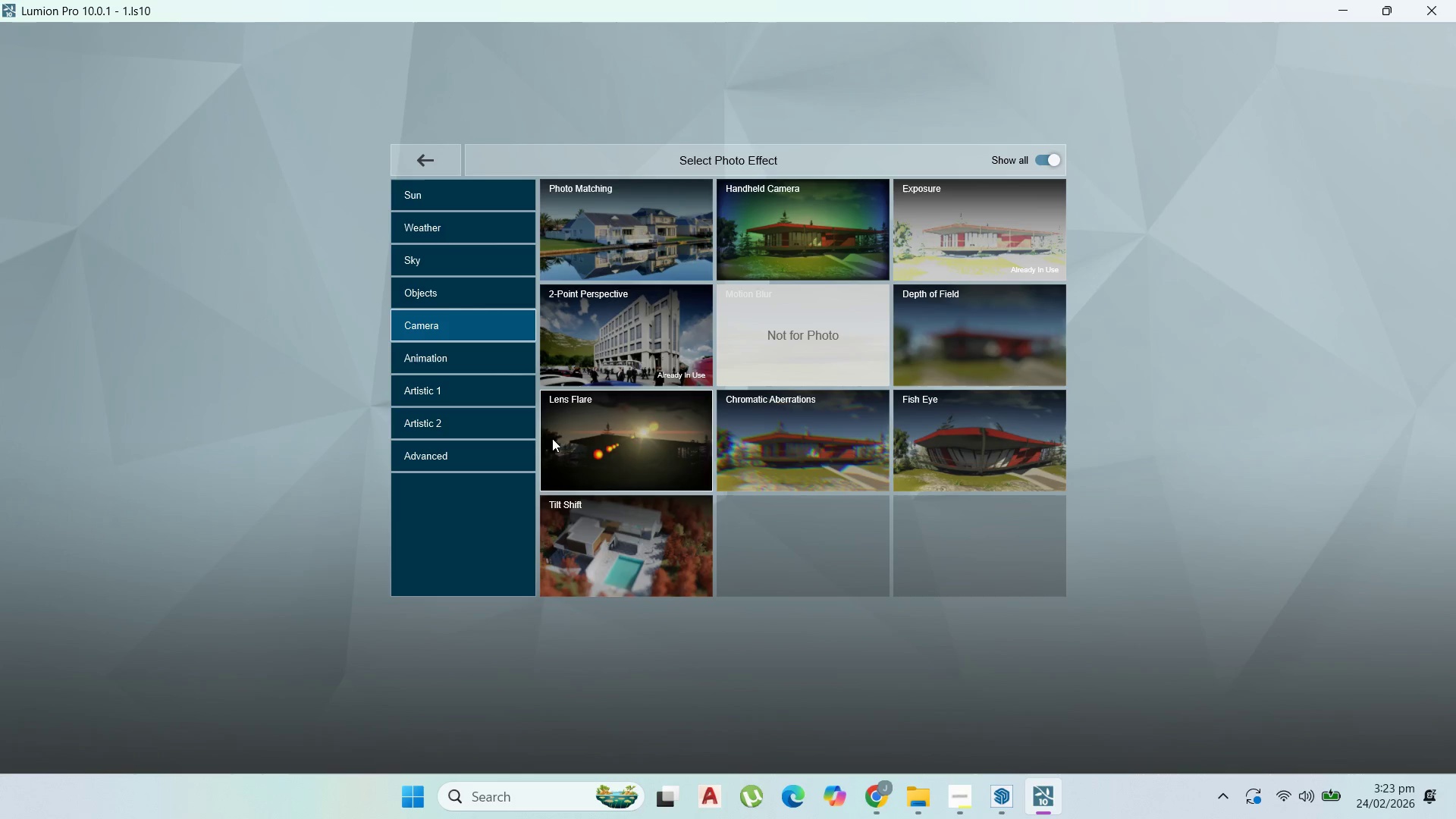 
left_click([755, 463])
 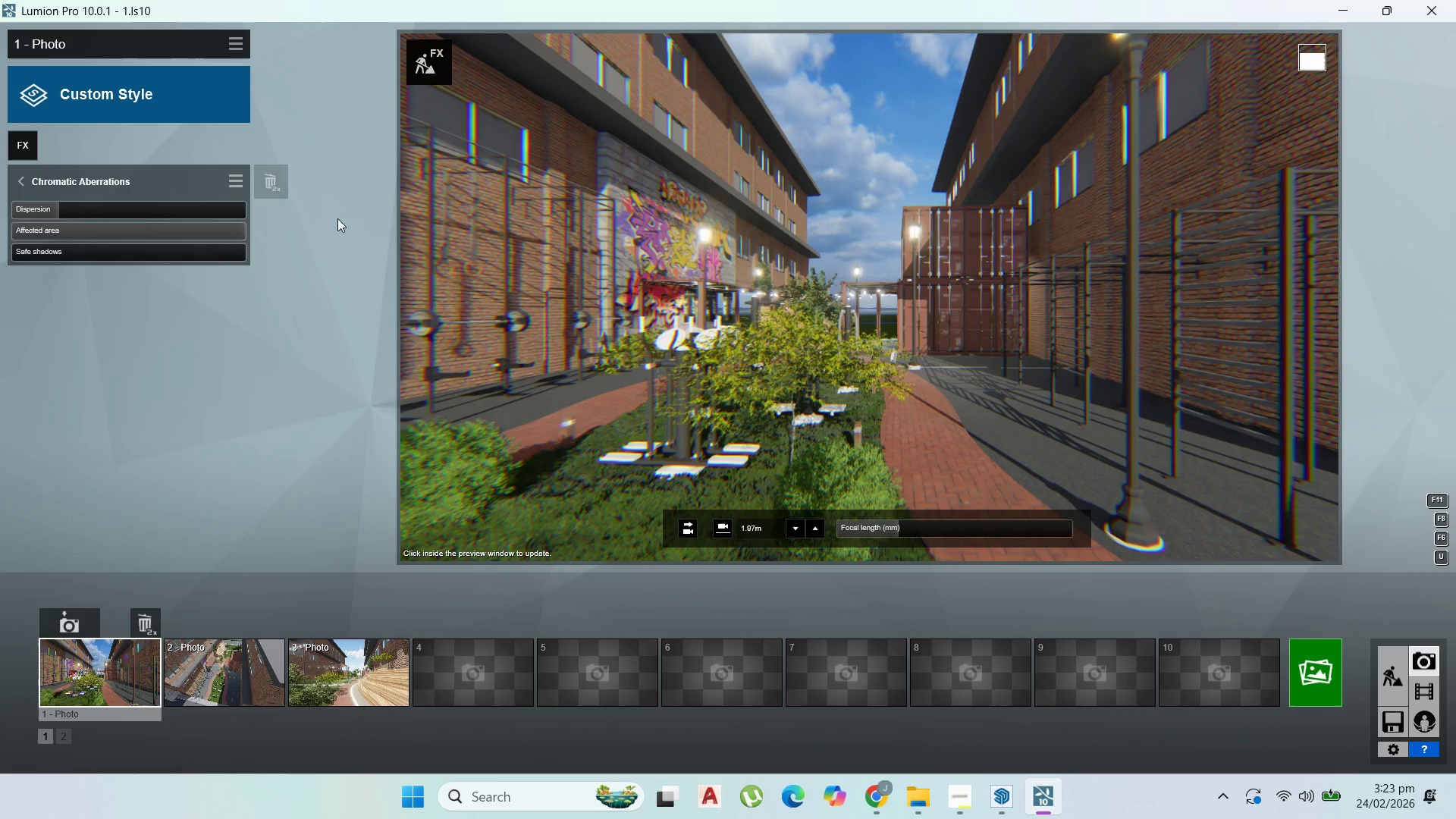 
left_click_drag(start_coordinate=[89, 229], to_coordinate=[63, 231])
 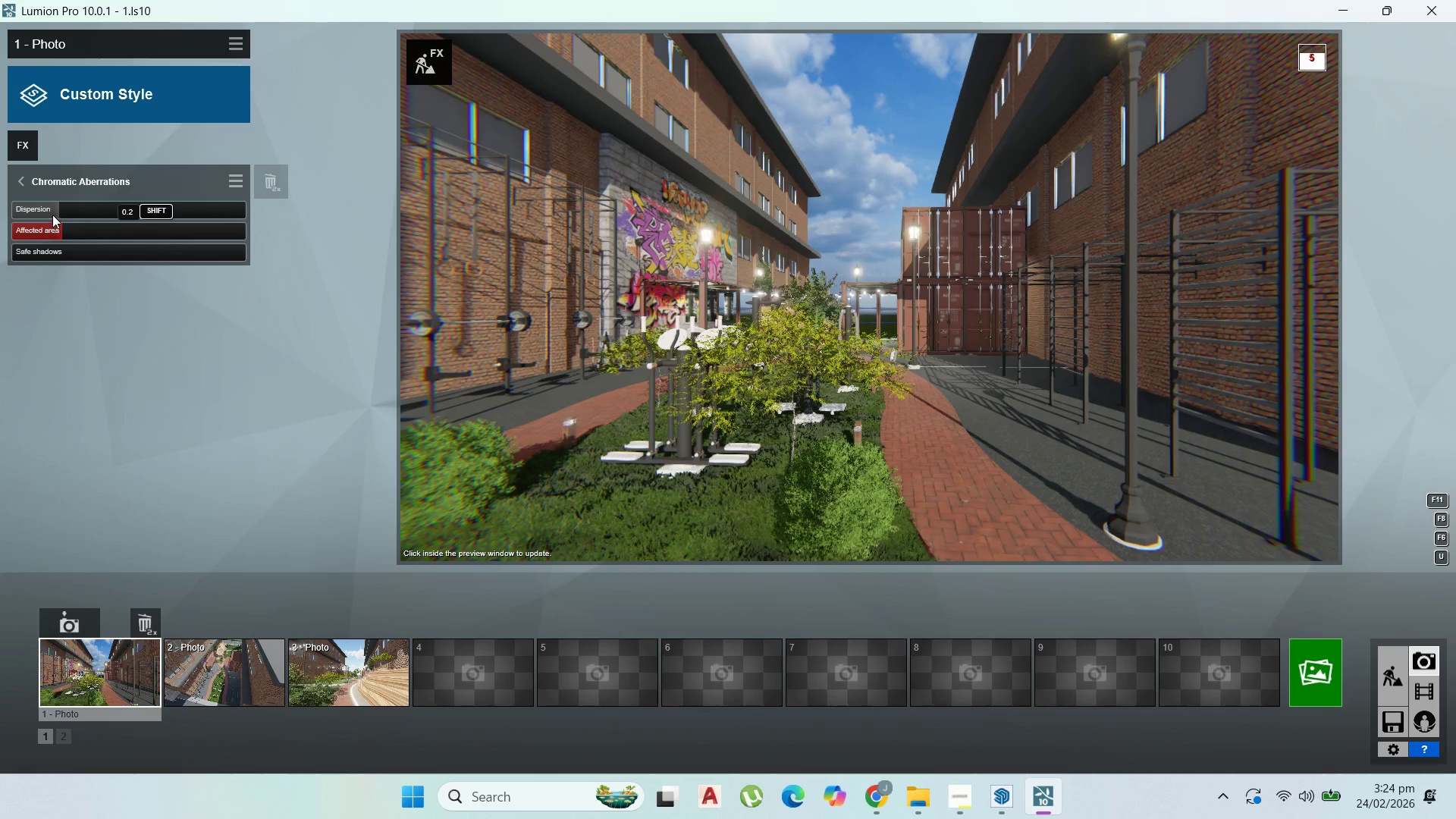 
left_click_drag(start_coordinate=[52, 212], to_coordinate=[37, 212])
 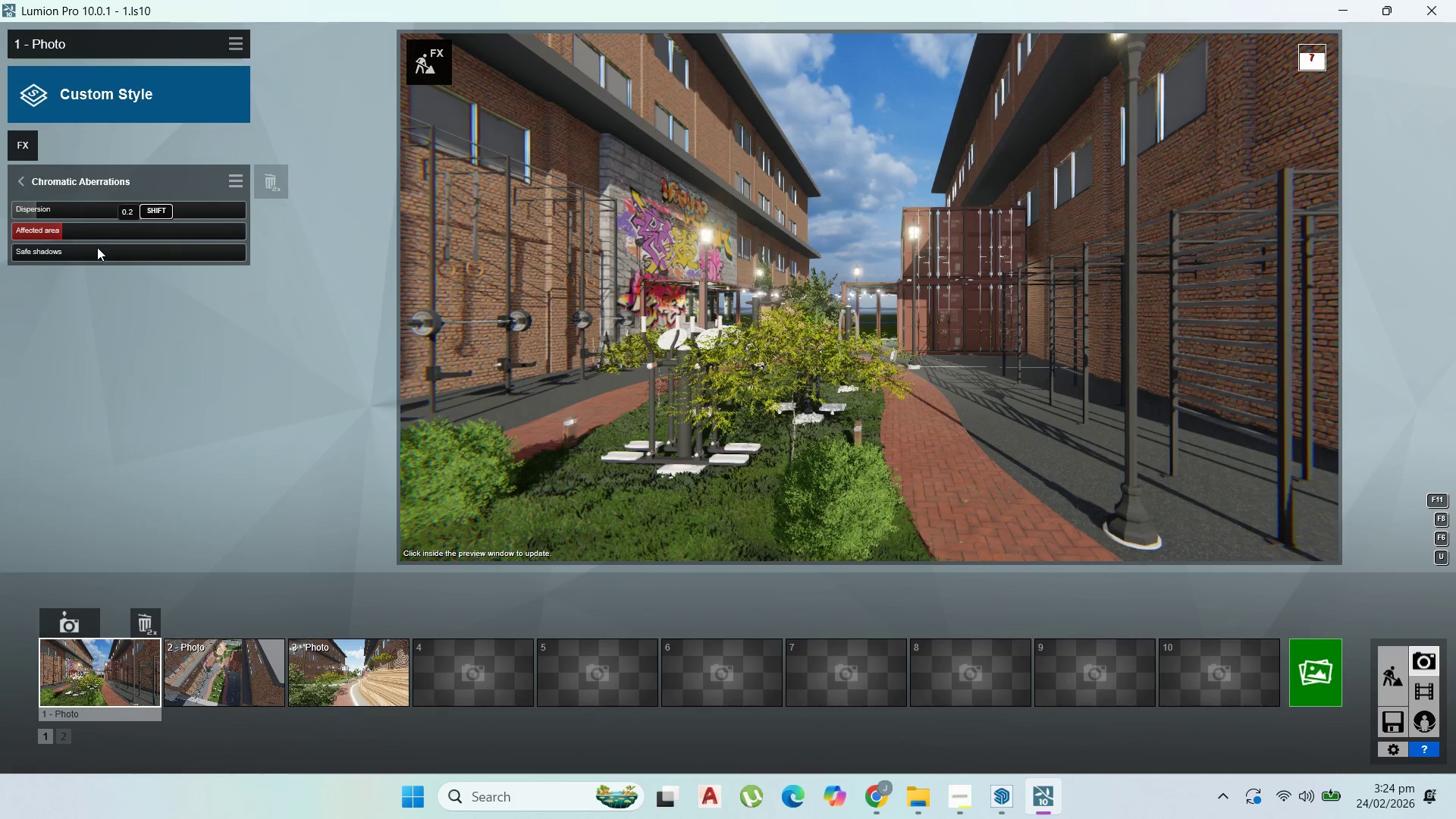 
left_click_drag(start_coordinate=[57, 234], to_coordinate=[63, 234])
 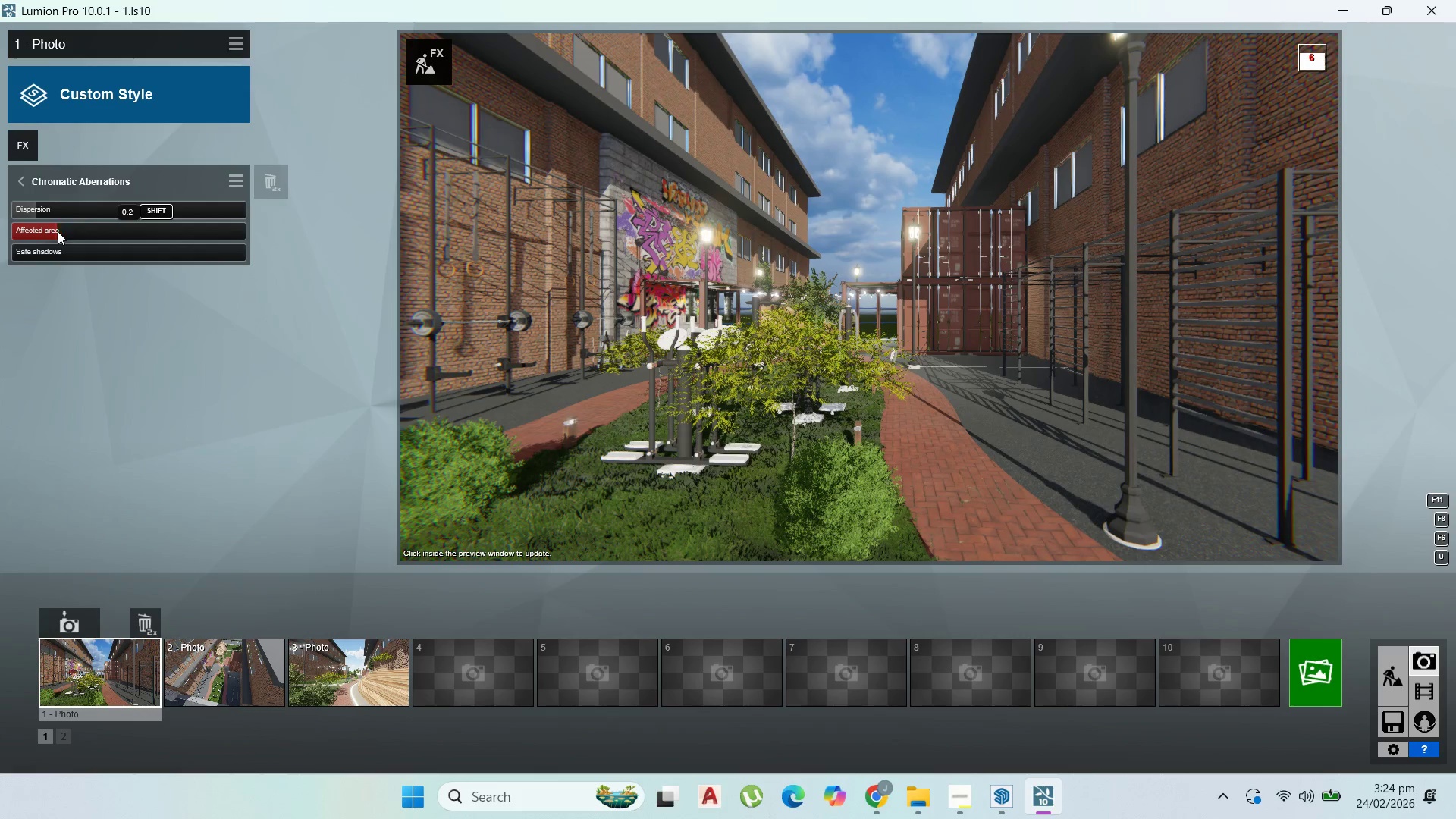 
left_click([58, 231])
 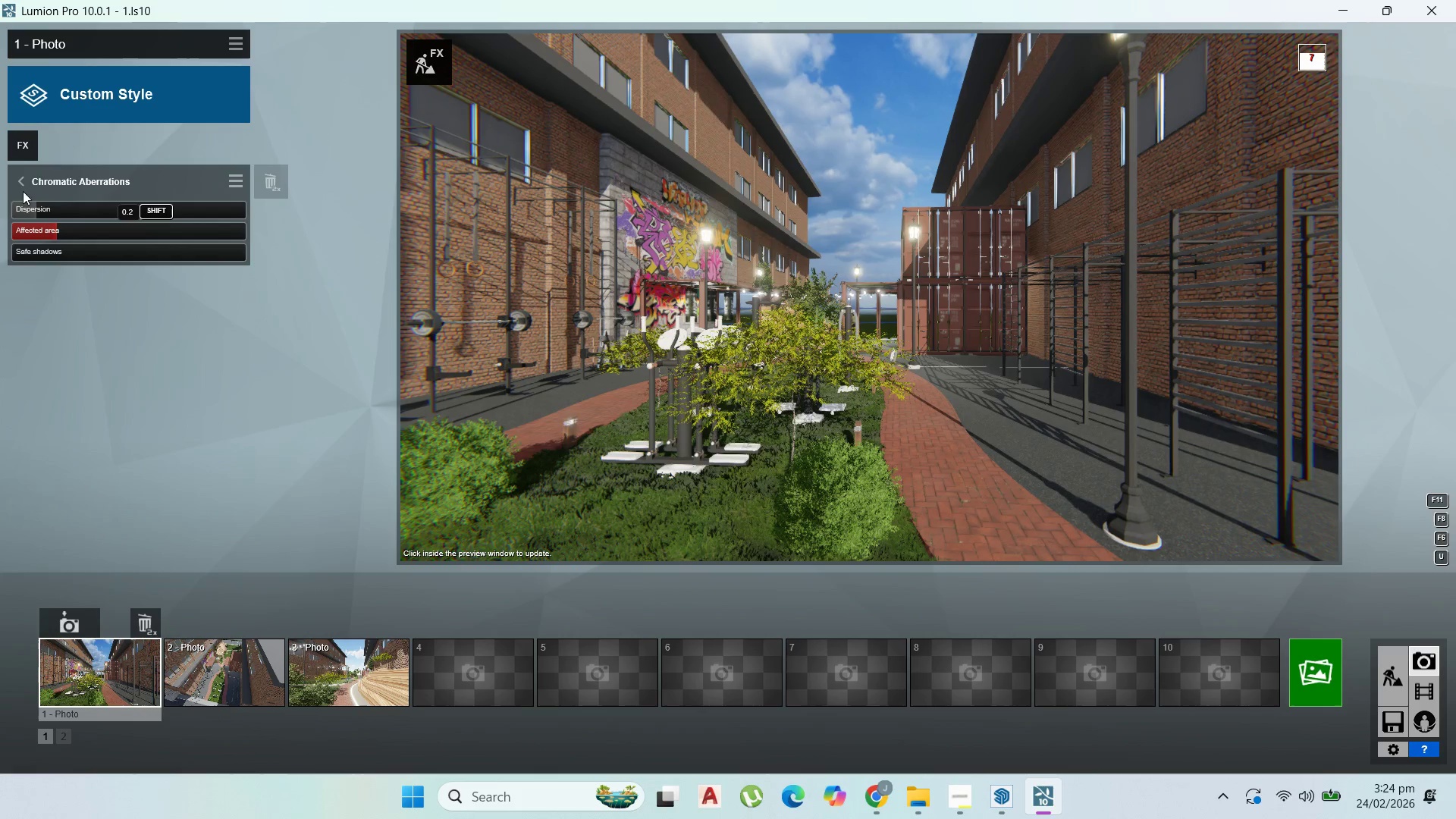 
left_click([32, 184])
 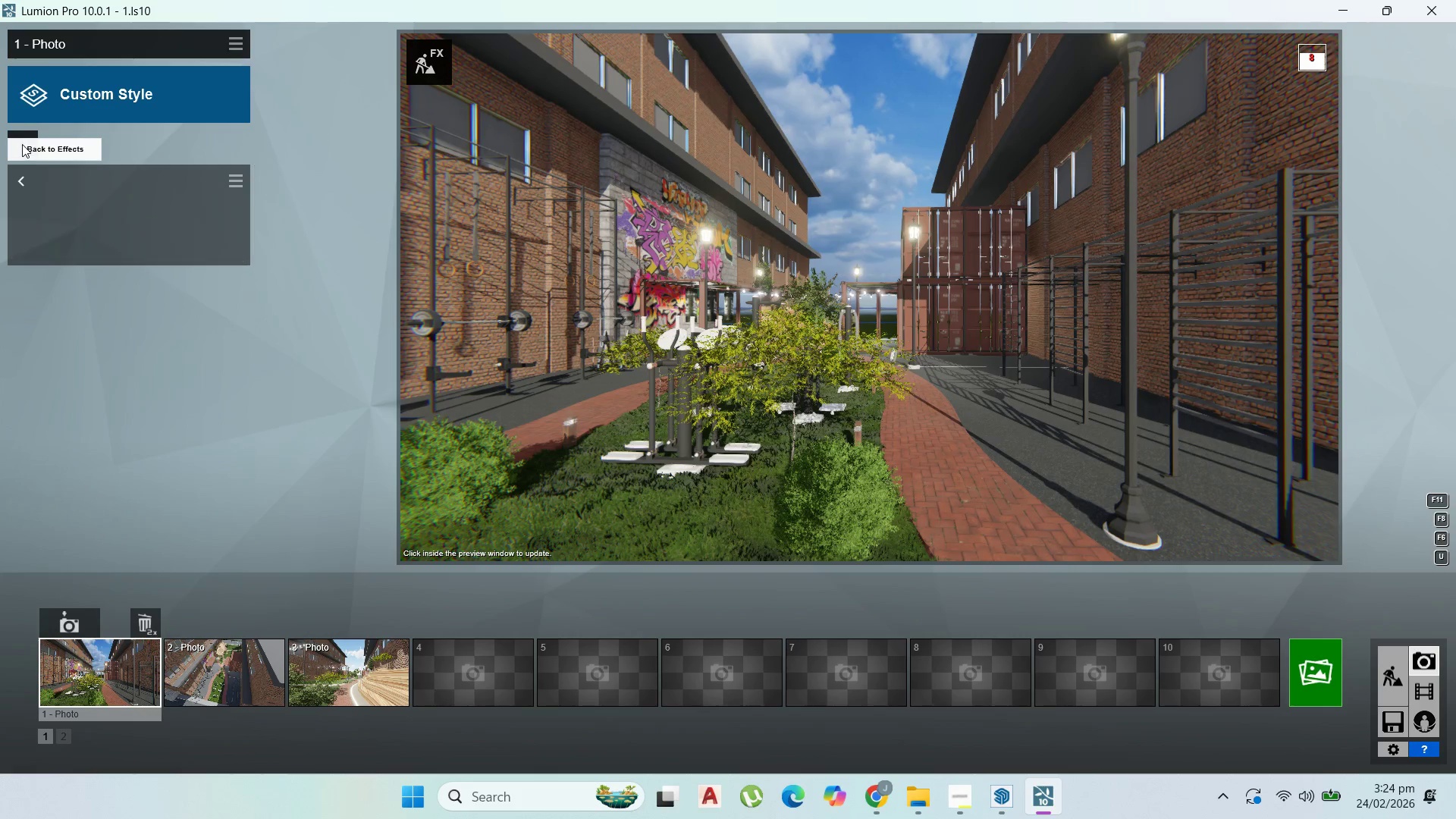 
left_click([22, 143])
 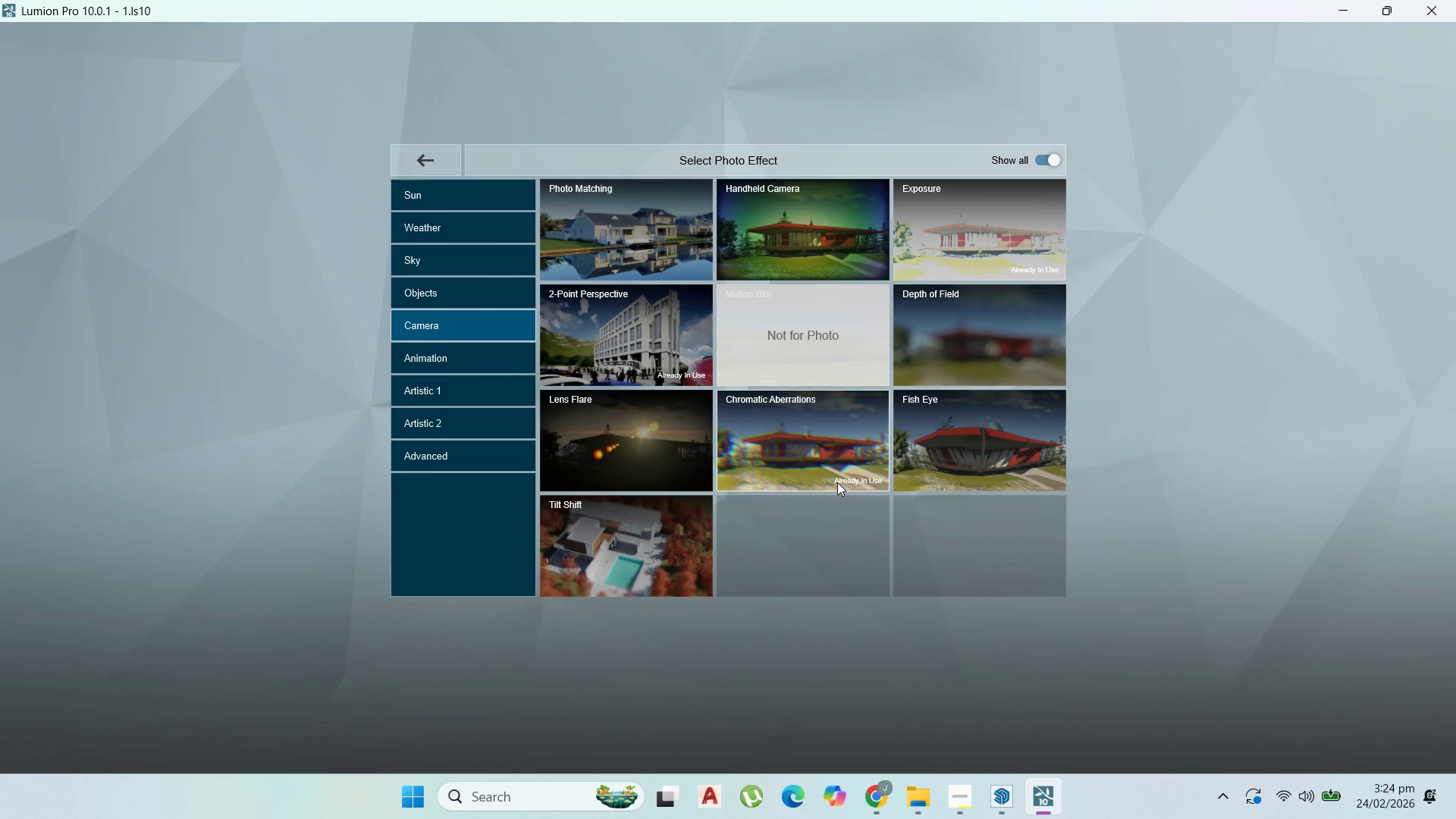 
wait(8.05)
 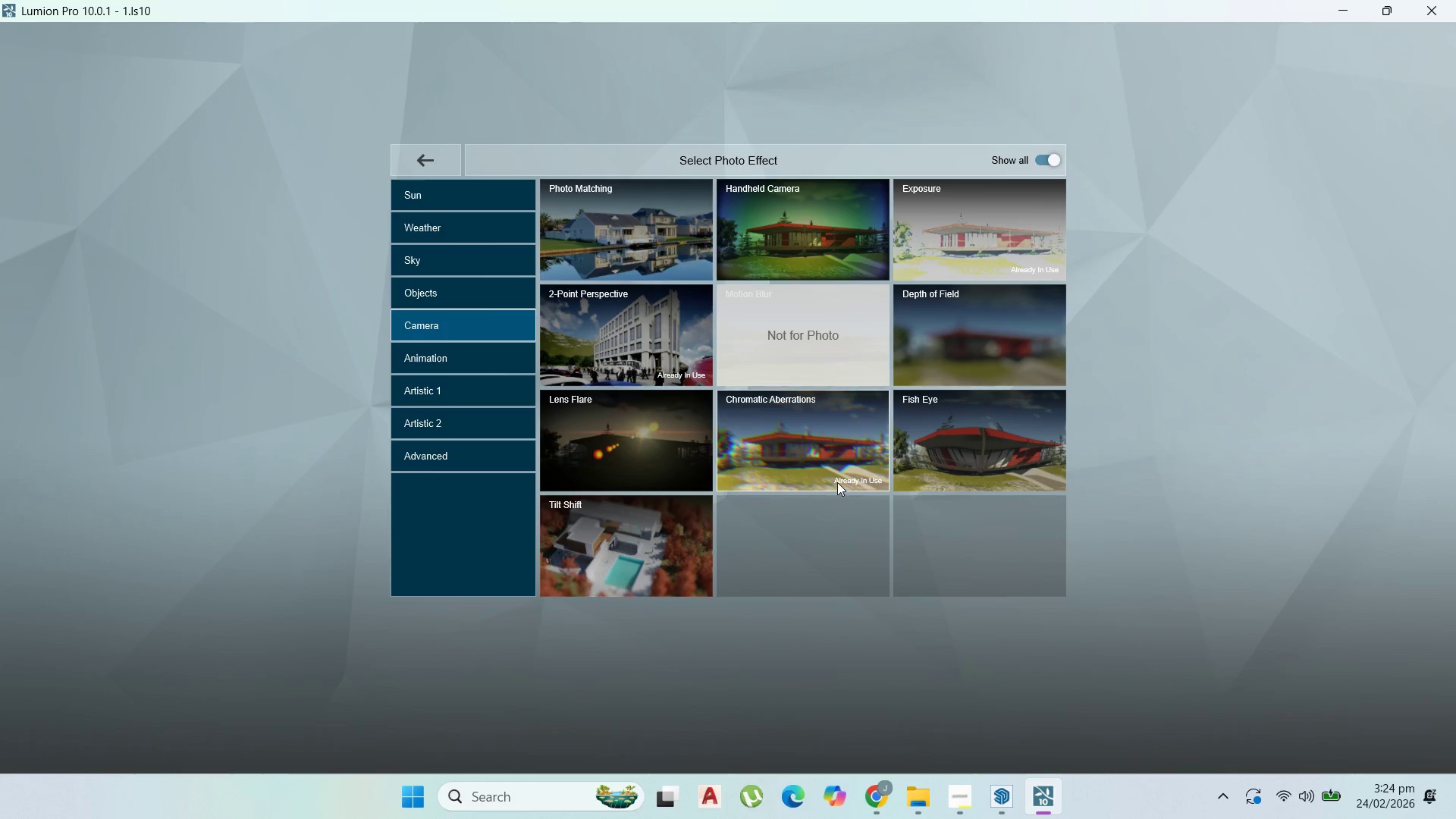 
left_click([471, 357])
 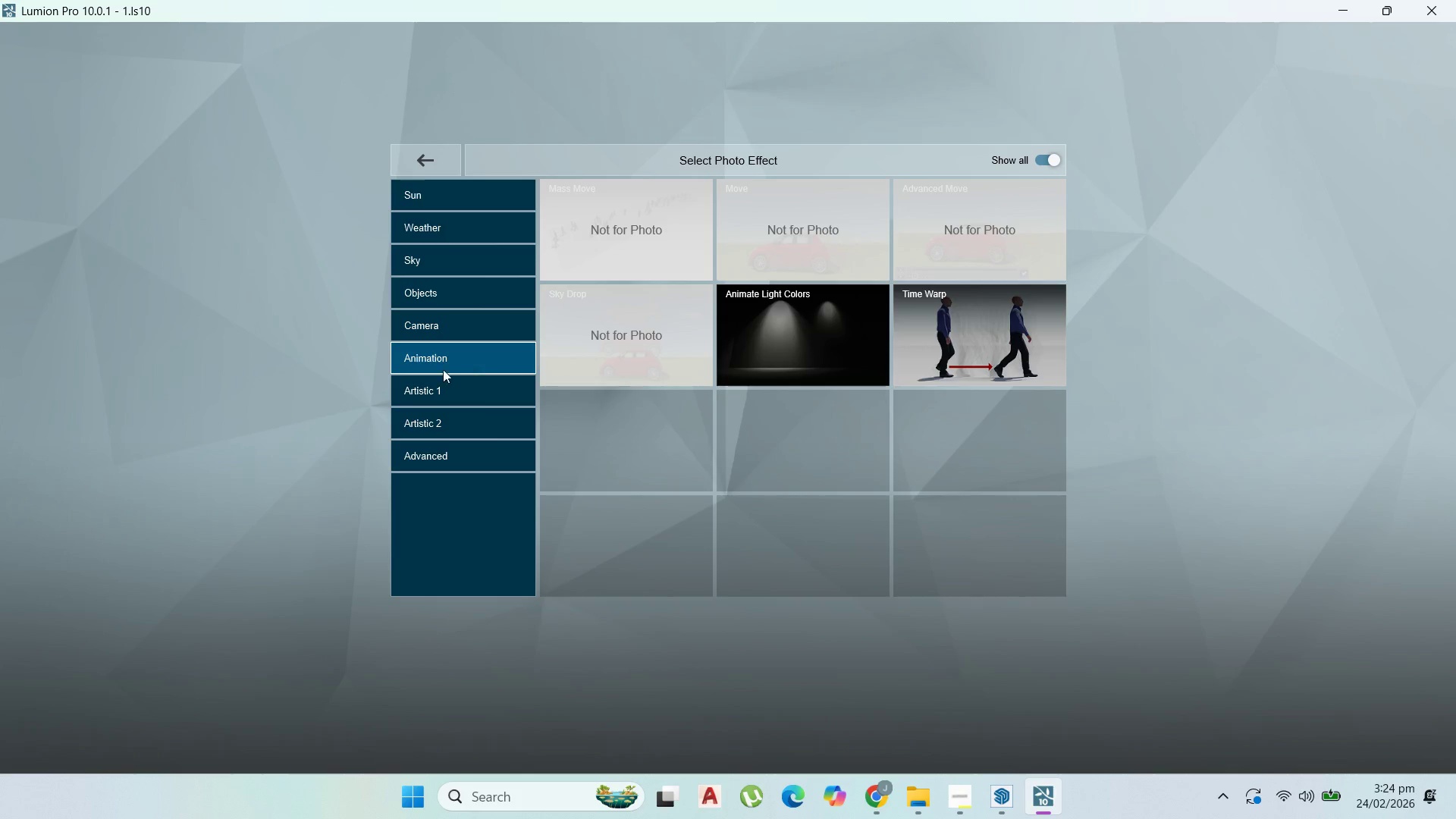 
left_click([434, 384])
 